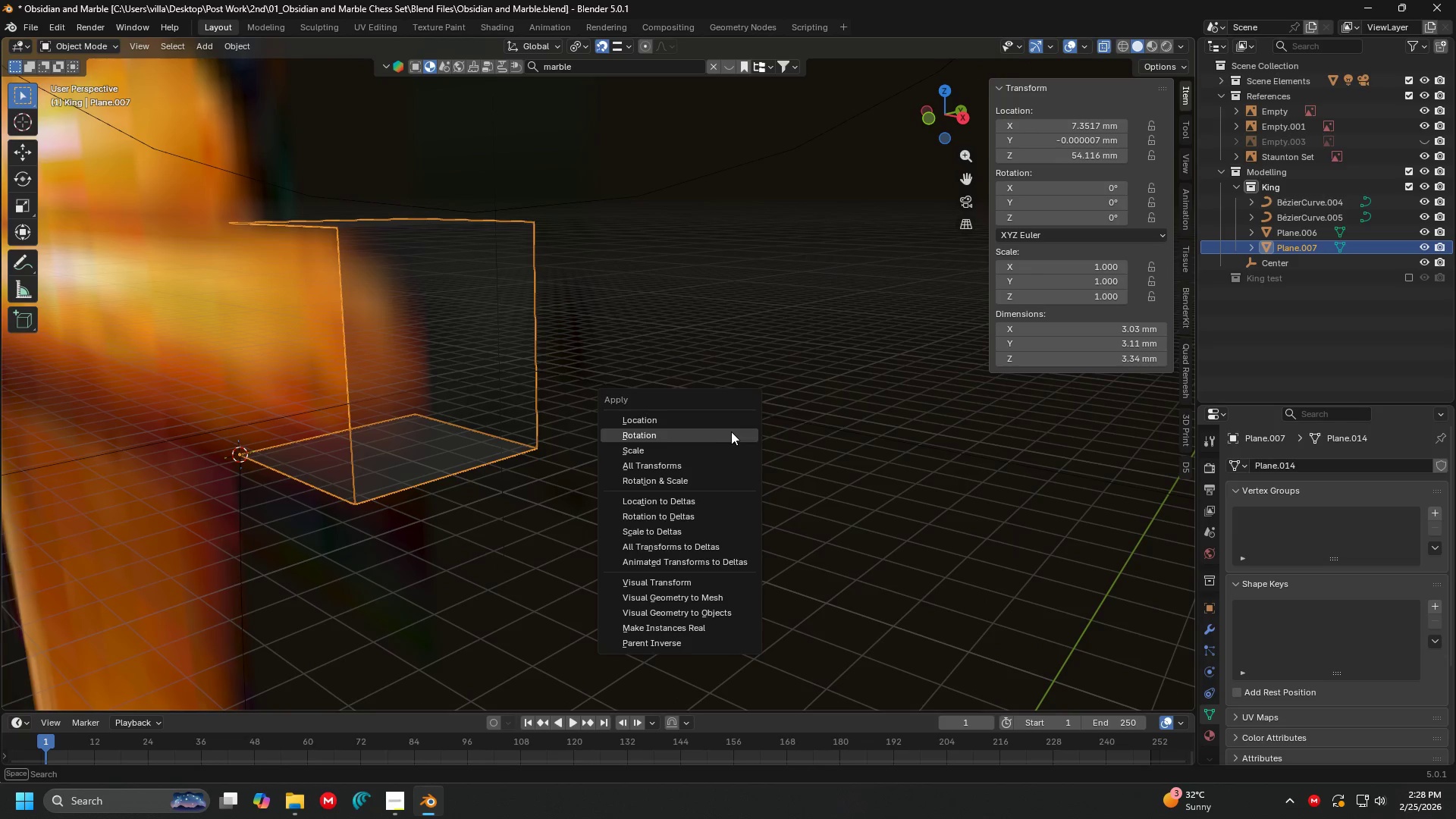 
left_click([725, 454])
 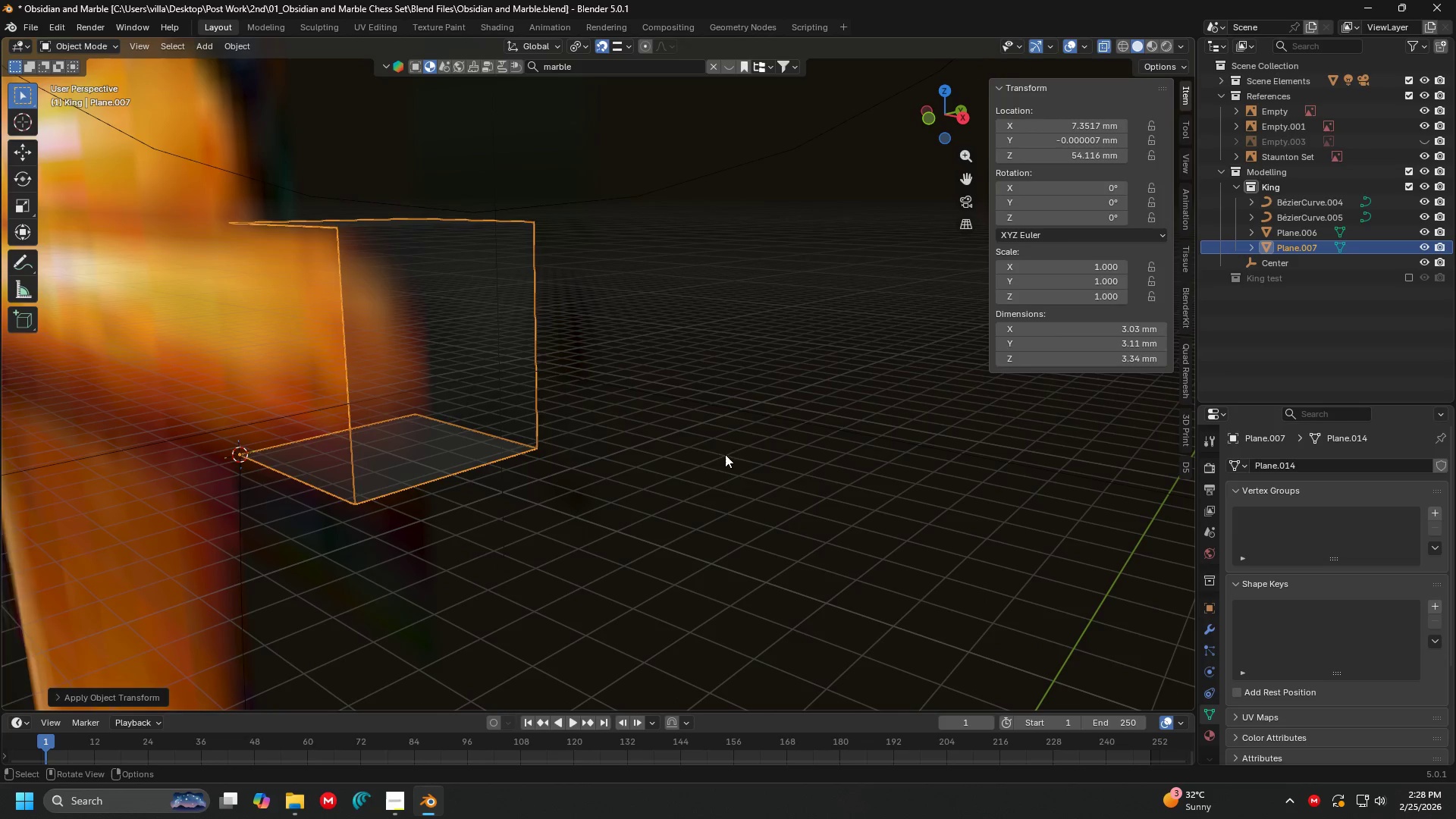 
key(Tab)
 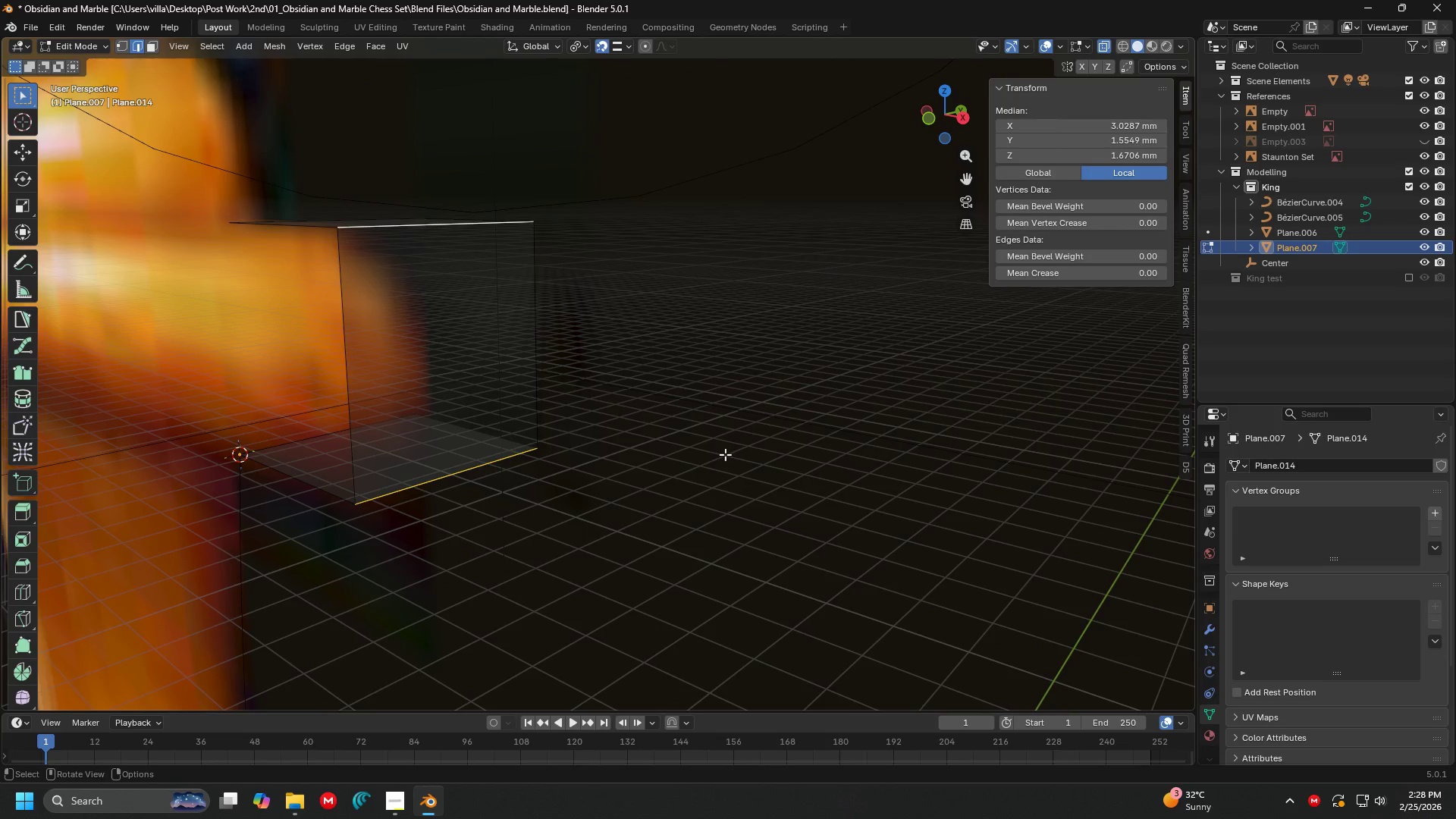 
key(Tab)
 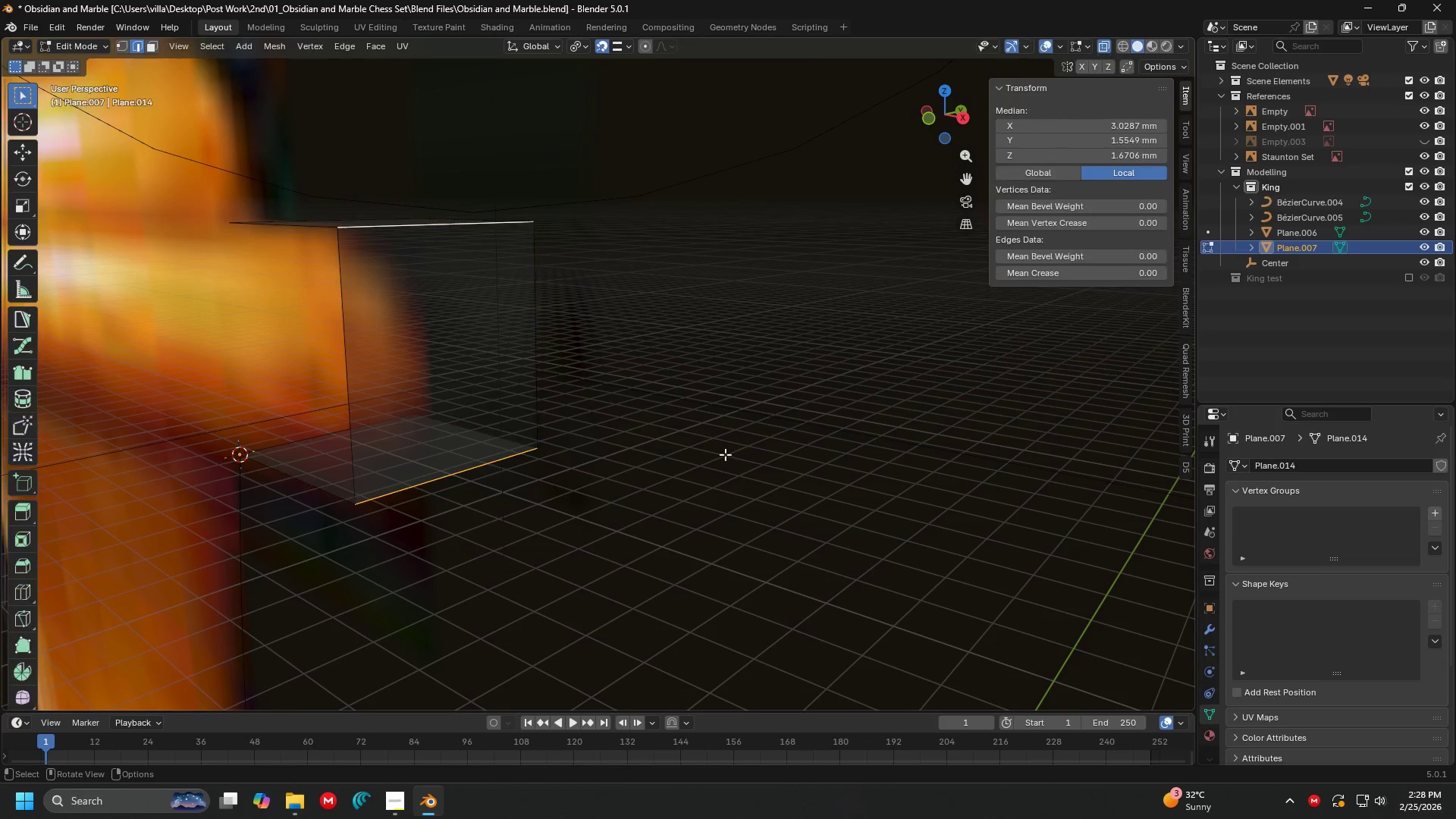 
key(Tab)
 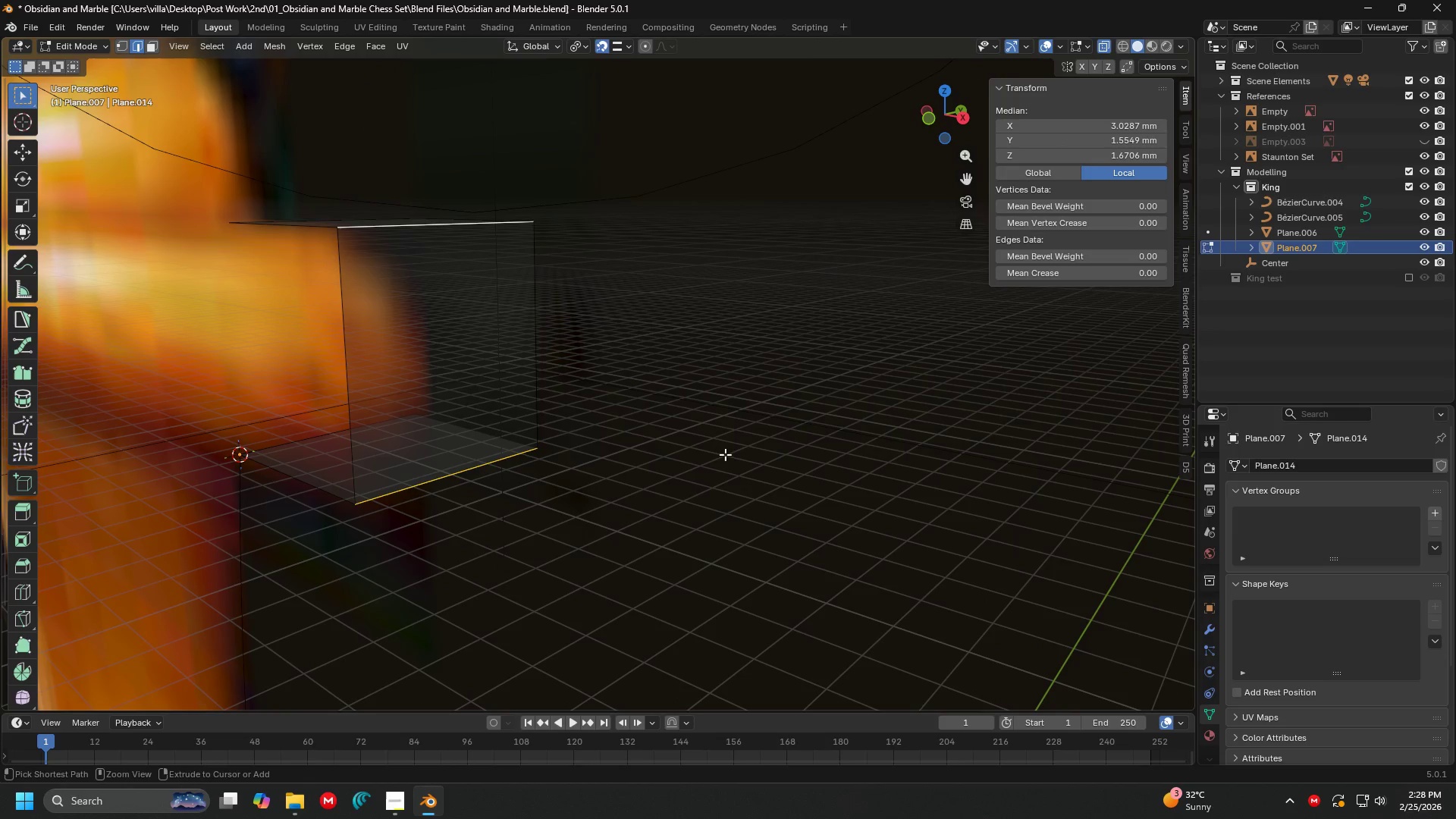 
key(Control+B)
 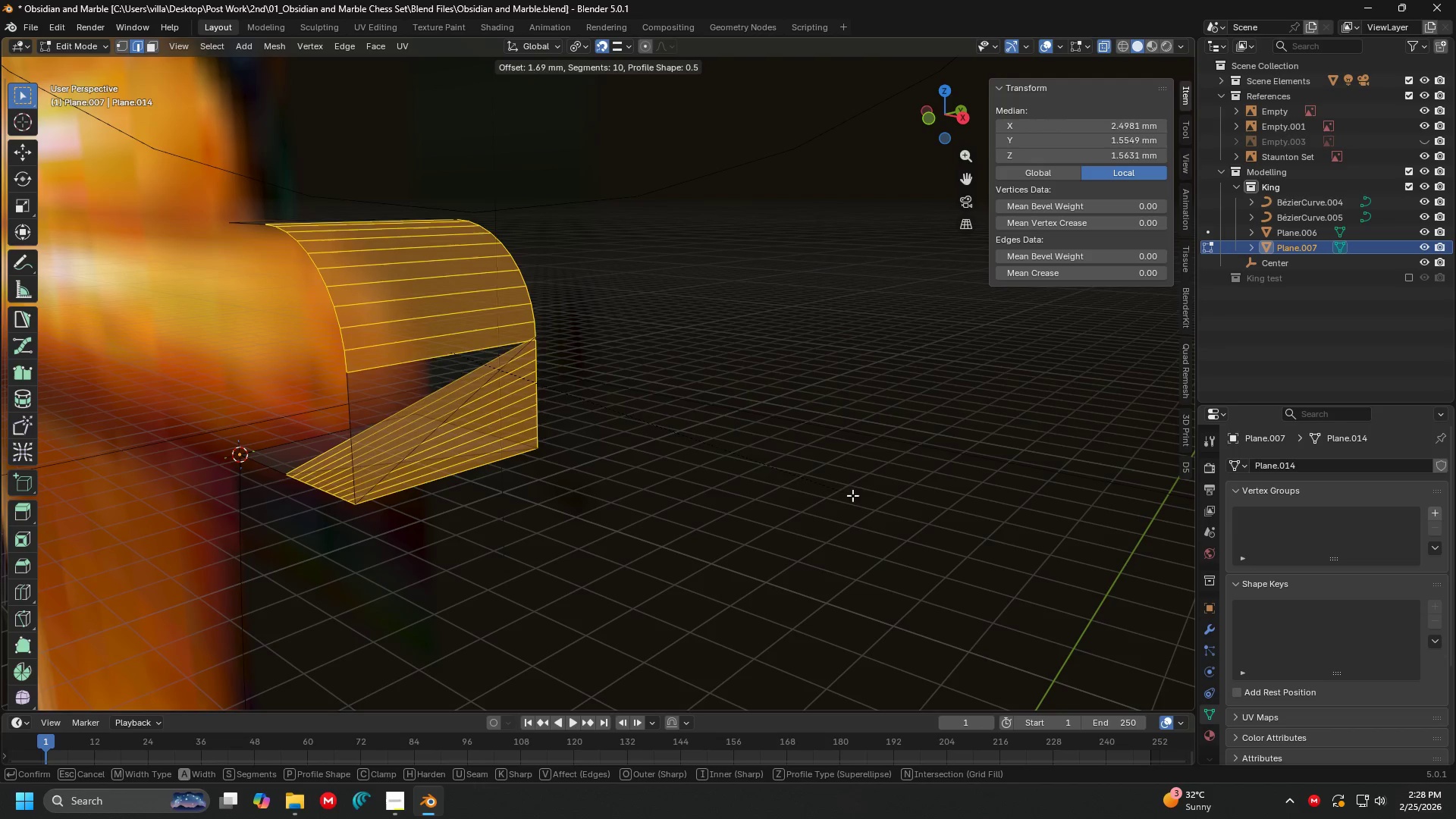 
key(Escape)
 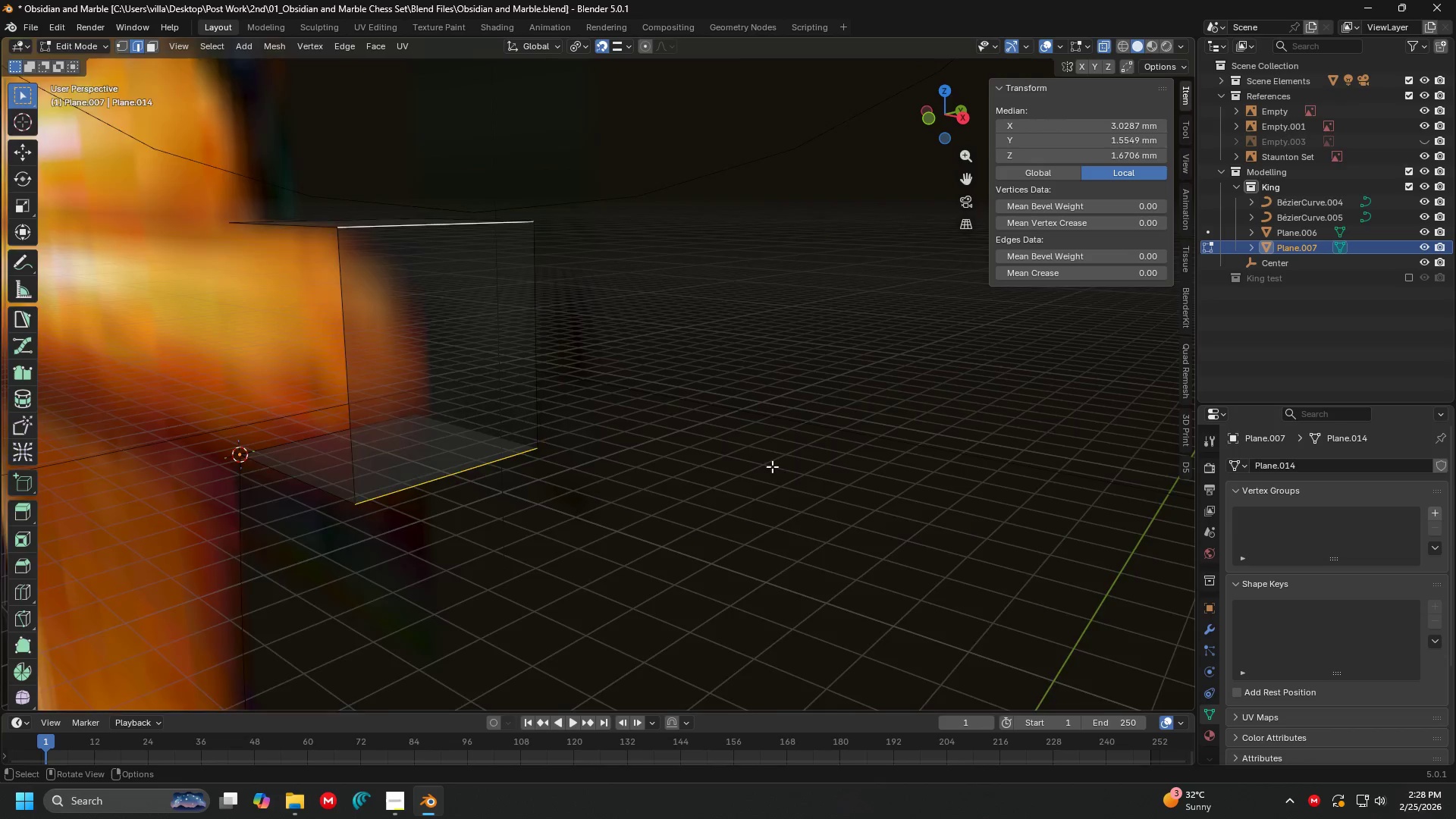 
key(Shift+ShiftLeft)
 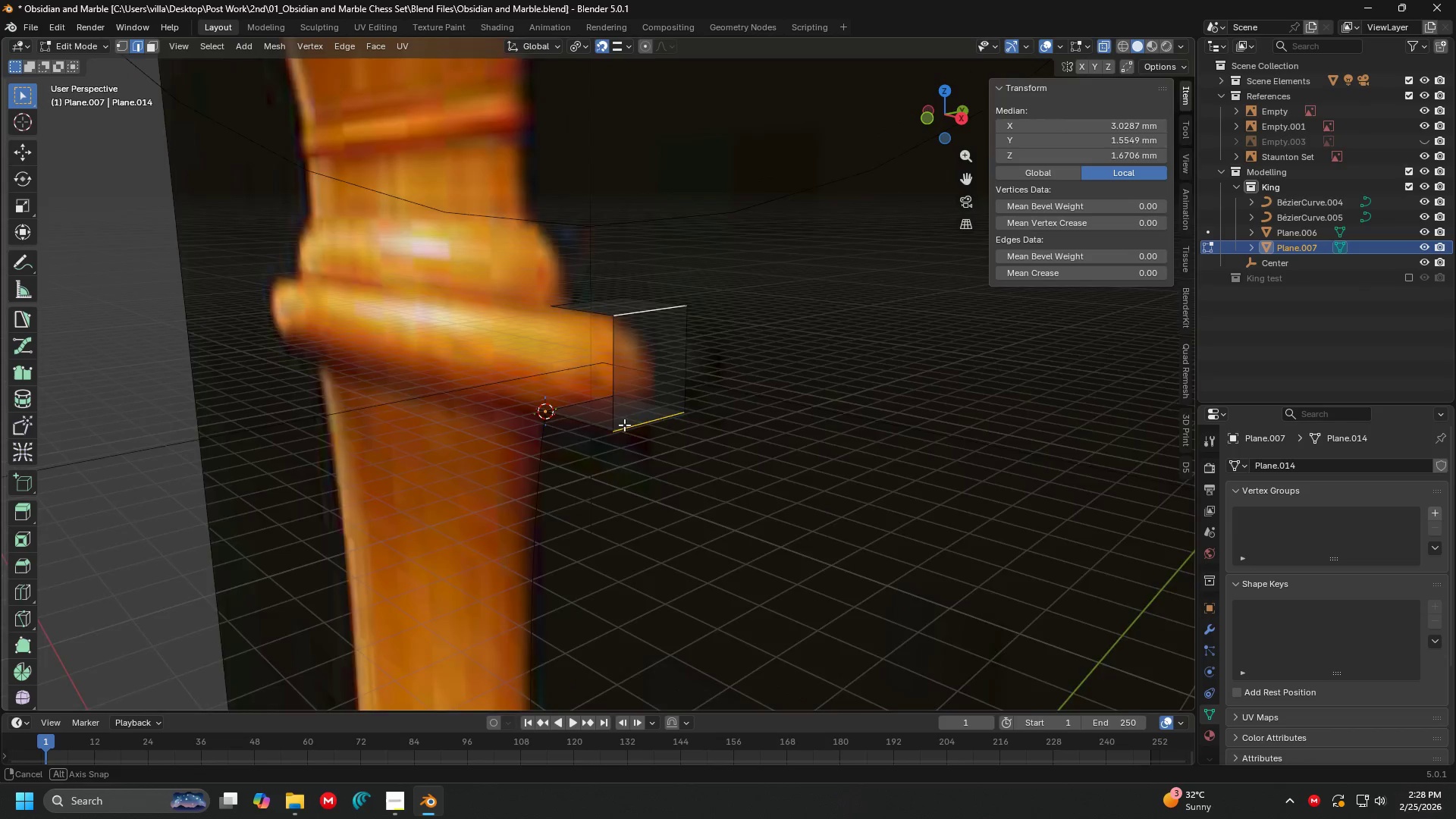 
scroll: coordinate [524, 428], scroll_direction: down, amount: 4.0
 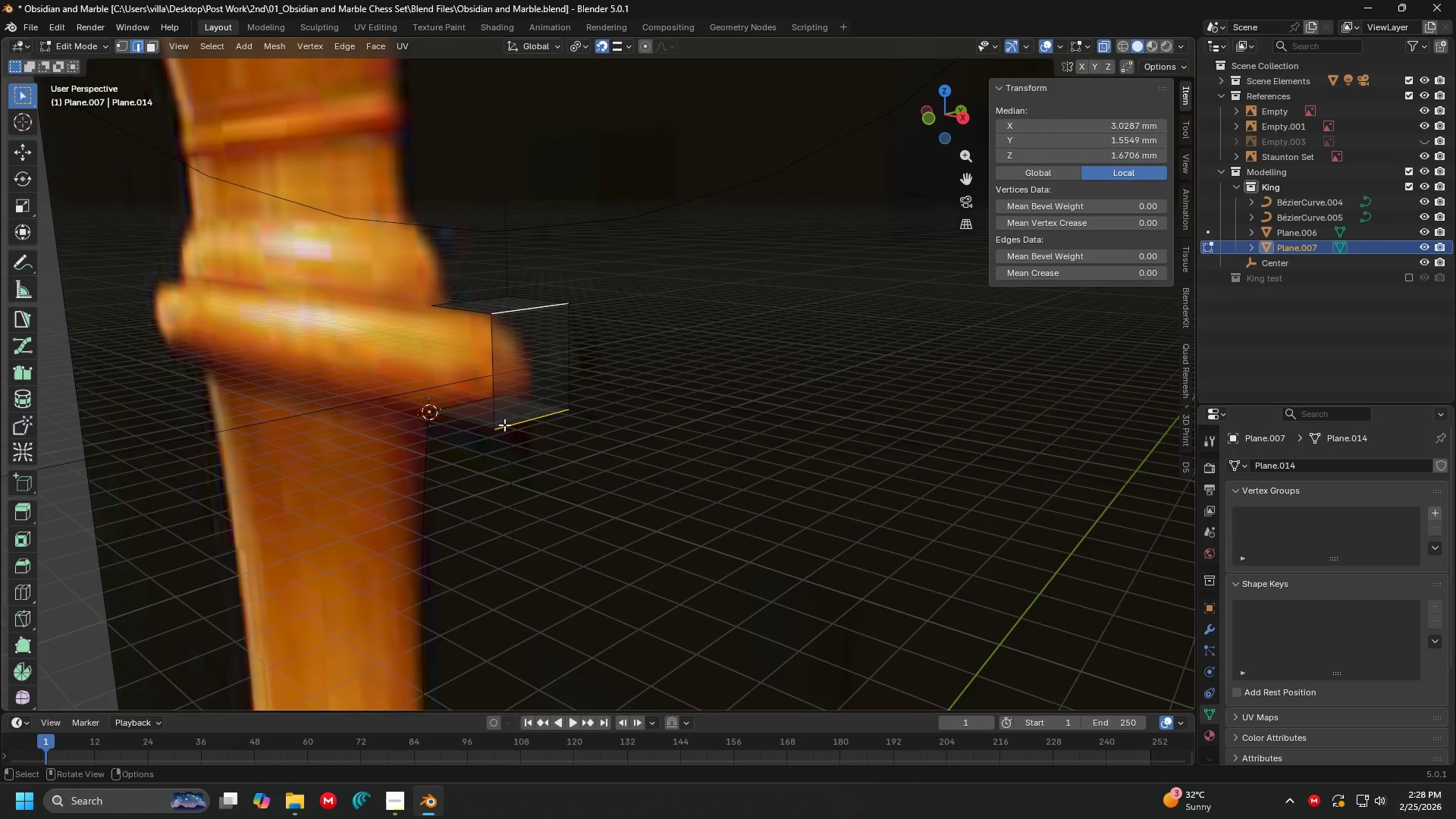 
left_click([576, 450])
 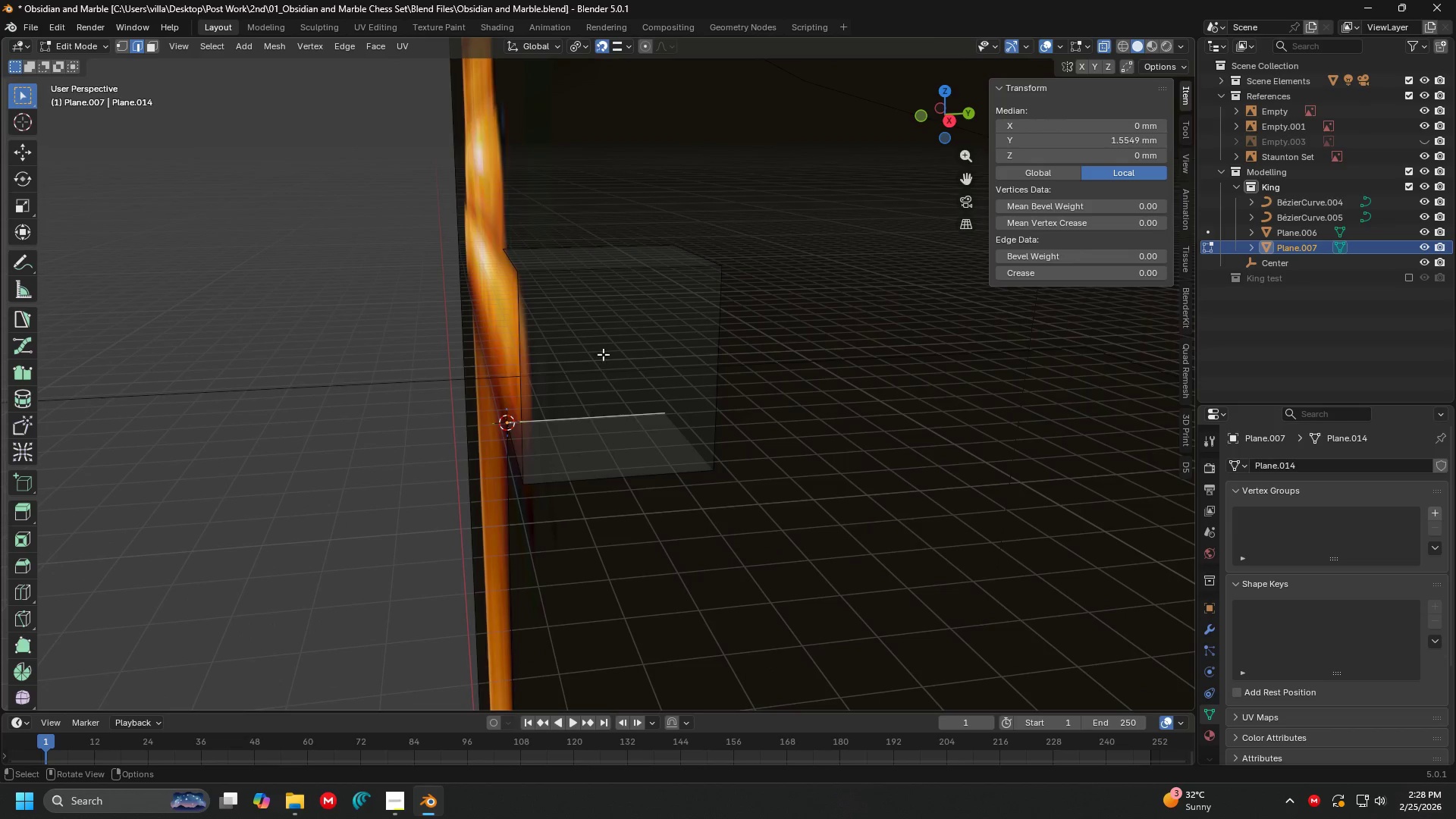 
scroll: coordinate [564, 431], scroll_direction: up, amount: 3.0
 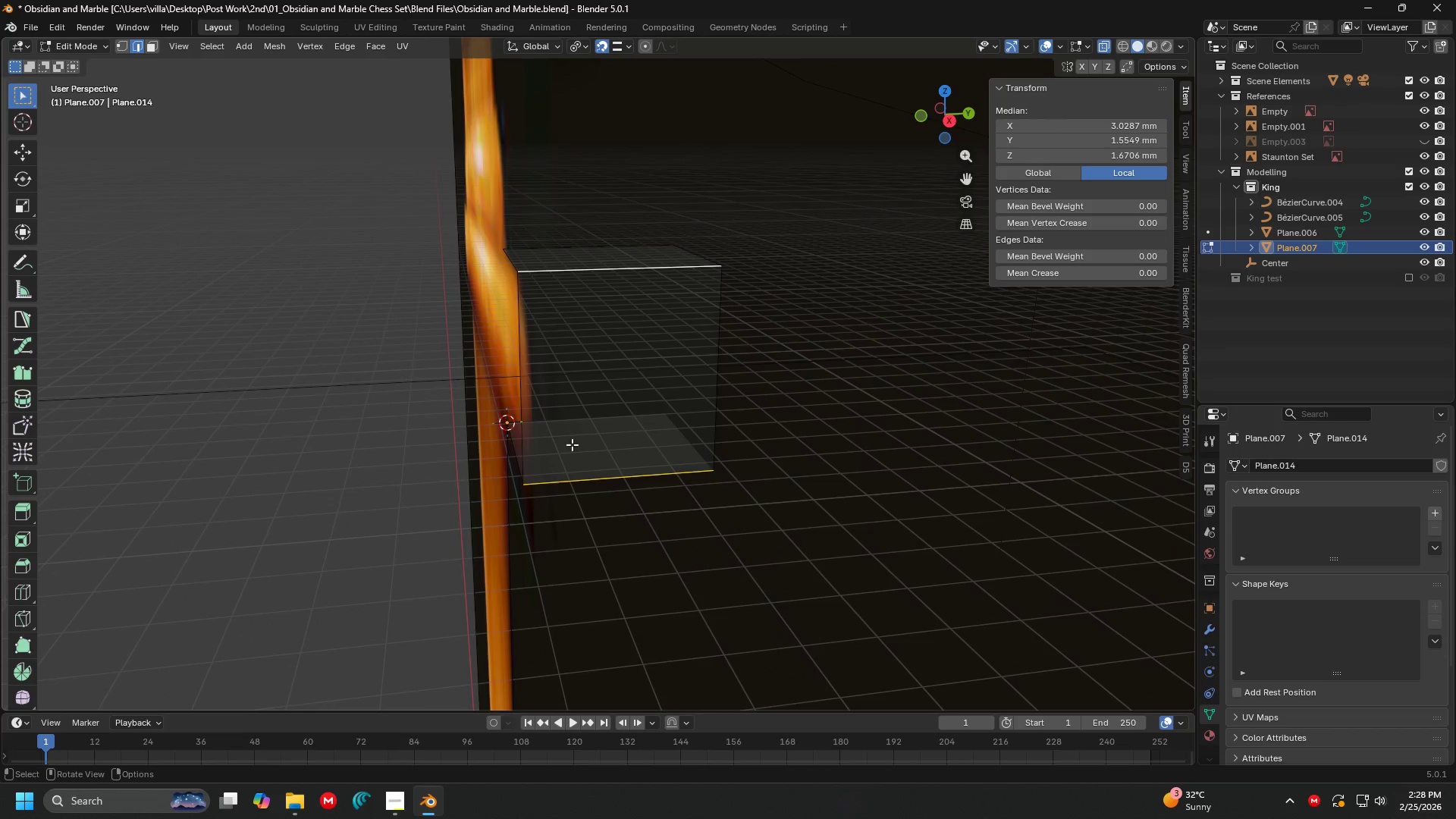 
scroll: coordinate [638, 349], scroll_direction: down, amount: 1.0
 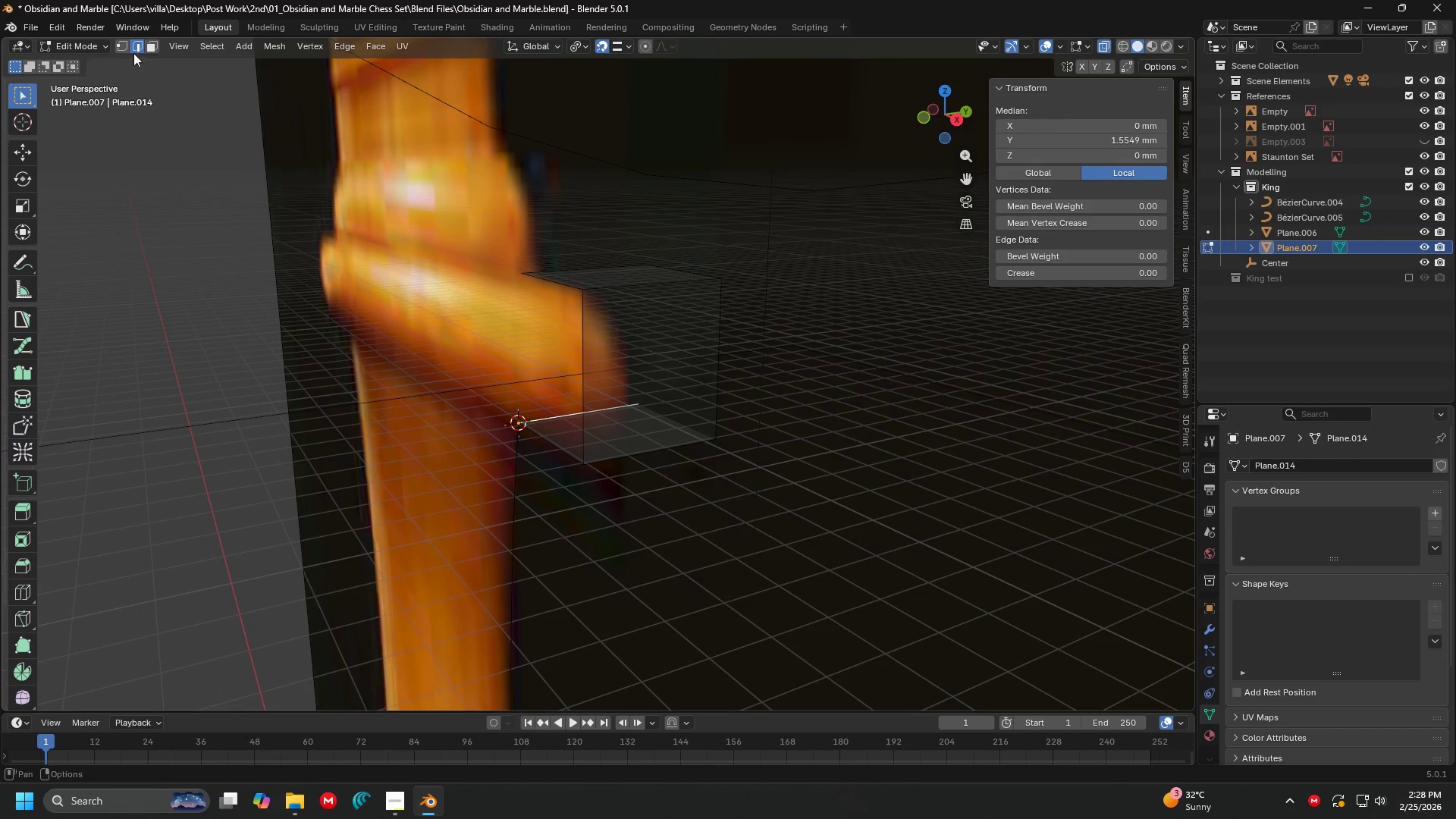 
left_click([123, 48])
 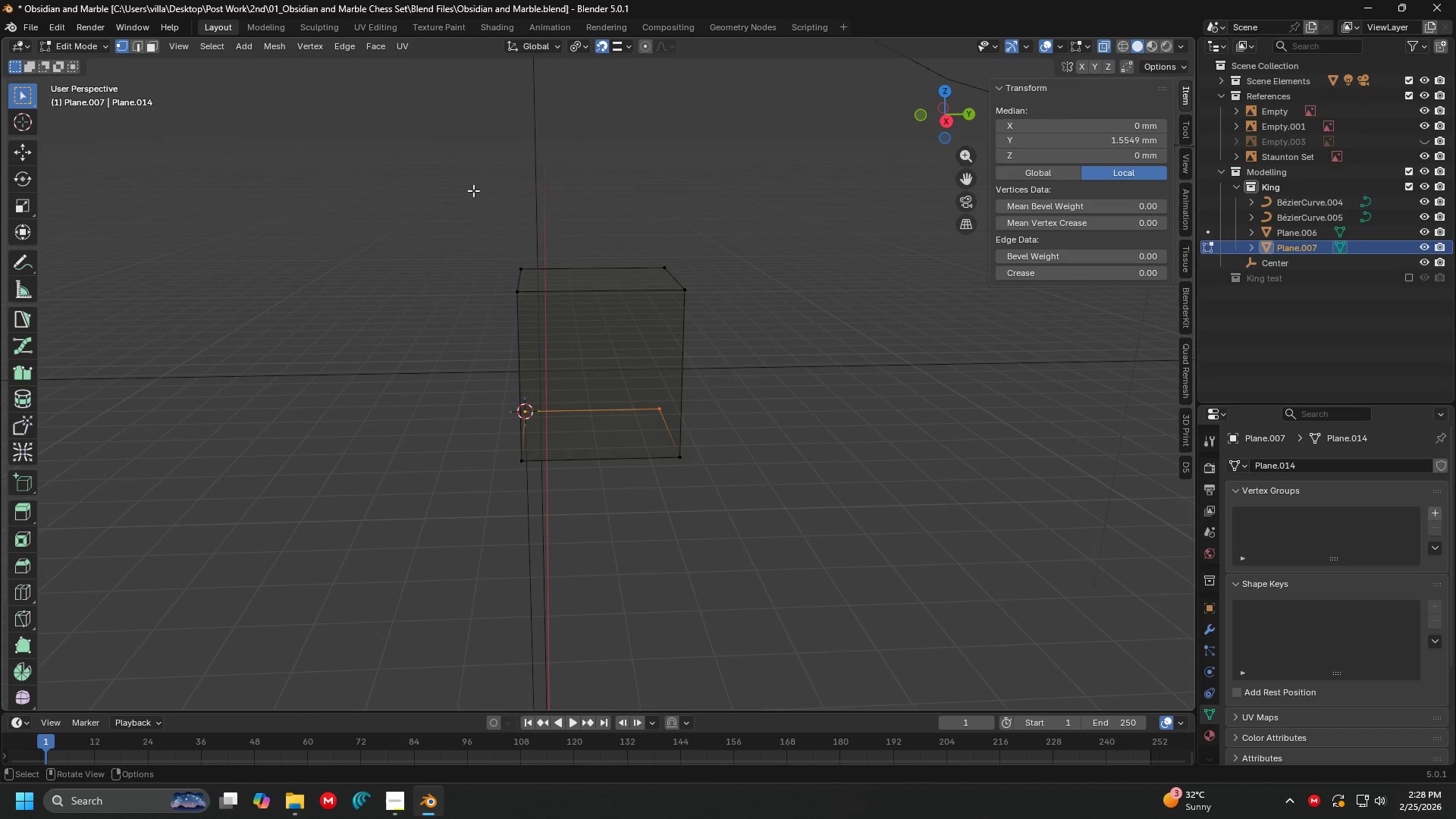 
left_click_drag(start_coordinate=[613, 212], to_coordinate=[886, 496])
 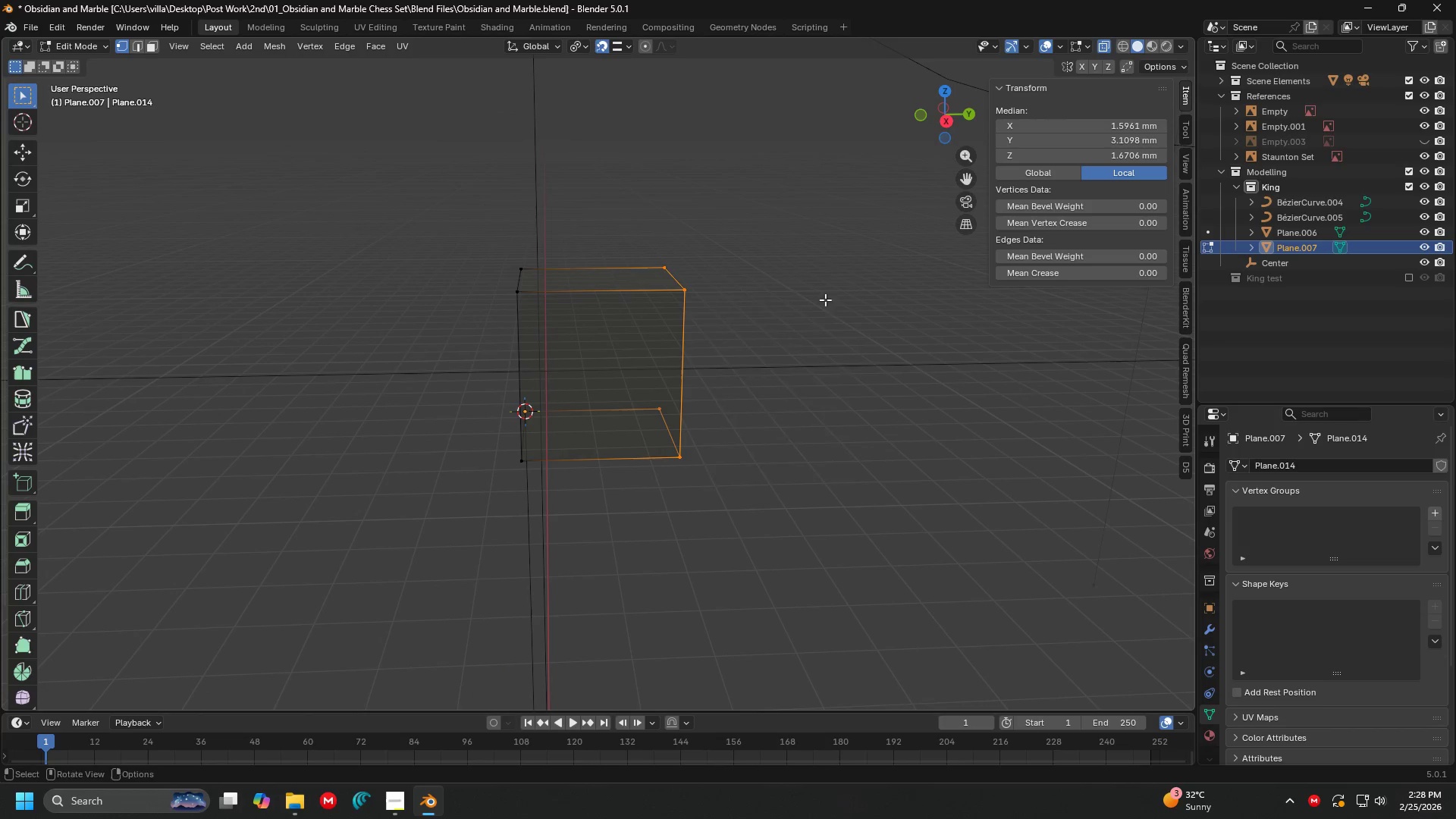 
key(X)
 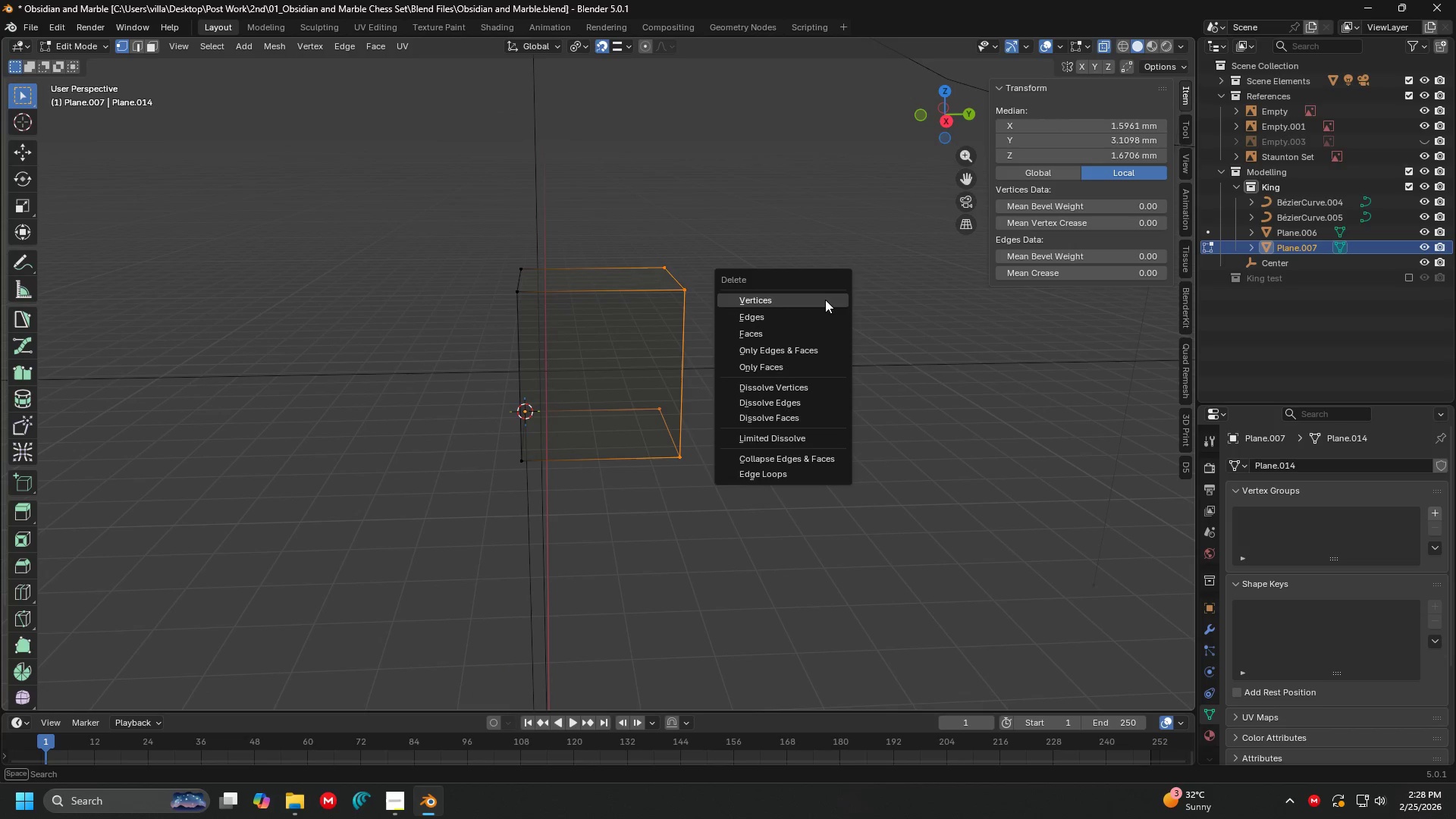 
left_click([825, 300])
 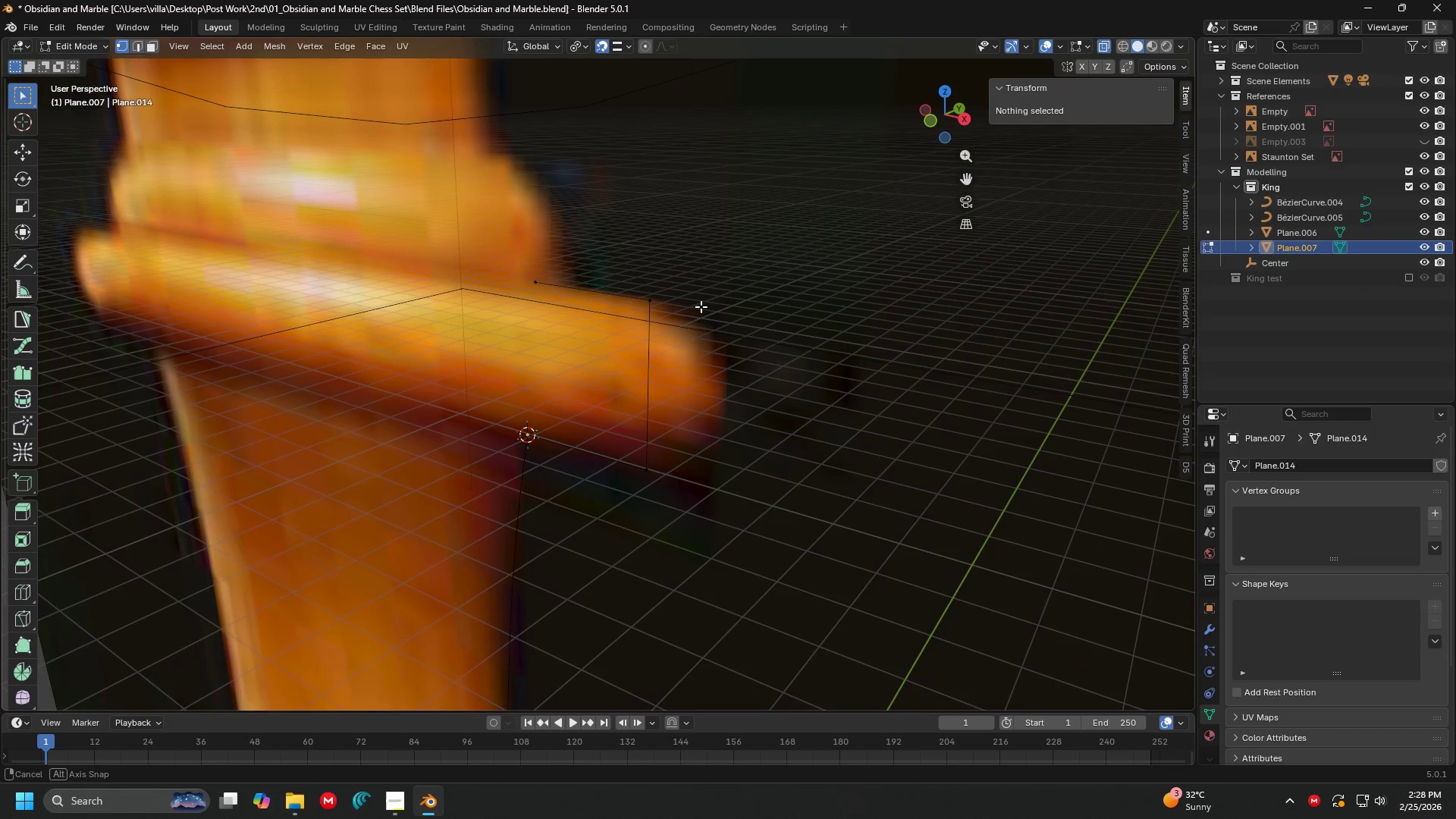 
key(A)
 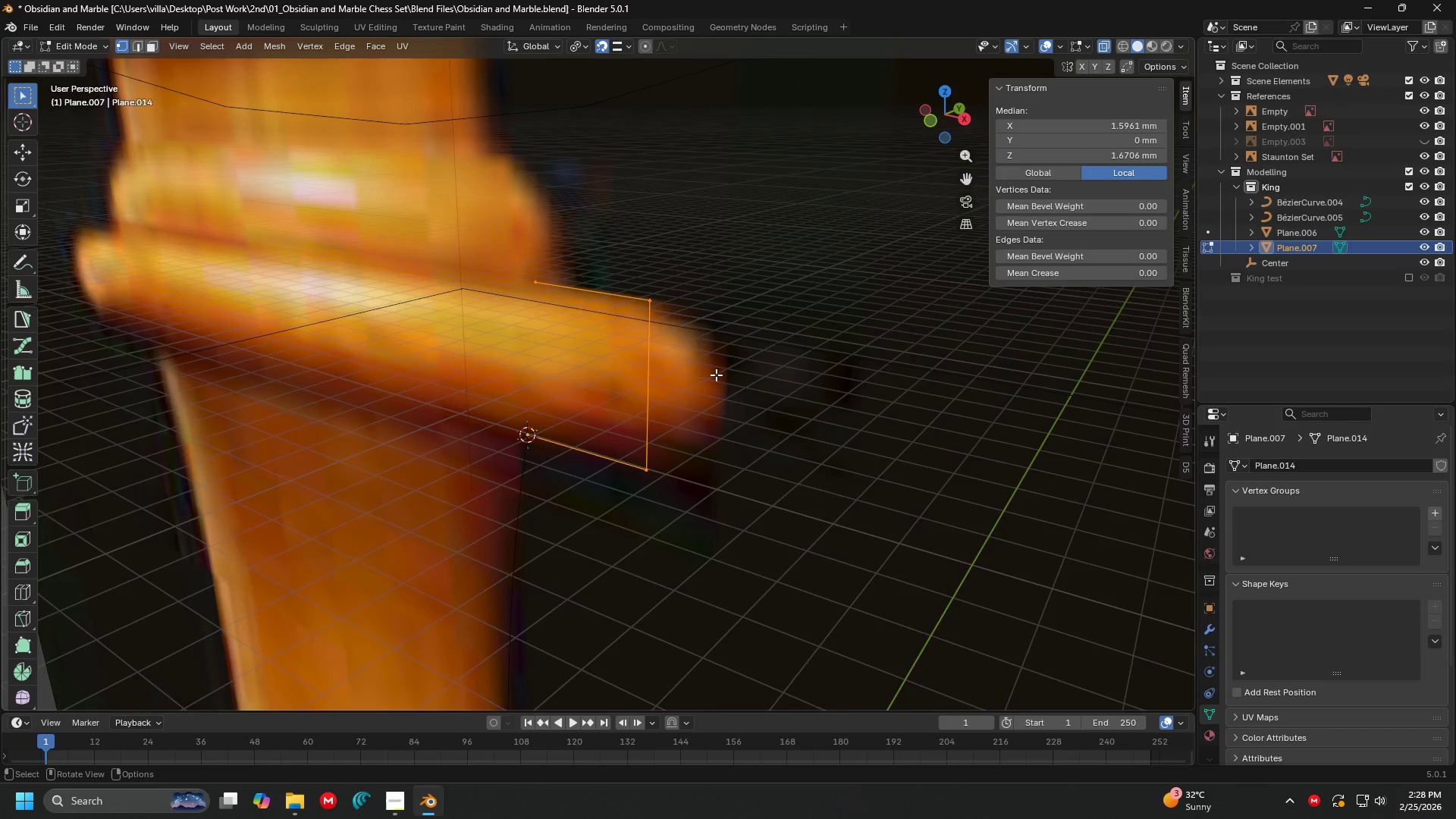 
scroll: coordinate [720, 377], scroll_direction: down, amount: 2.0
 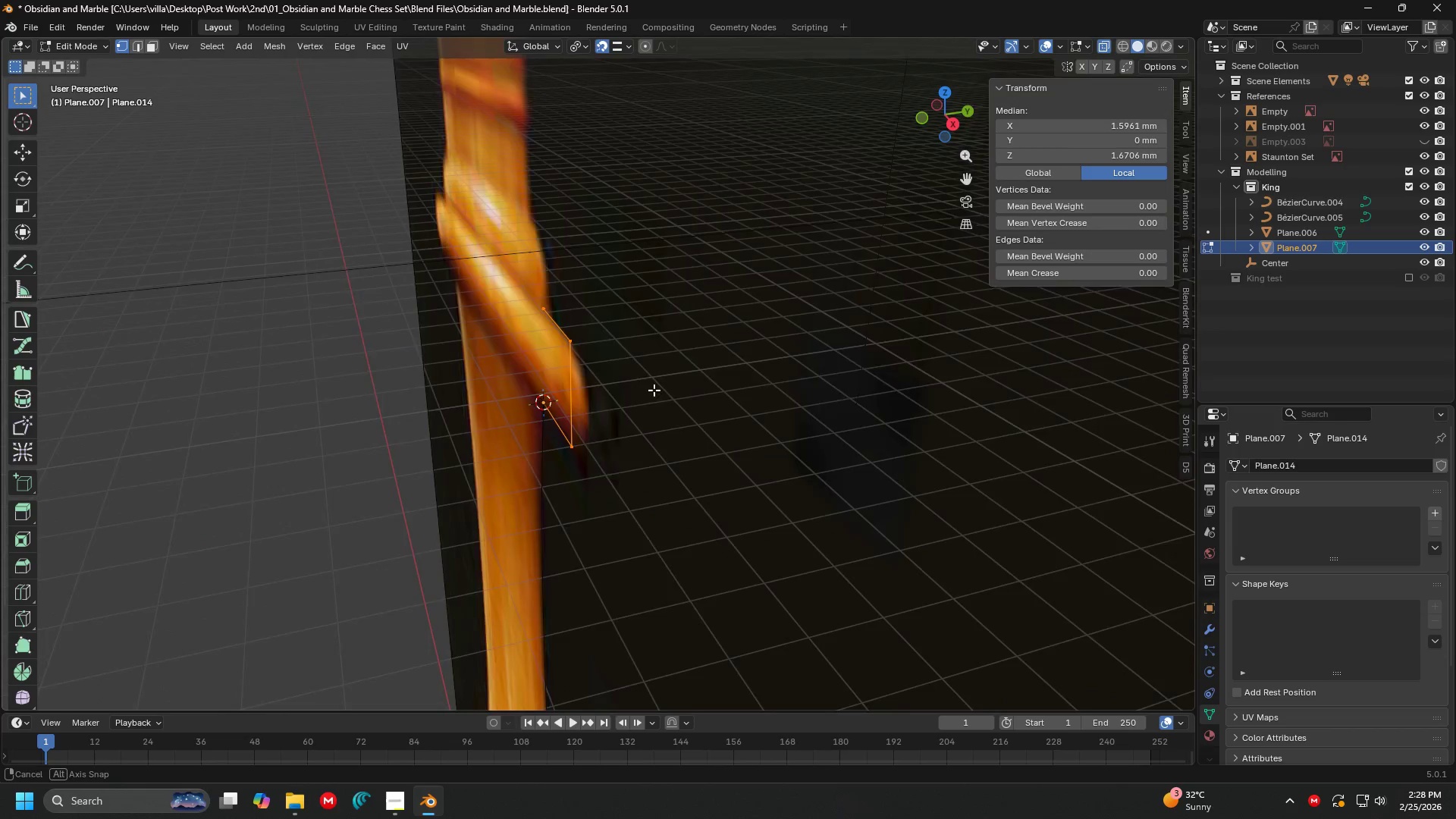 
key(E)
 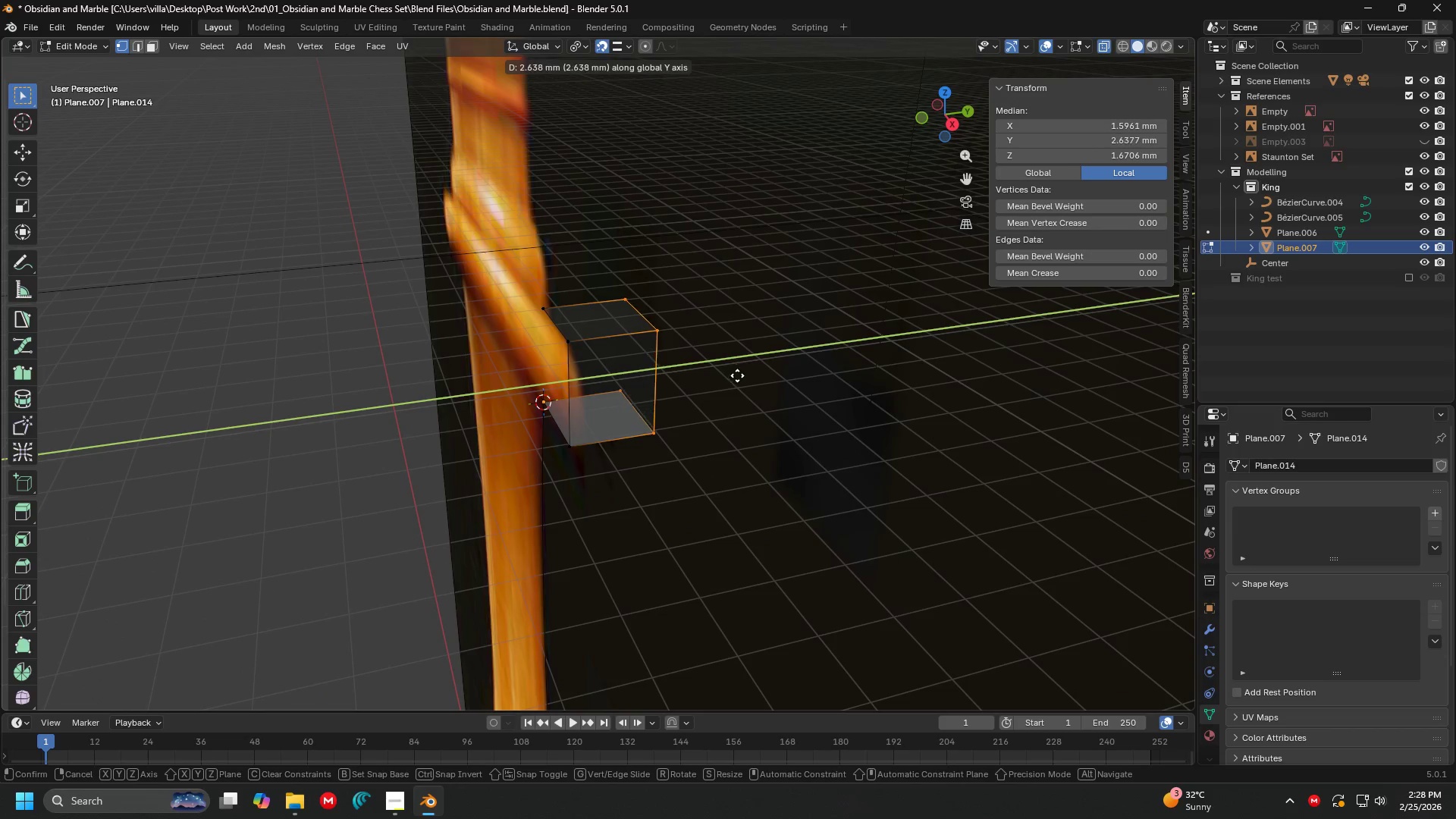 
left_click([747, 372])
 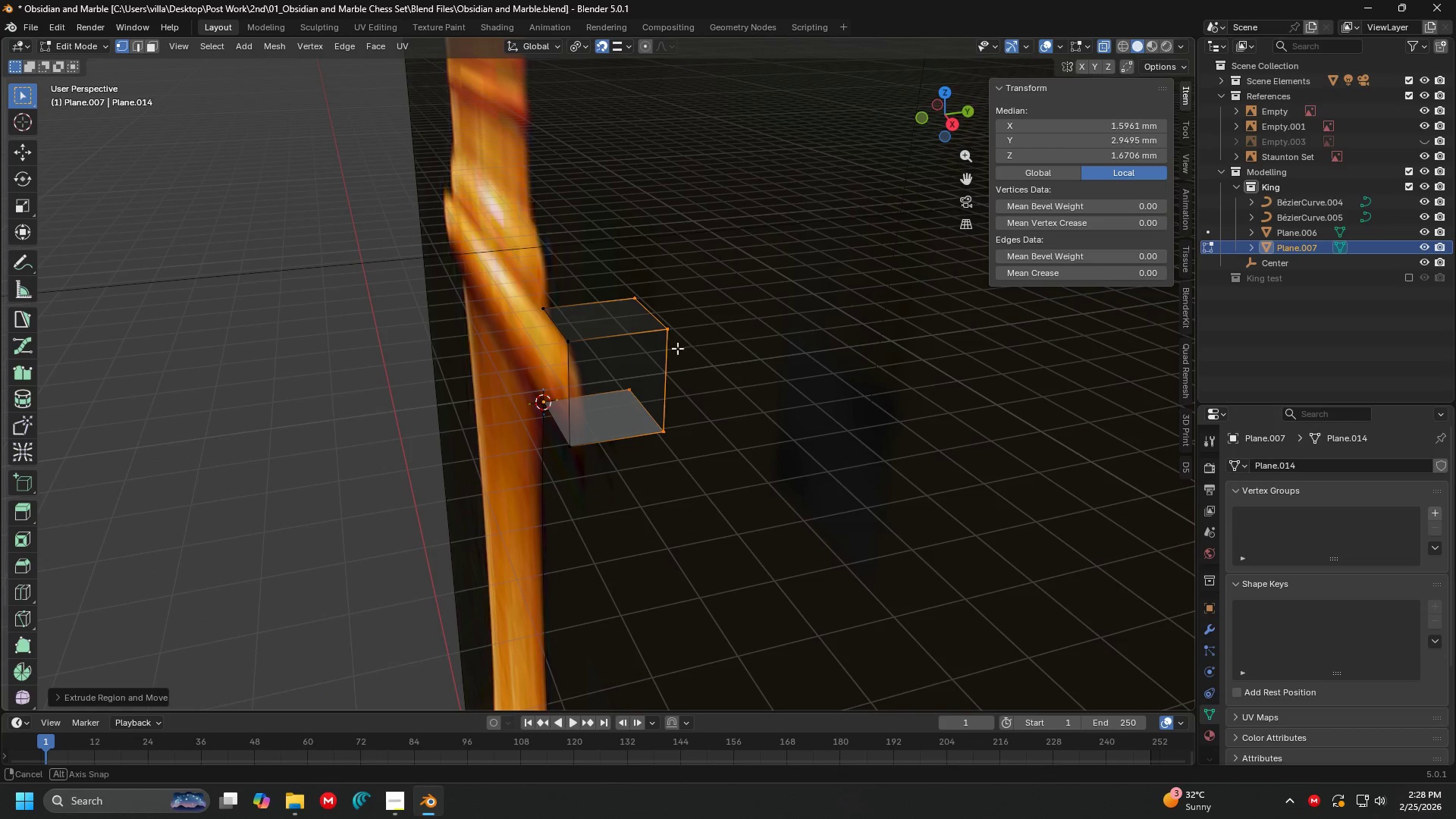 
scroll: coordinate [692, 334], scroll_direction: up, amount: 2.0
 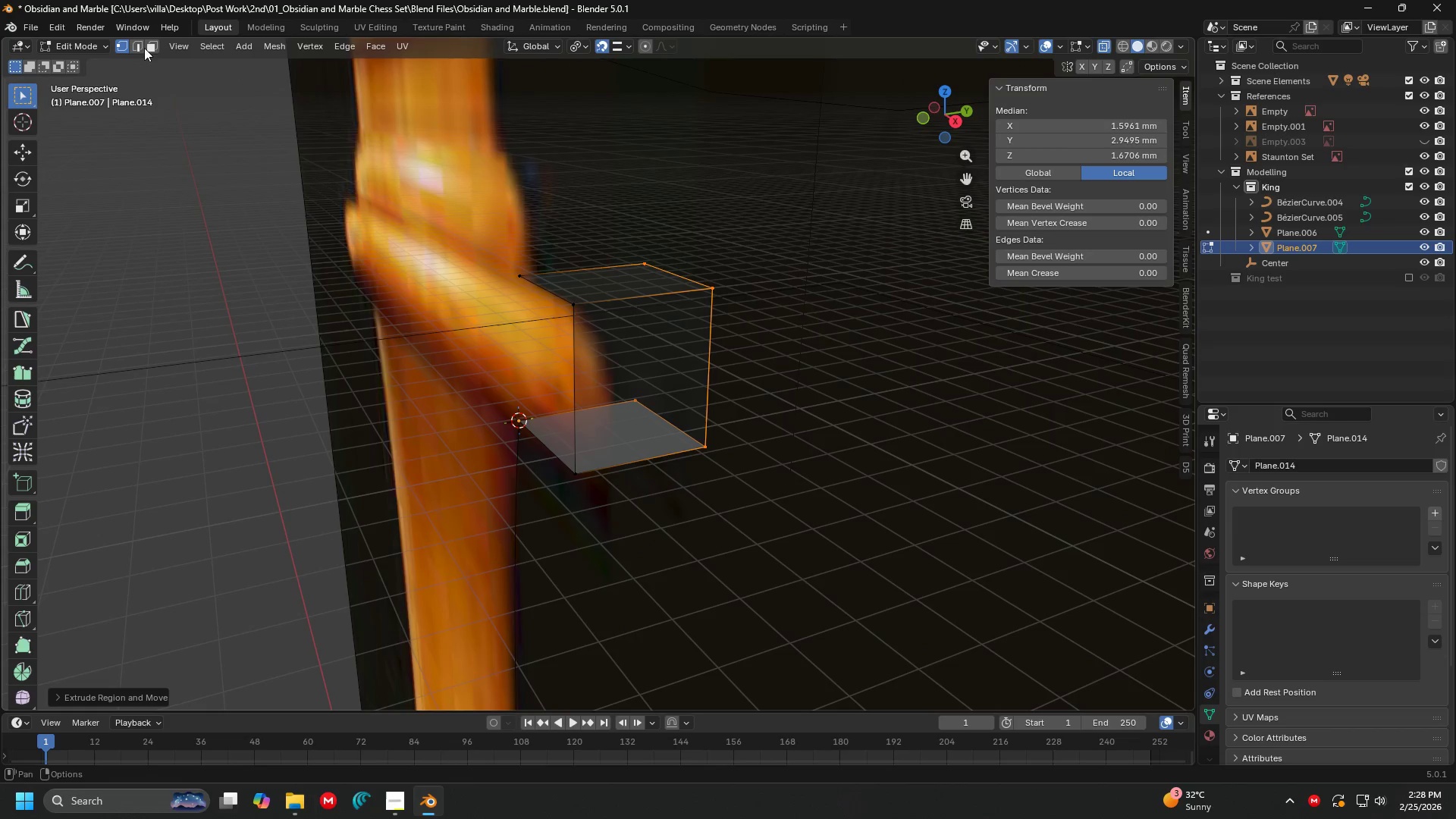 
left_click([135, 46])
 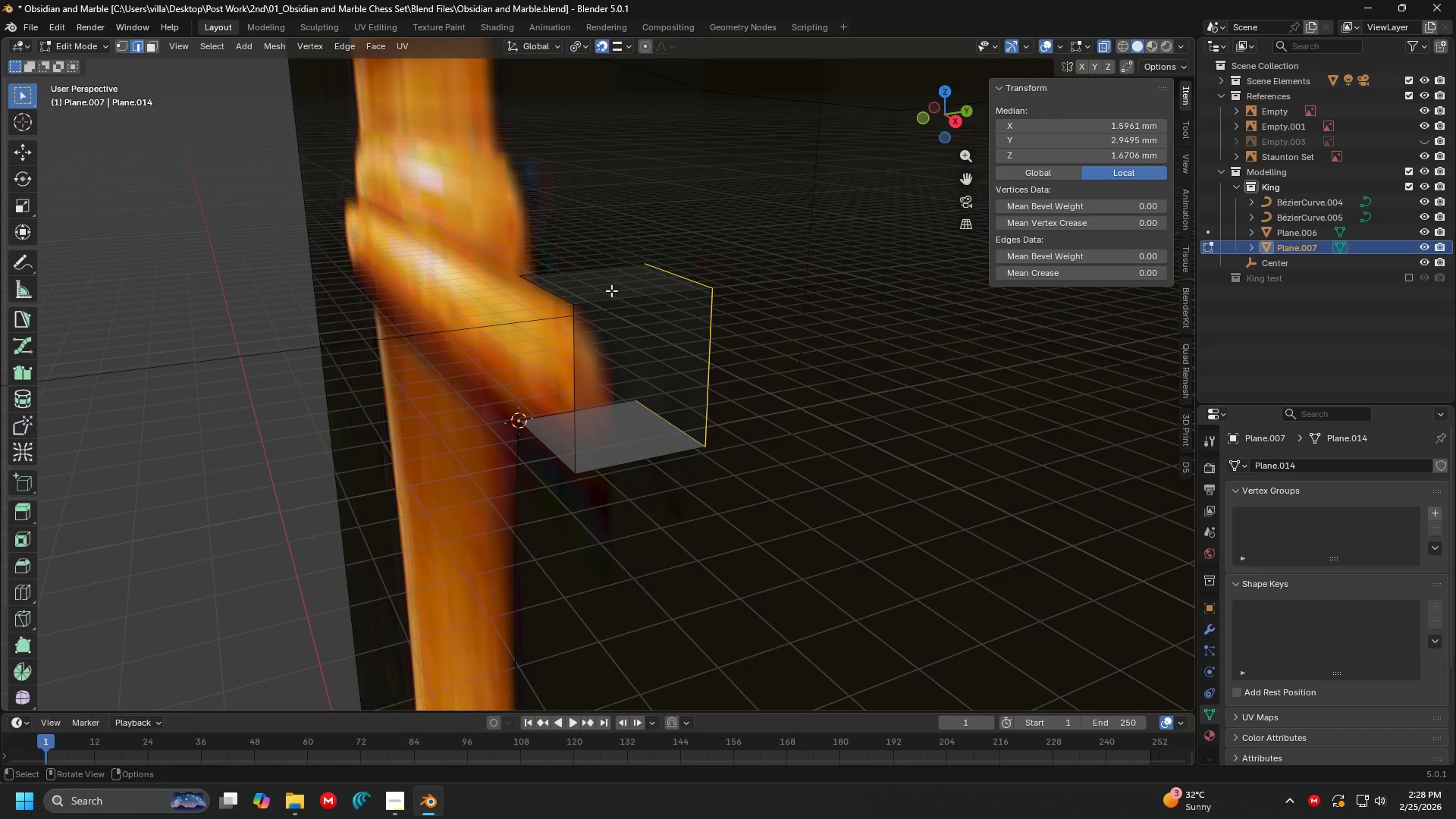 
left_click([615, 299])
 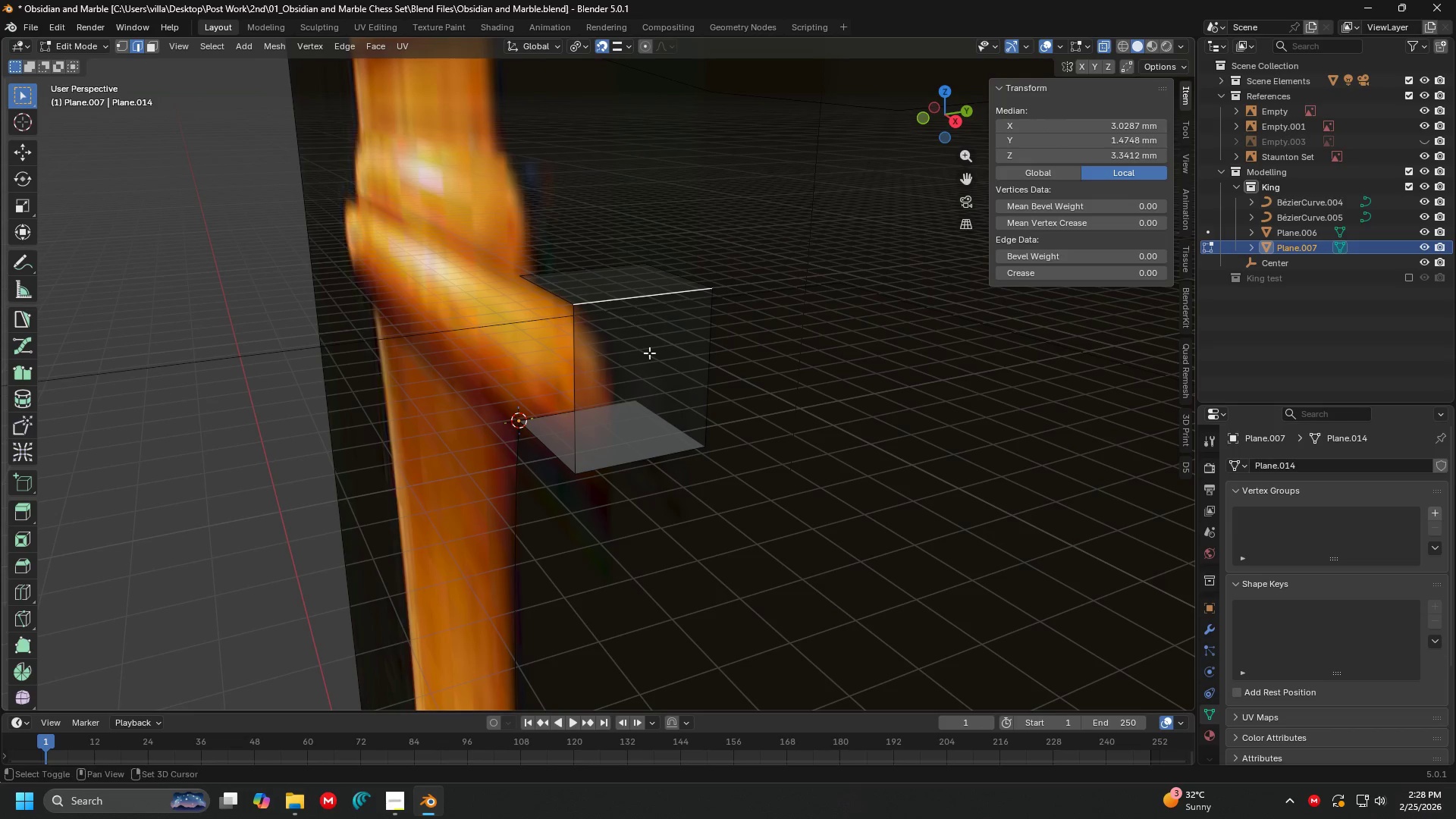 
hold_key(key=ShiftLeft, duration=0.7)
left_click([667, 473])
 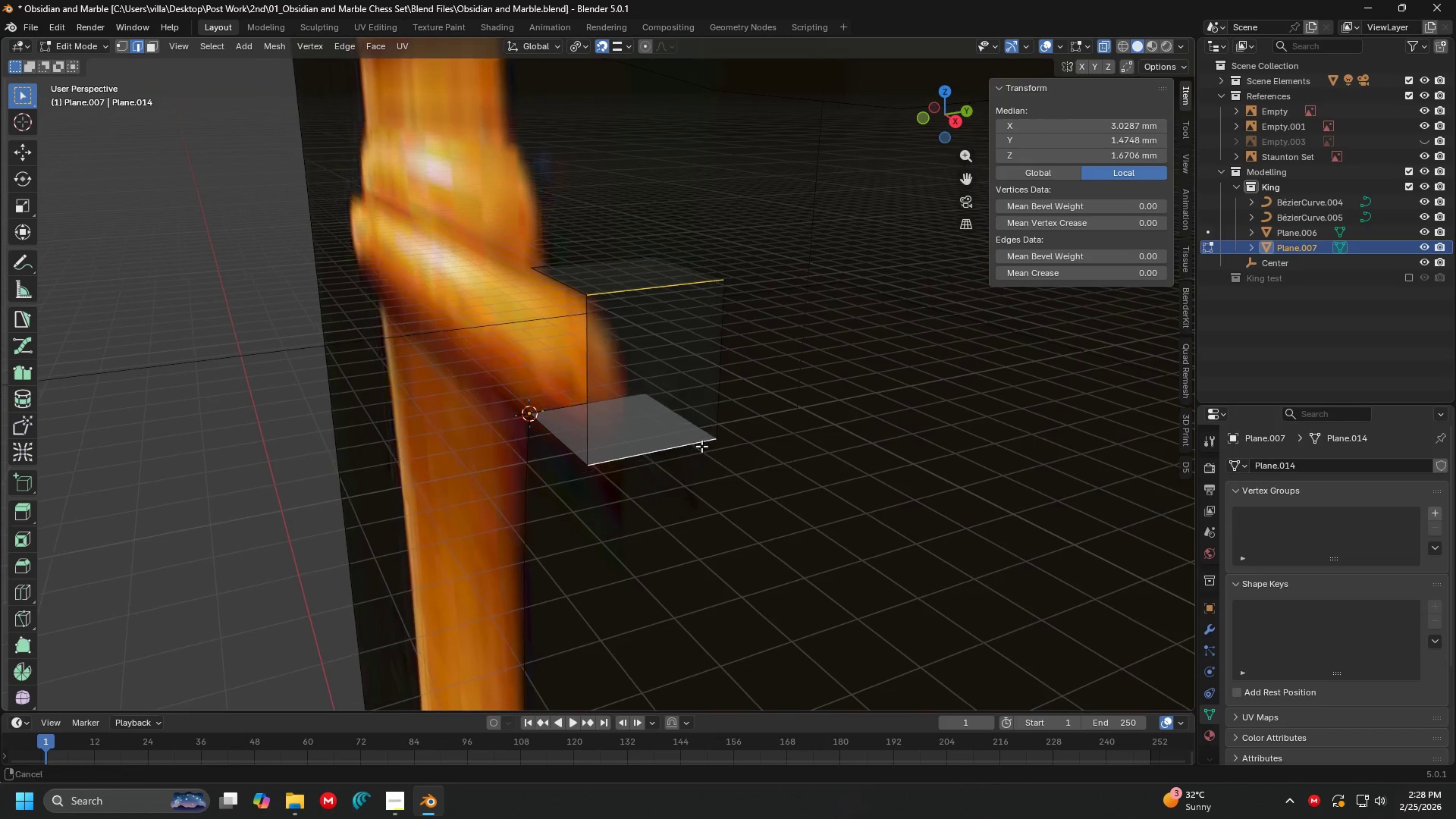 
hold_key(key=ShiftLeft, duration=2.25)
 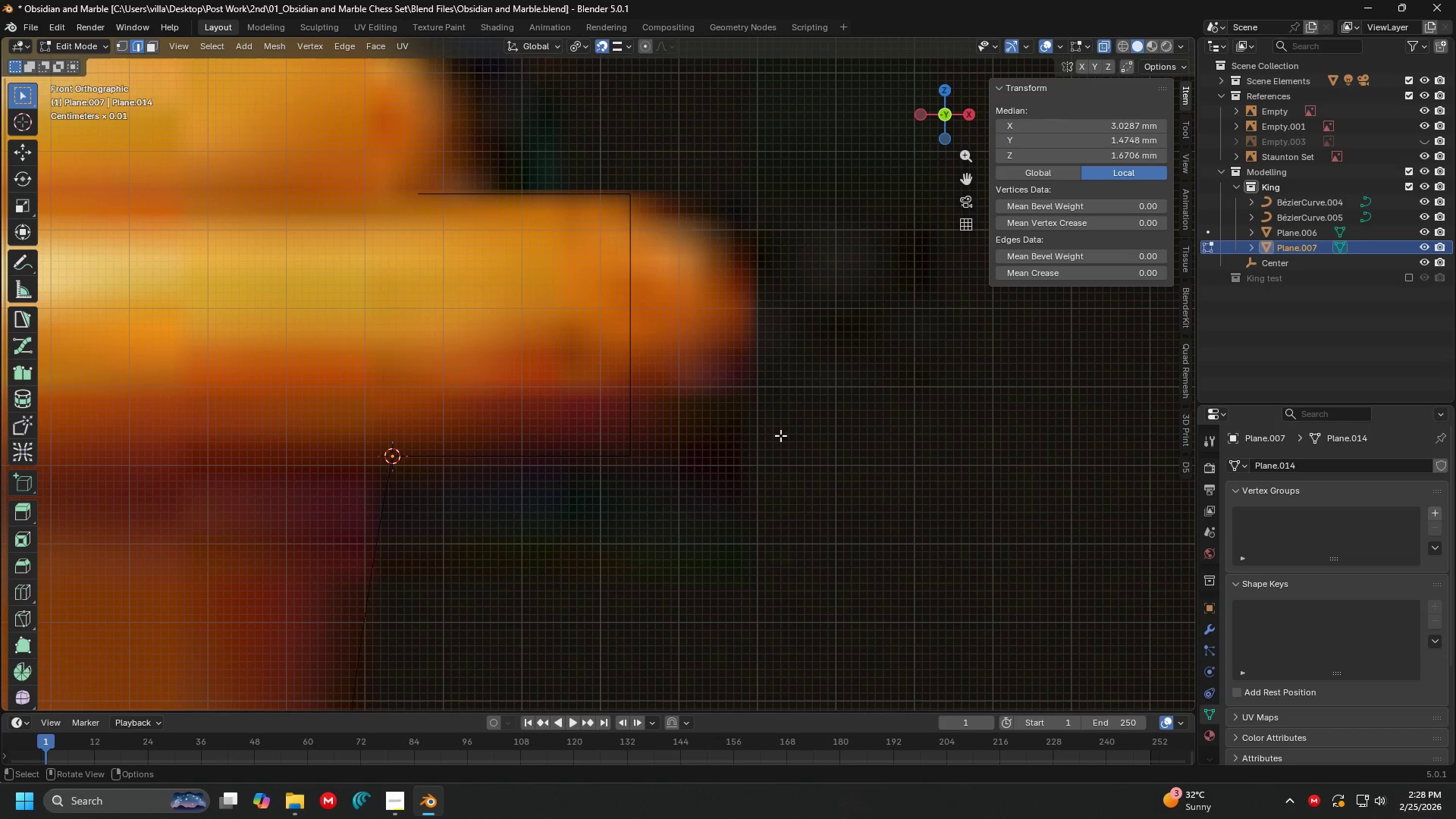 
key(Control+B)
 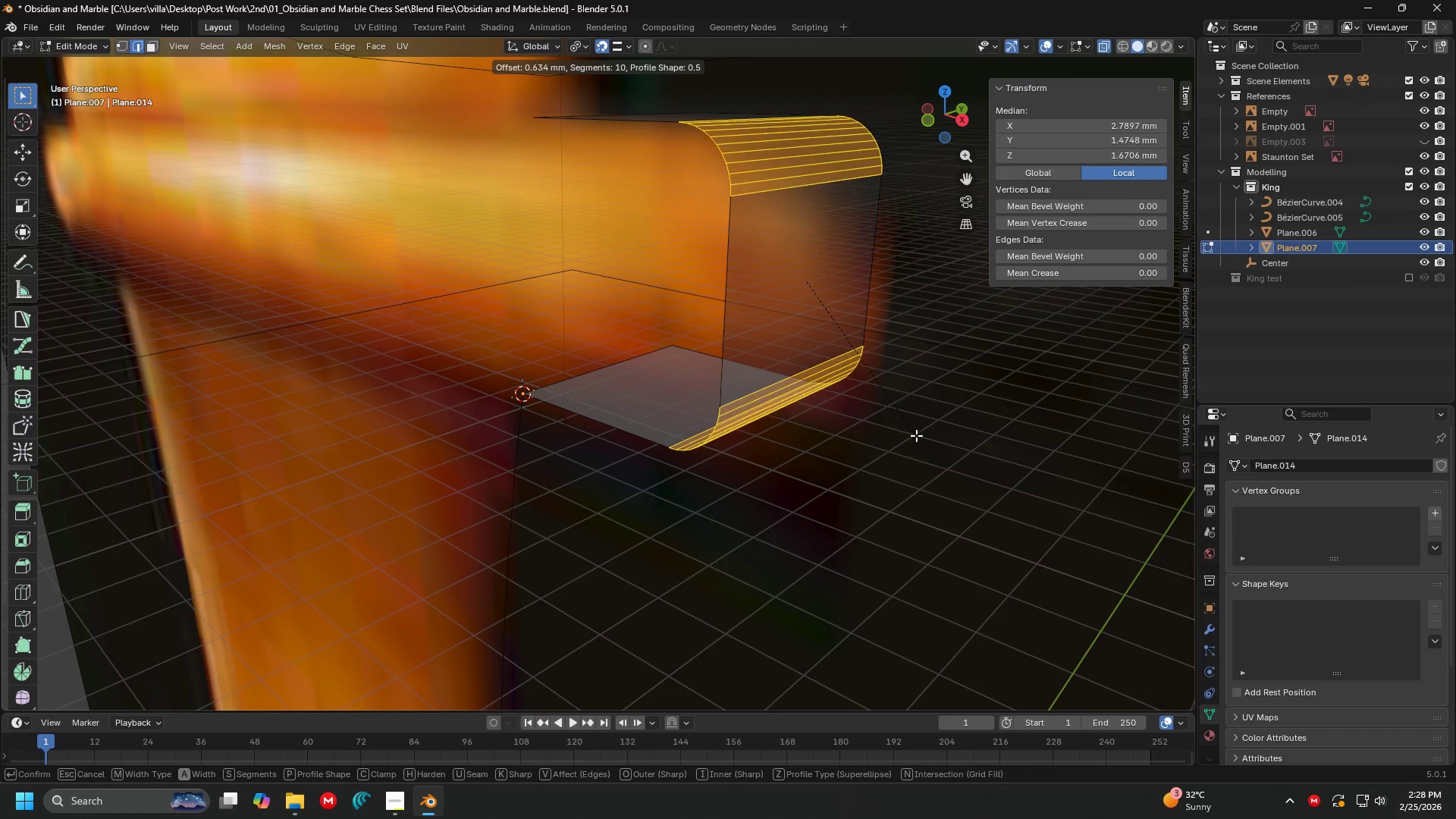 
scroll: coordinate [813, 391], scroll_direction: up, amount: 4.0
 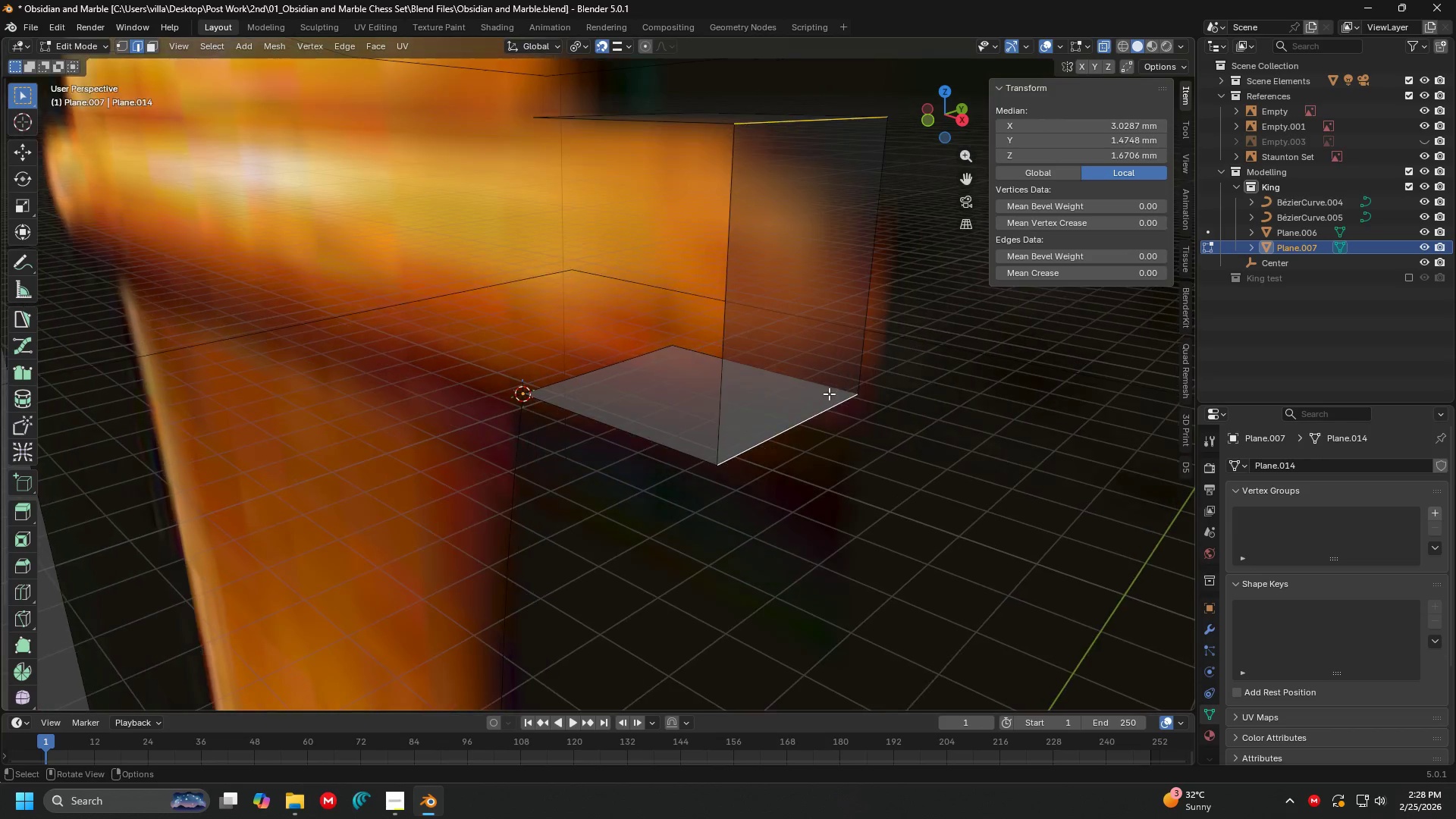 
key(Escape)
 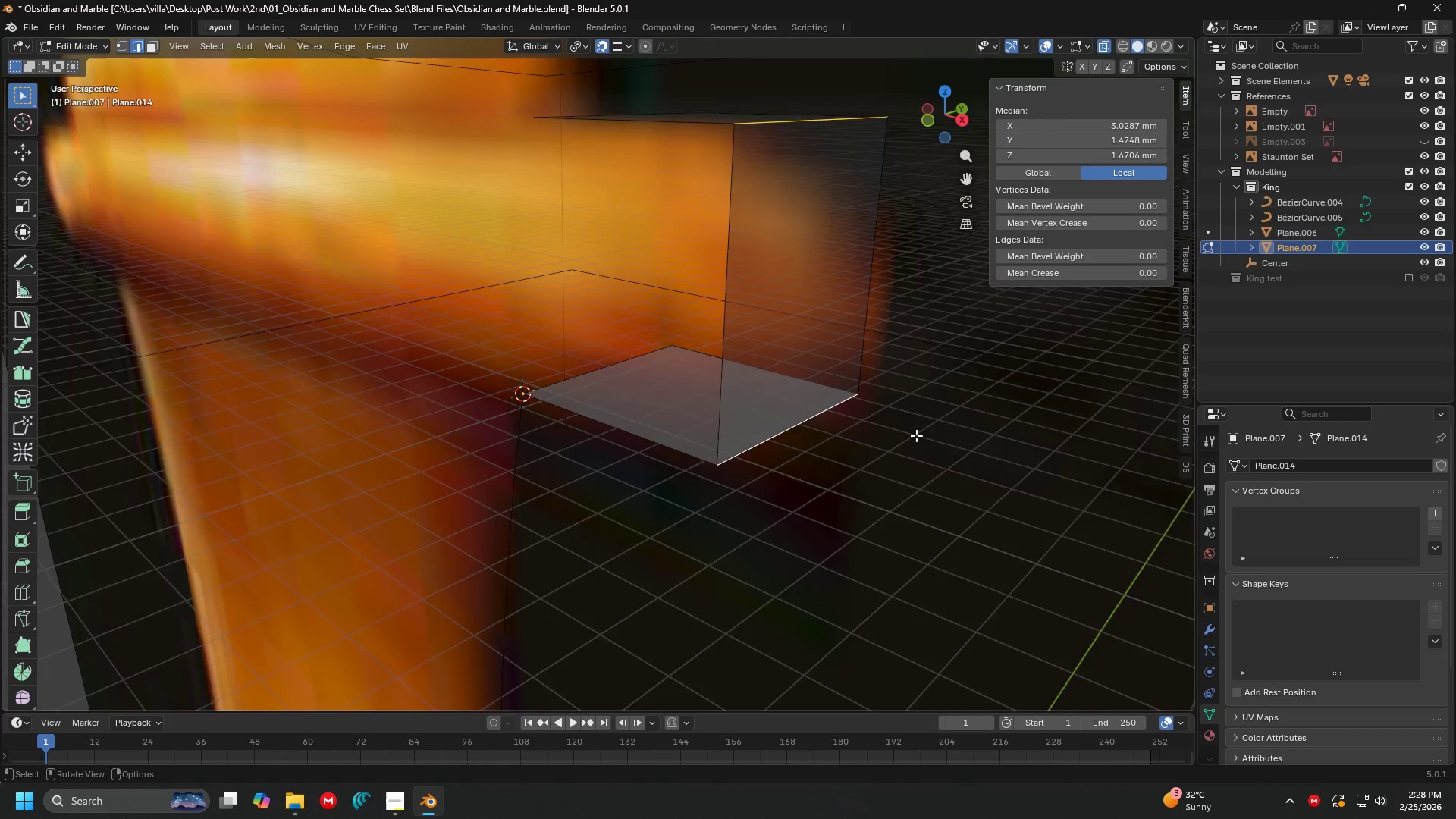 
key(1)
 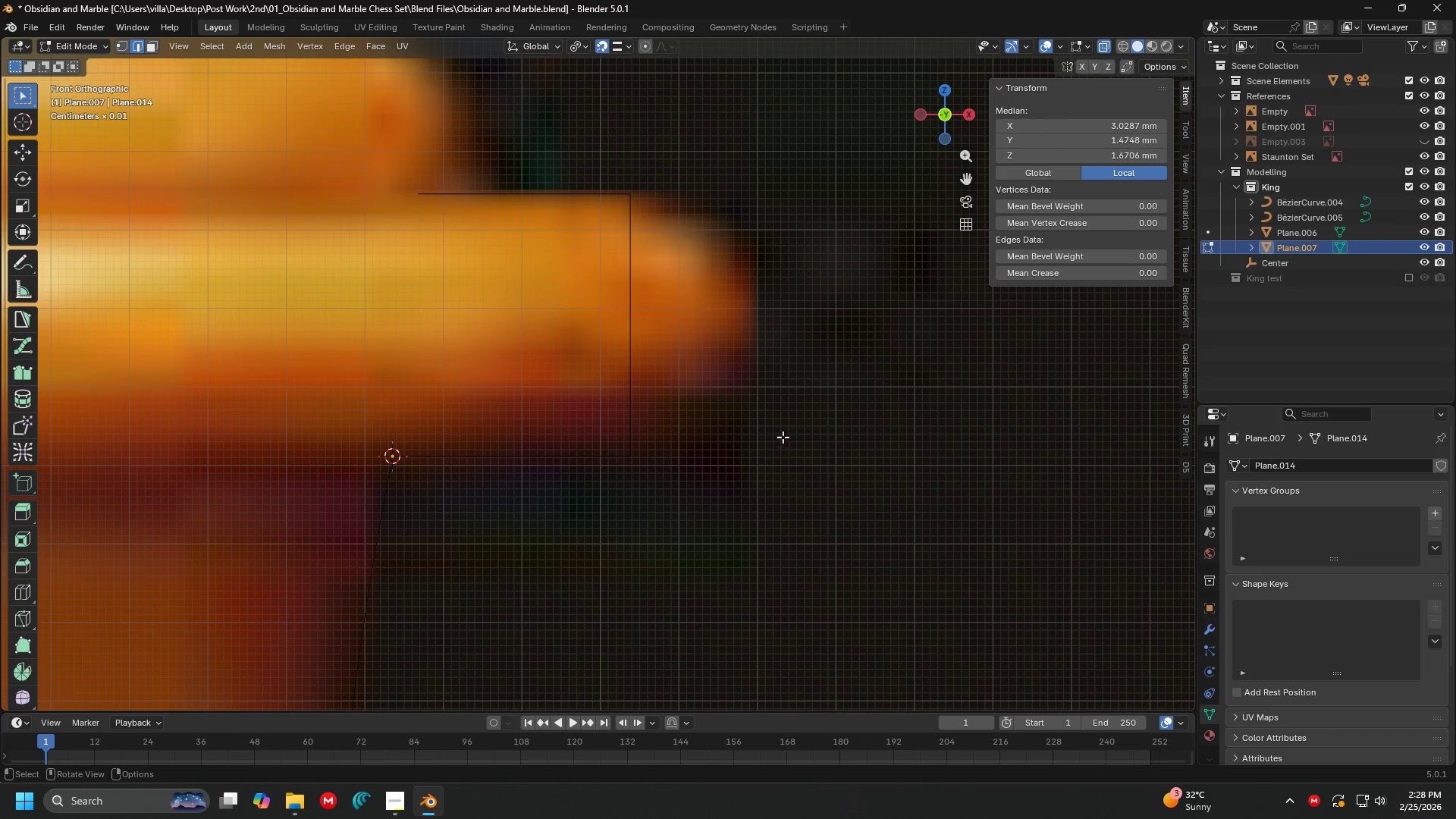 
key(Control+B)
 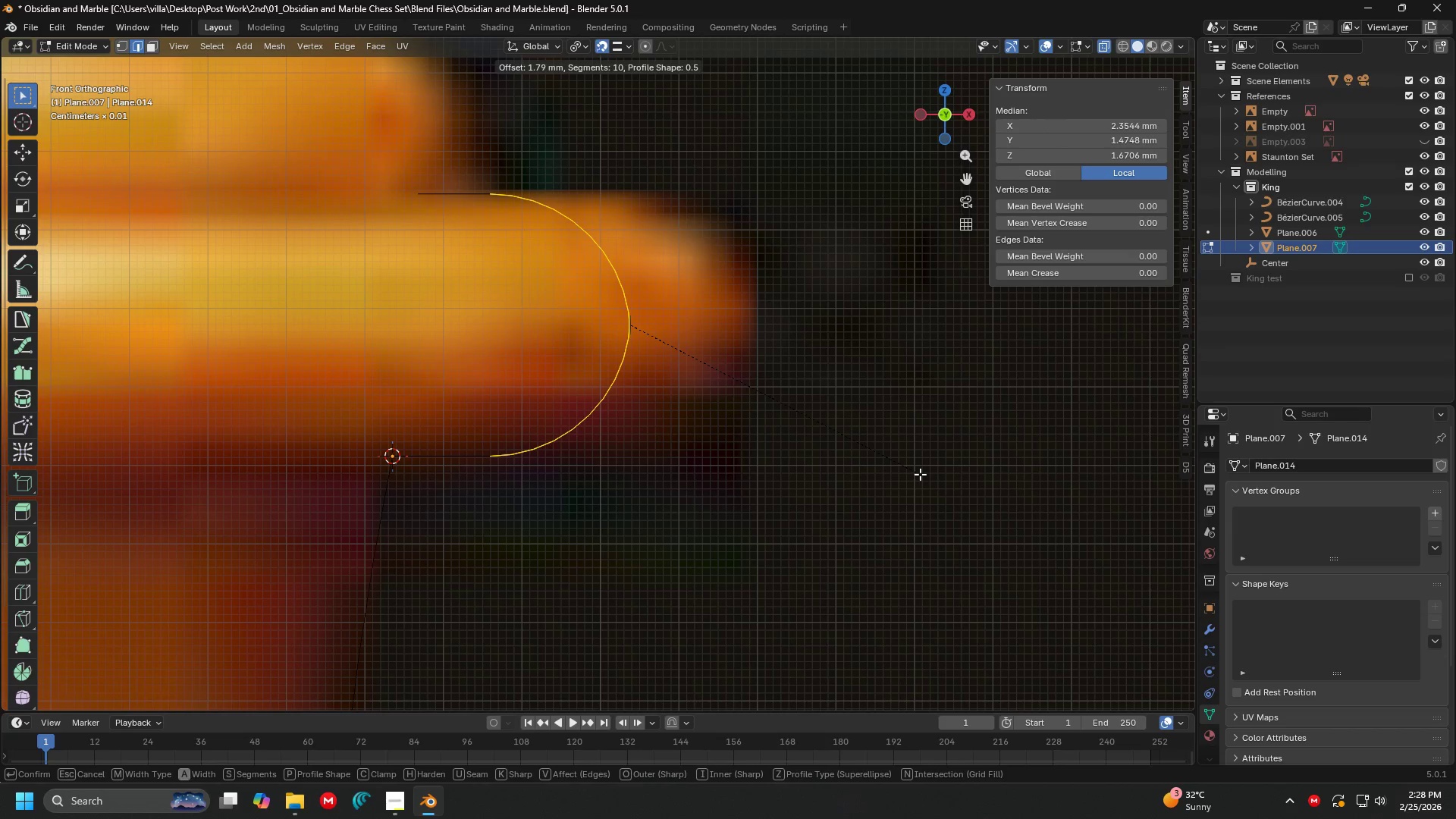 
left_click([920, 474])
 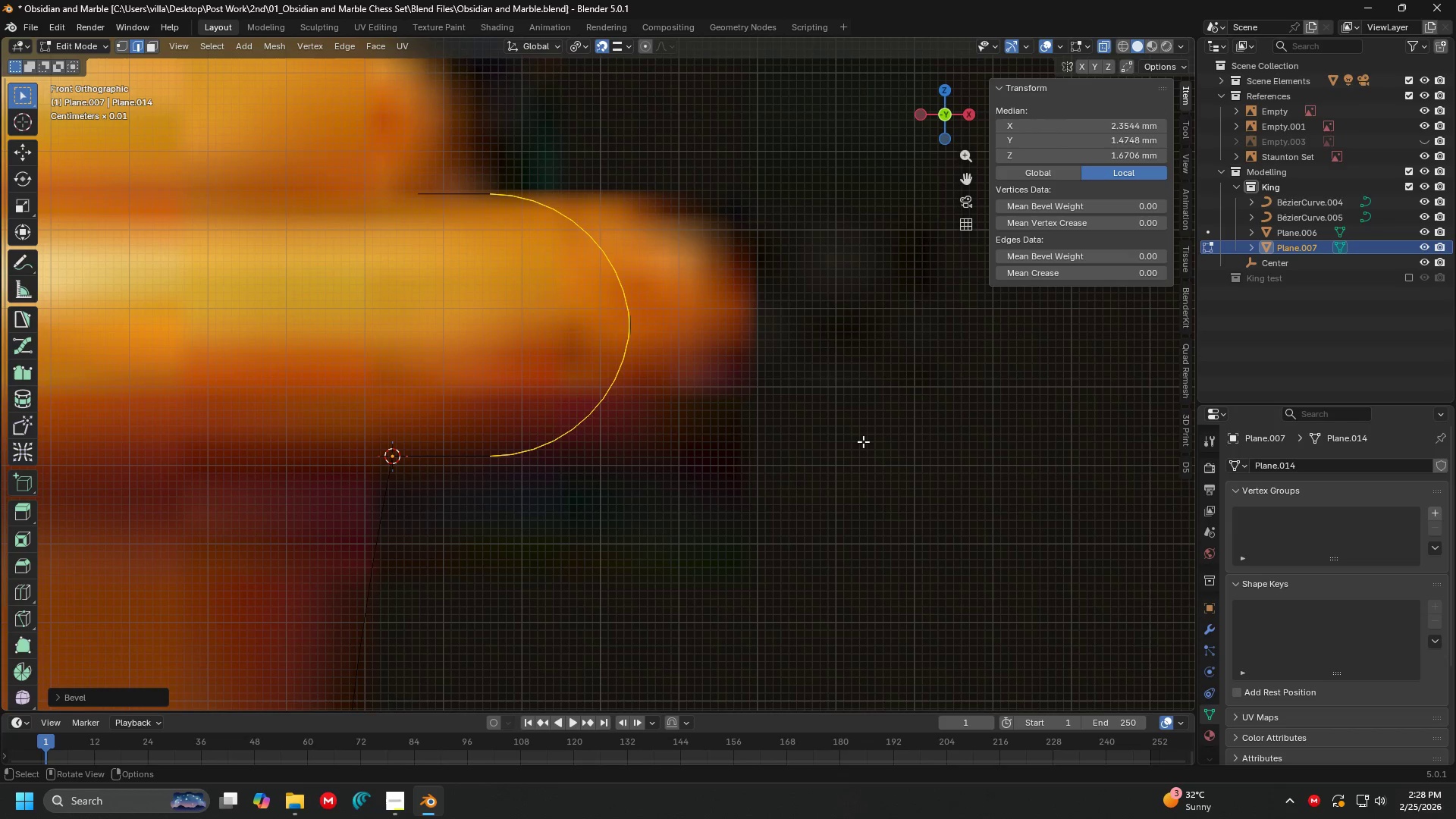 
key(Control+ControlLeft)
 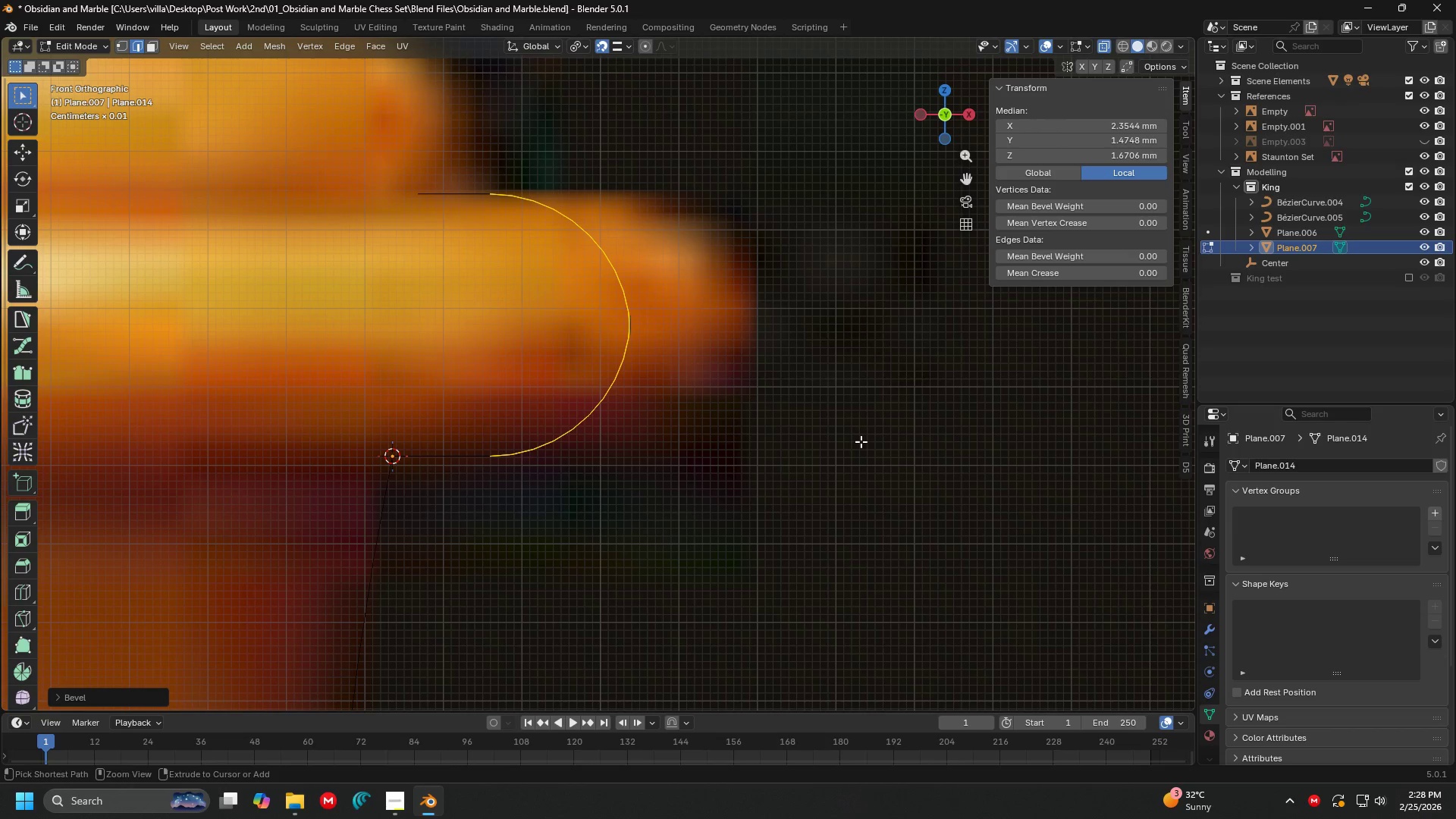 
key(Control+Z)
 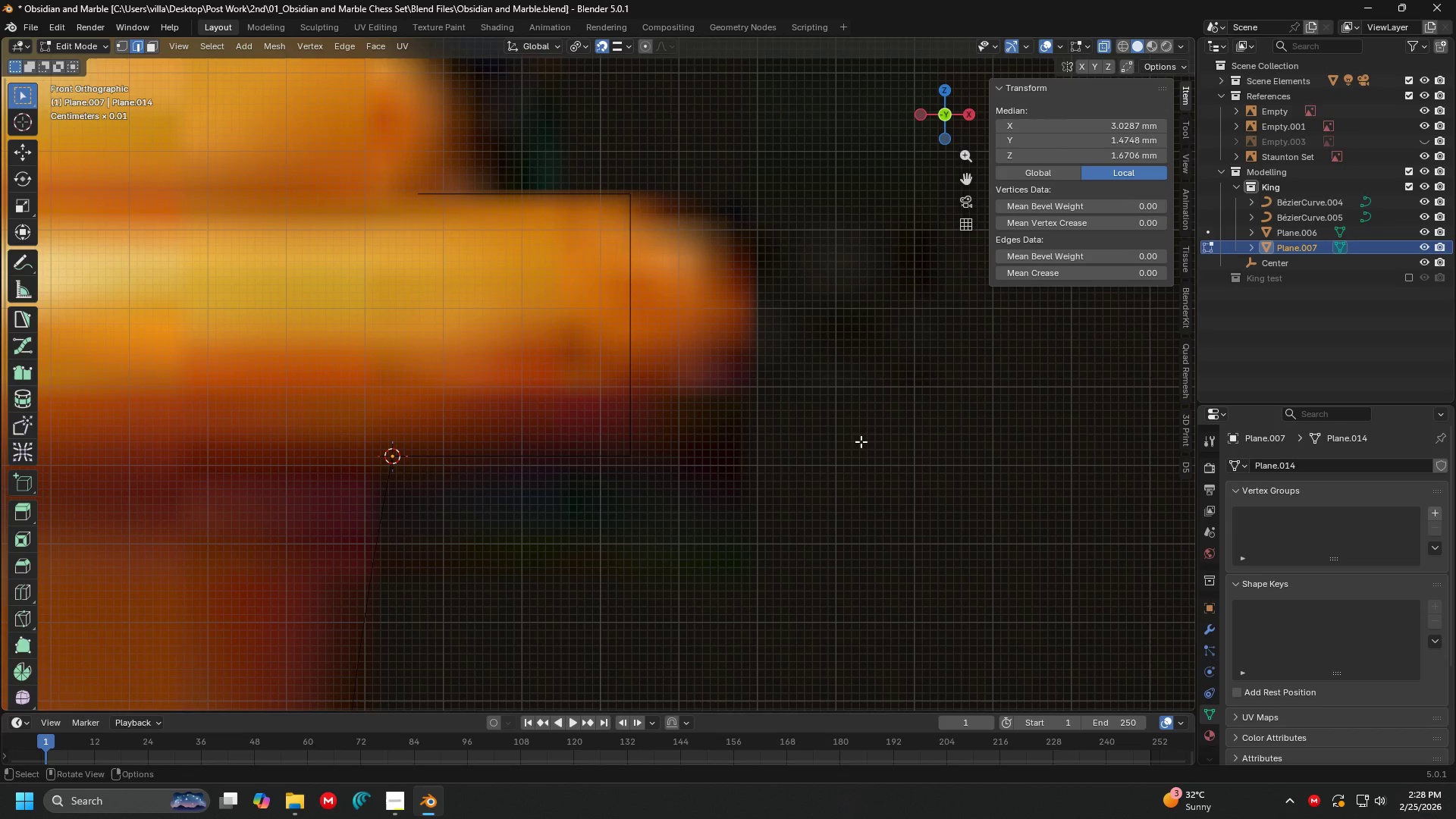 
key(Shift+ShiftLeft)
 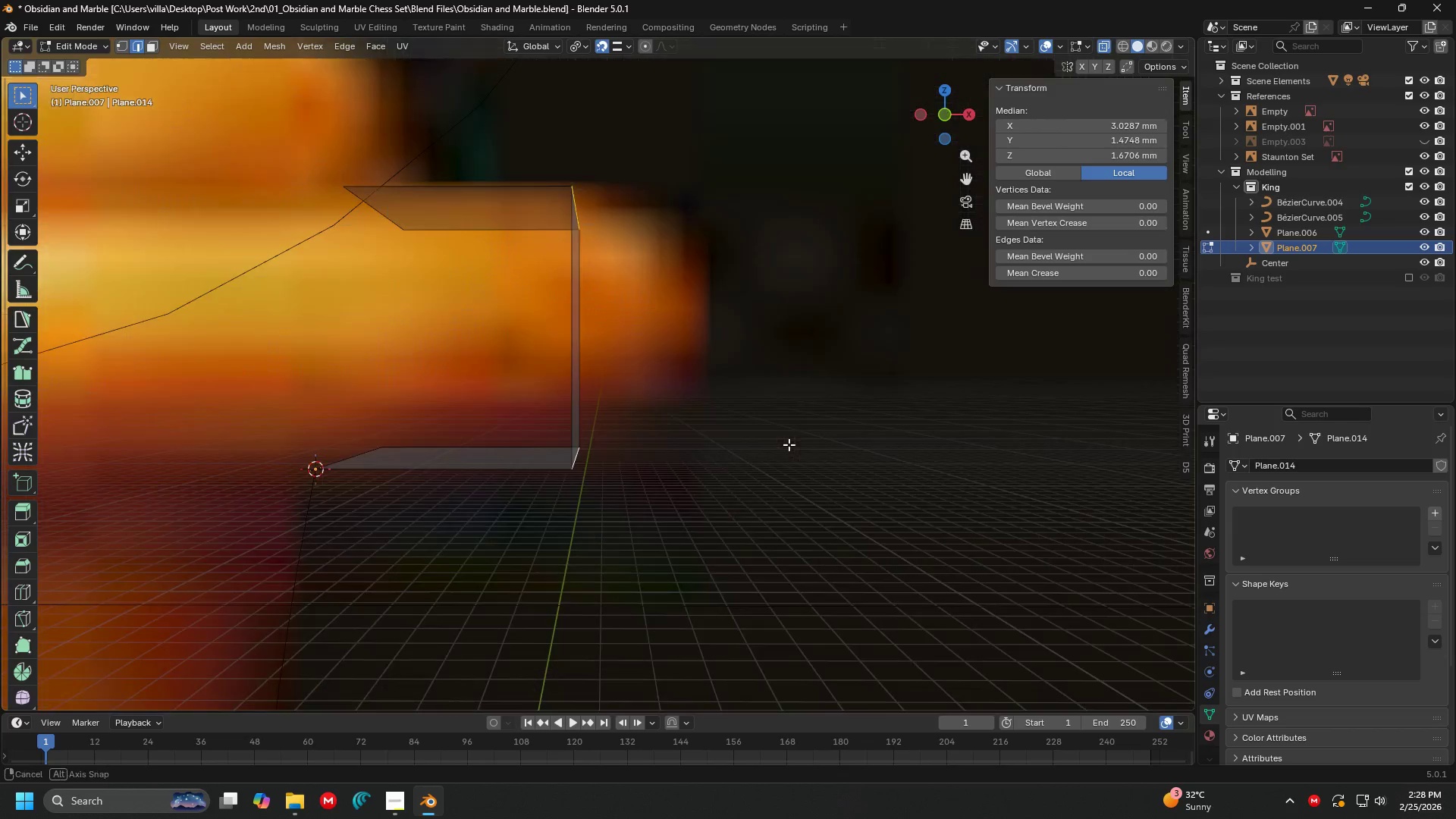 
scroll: coordinate [789, 444], scroll_direction: up, amount: 1.0
 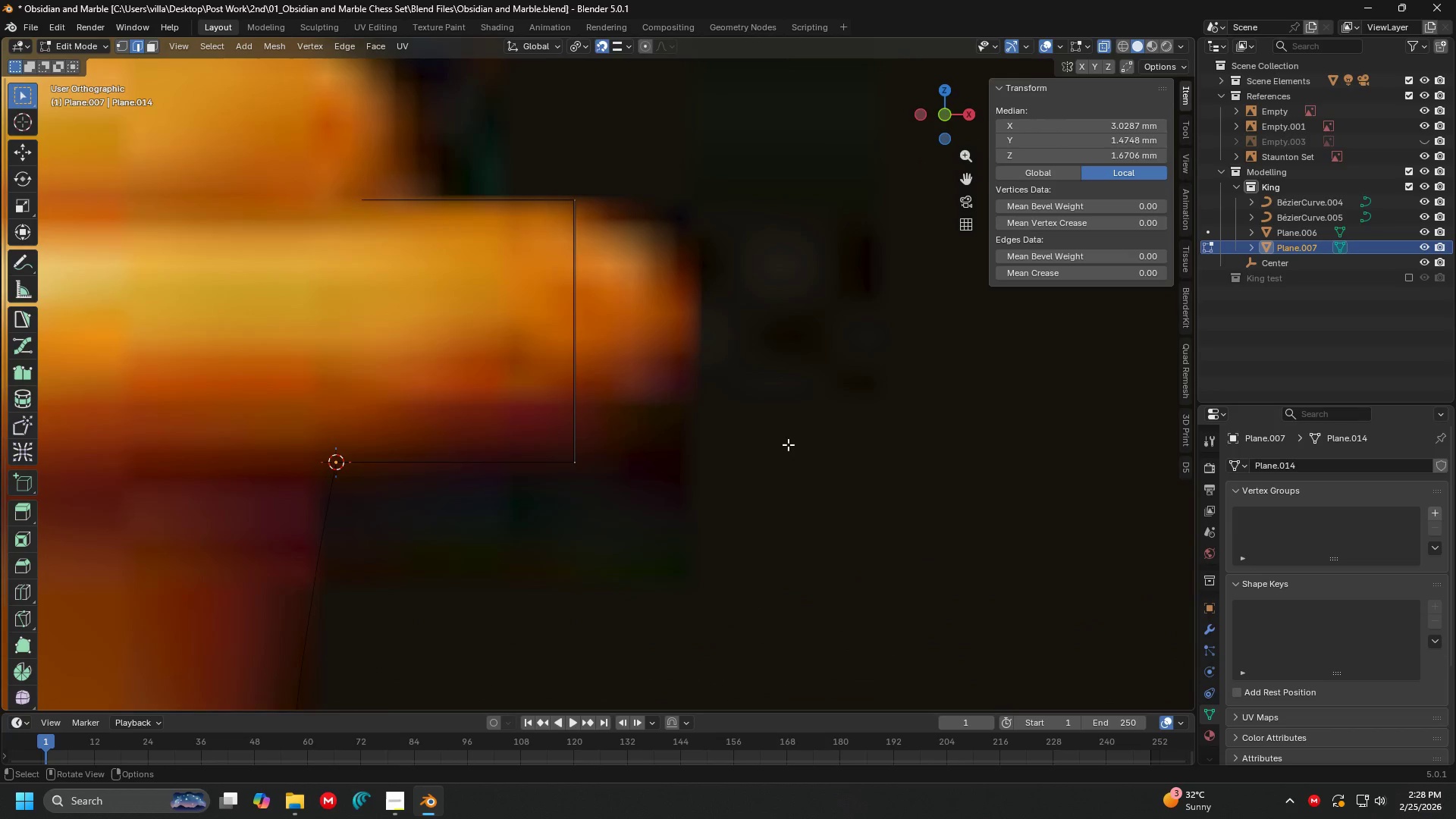 
key(1)
 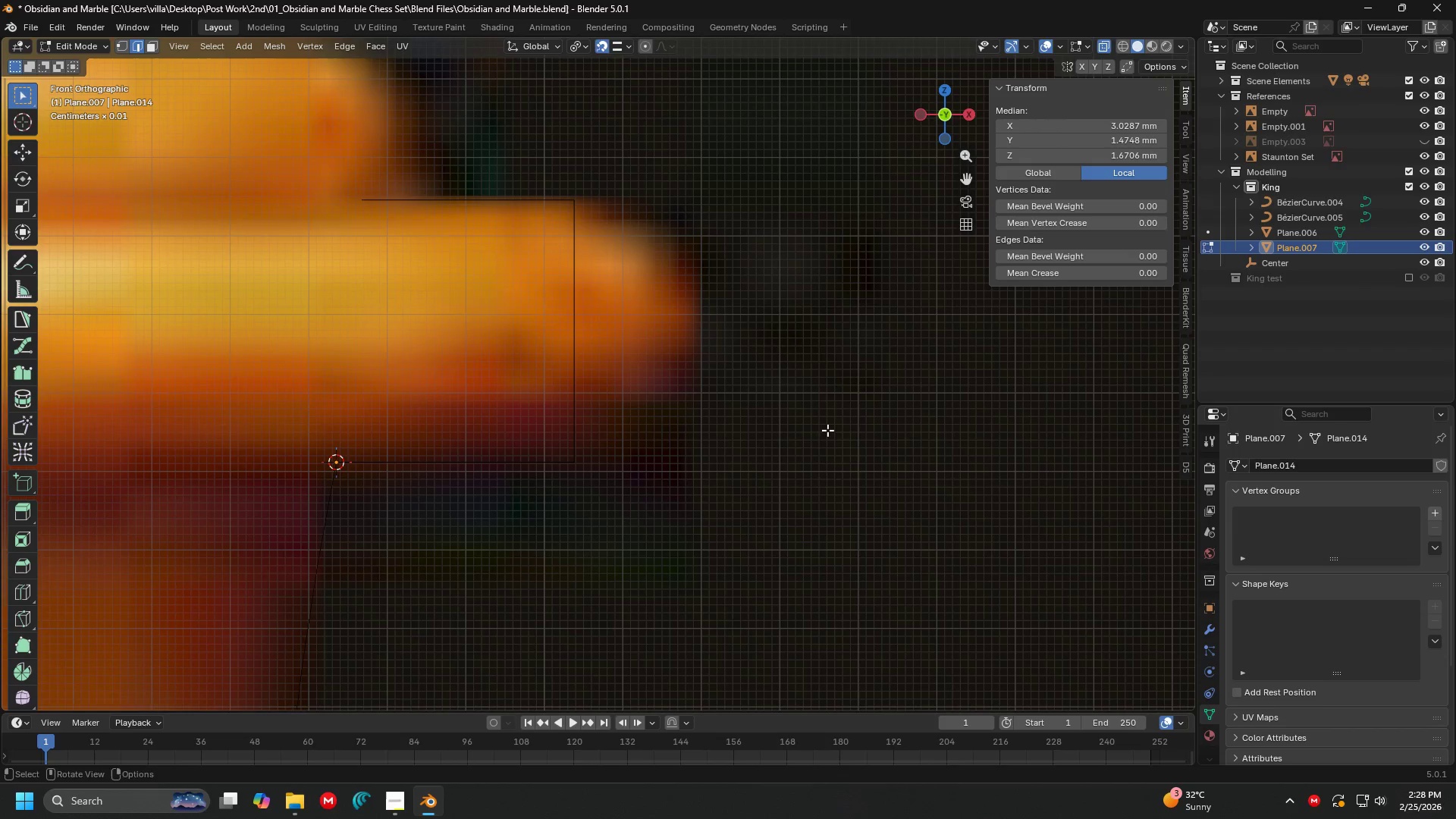 
key(Shift+ShiftLeft)
 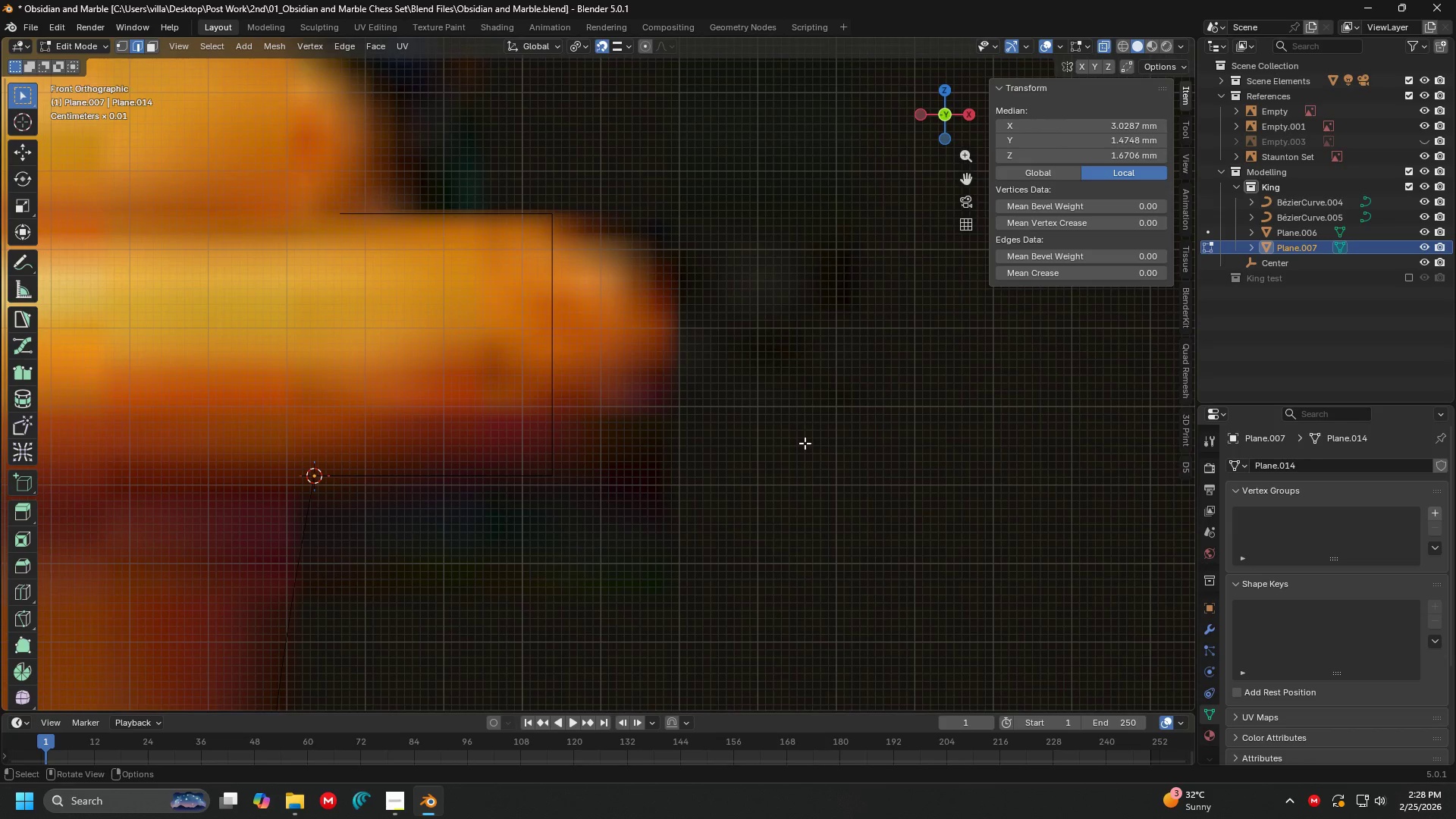 
key(Control+B)
 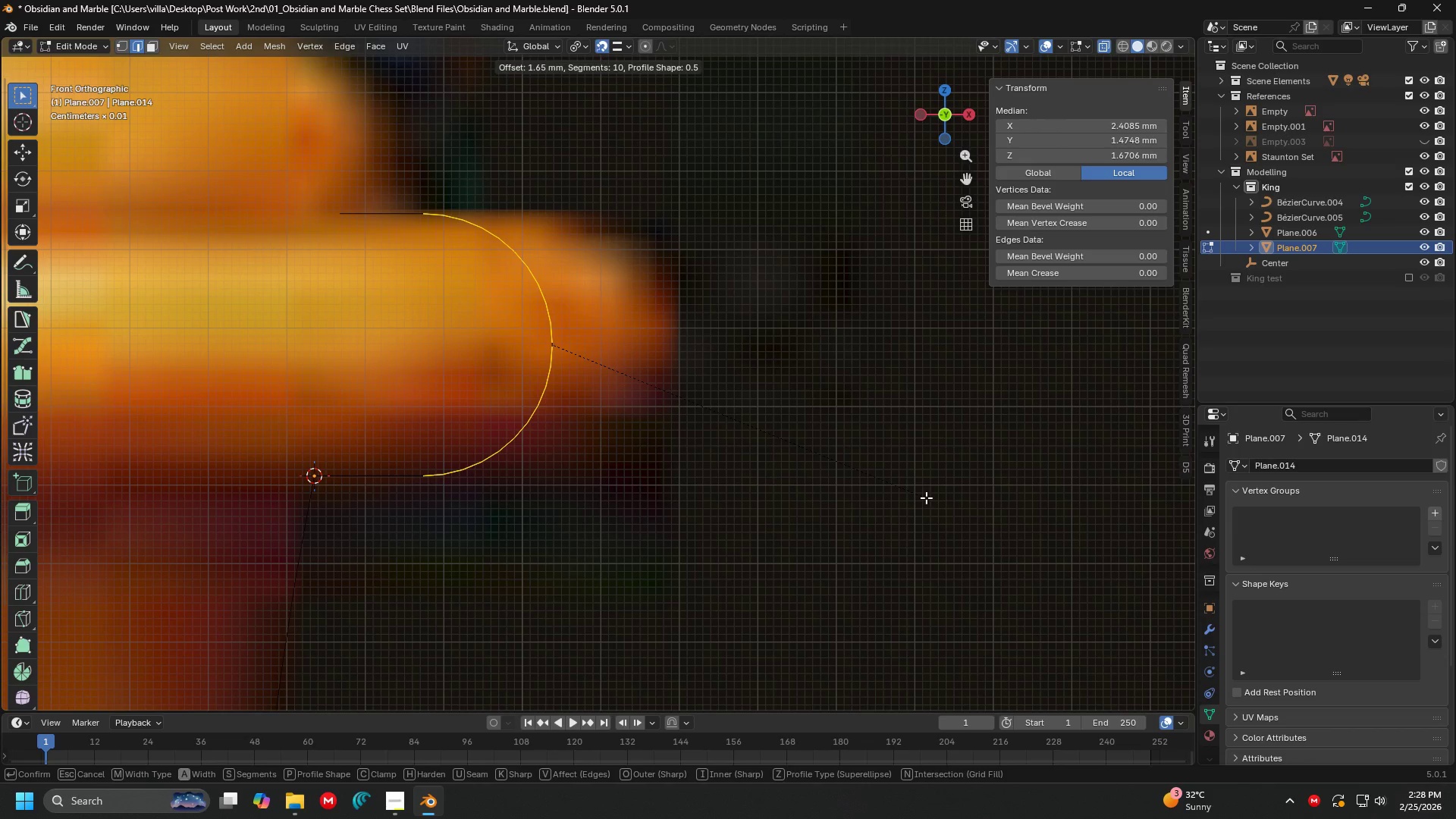 
left_click([926, 497])
 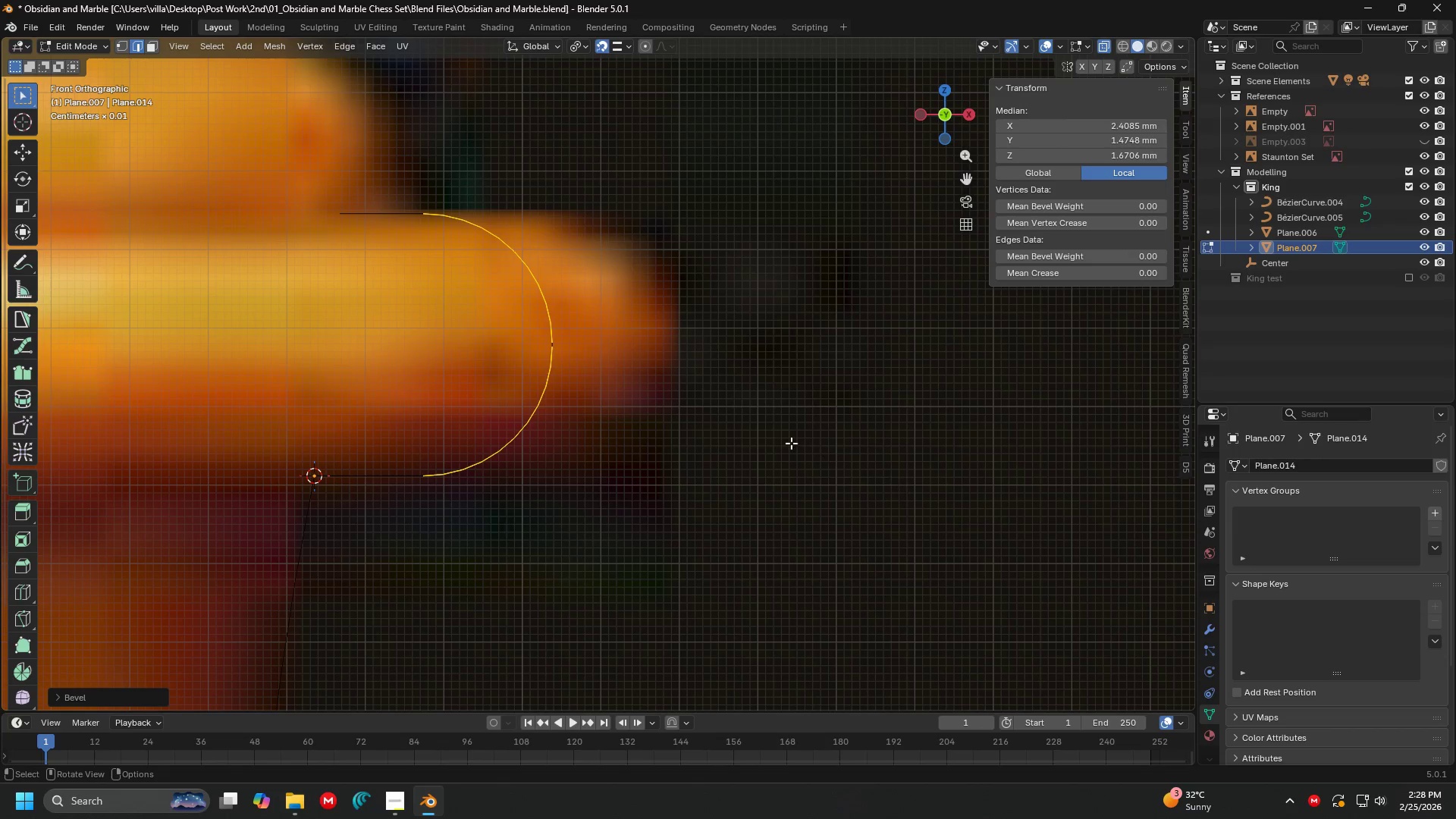 
key(G)
 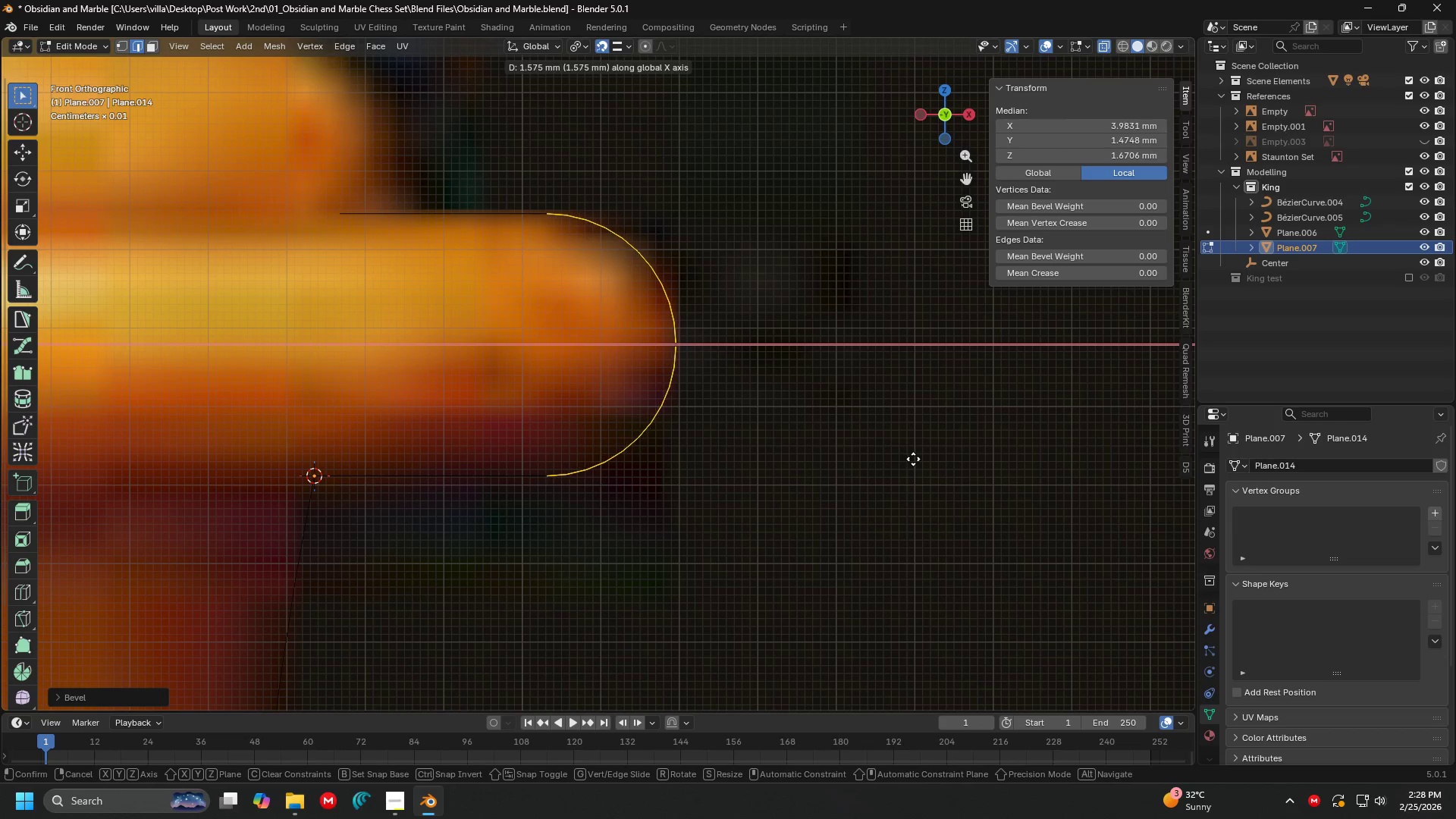 
left_click([913, 459])
 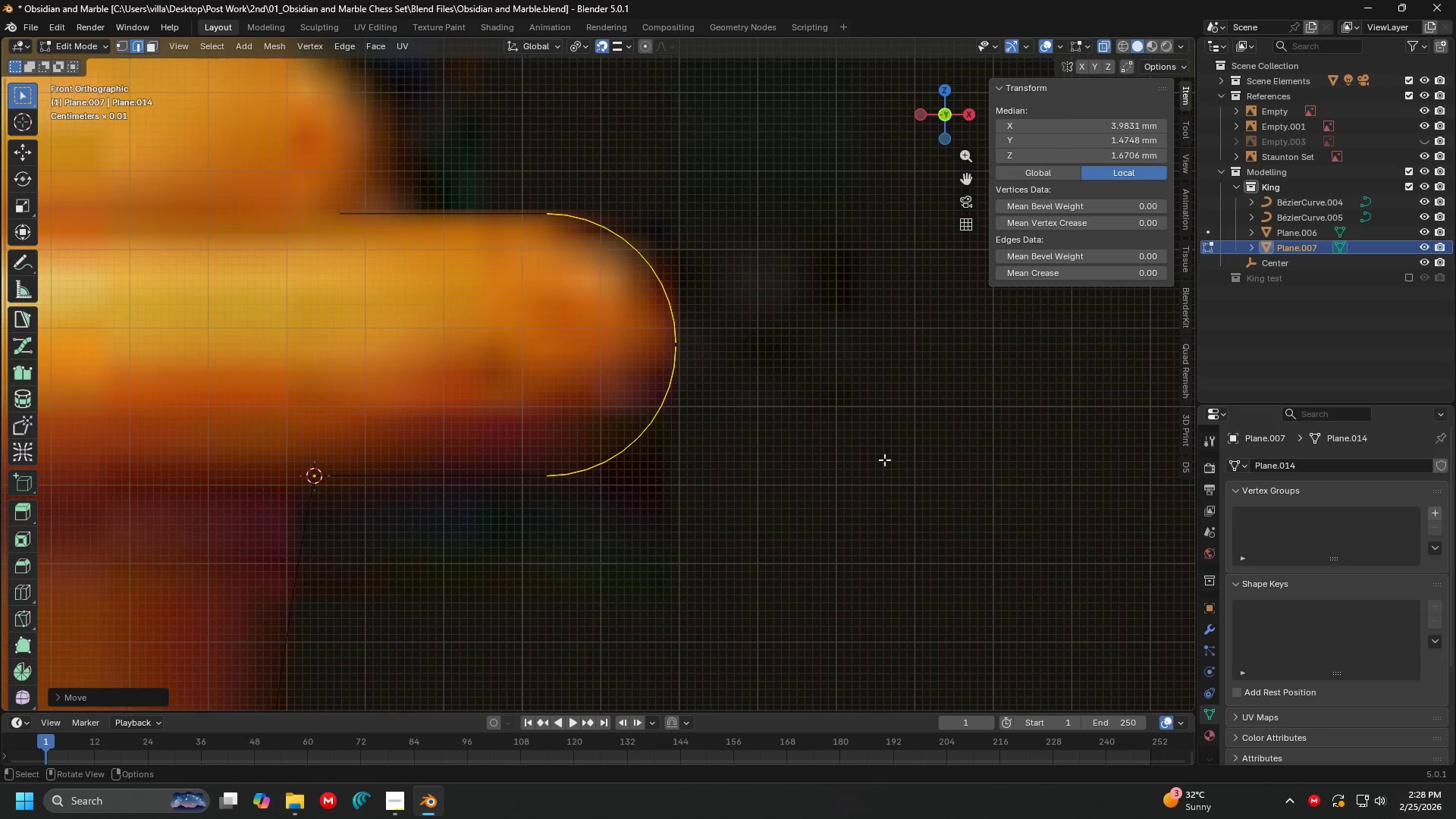 
hold_key(key=ShiftLeft, duration=0.34)
 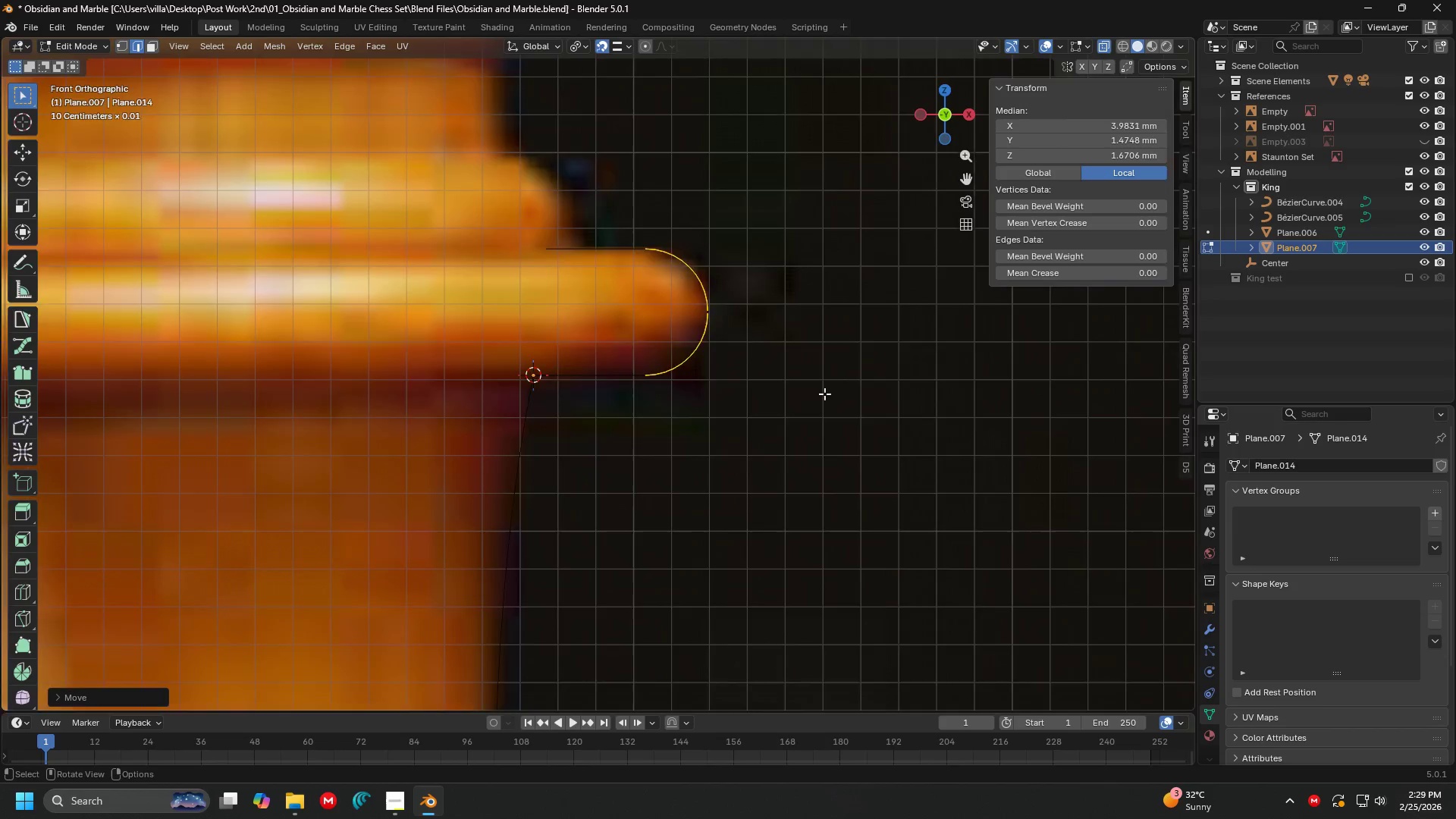 
scroll: coordinate [824, 394], scroll_direction: down, amount: 7.0
 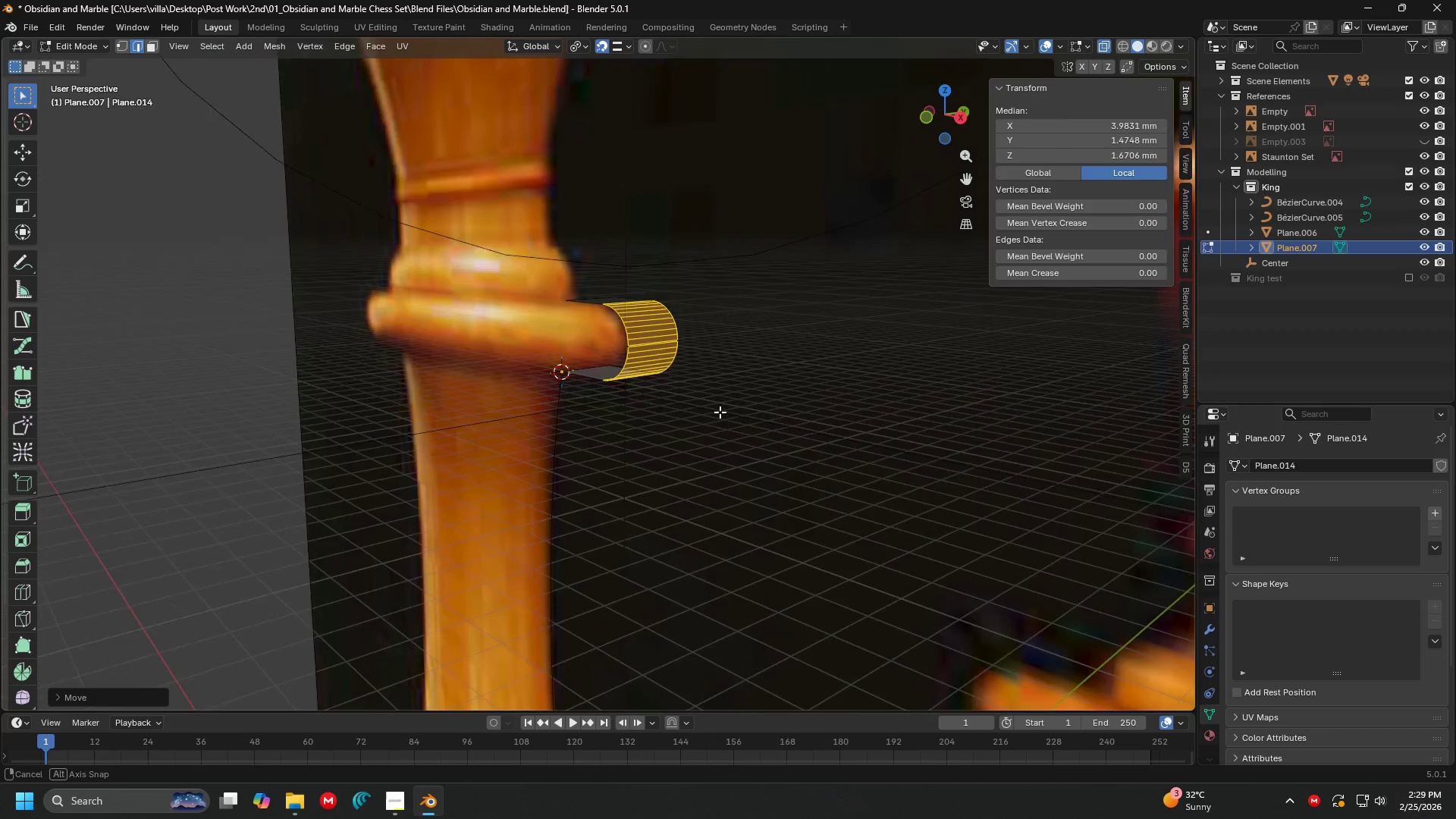 
key(Shift+ShiftLeft)
 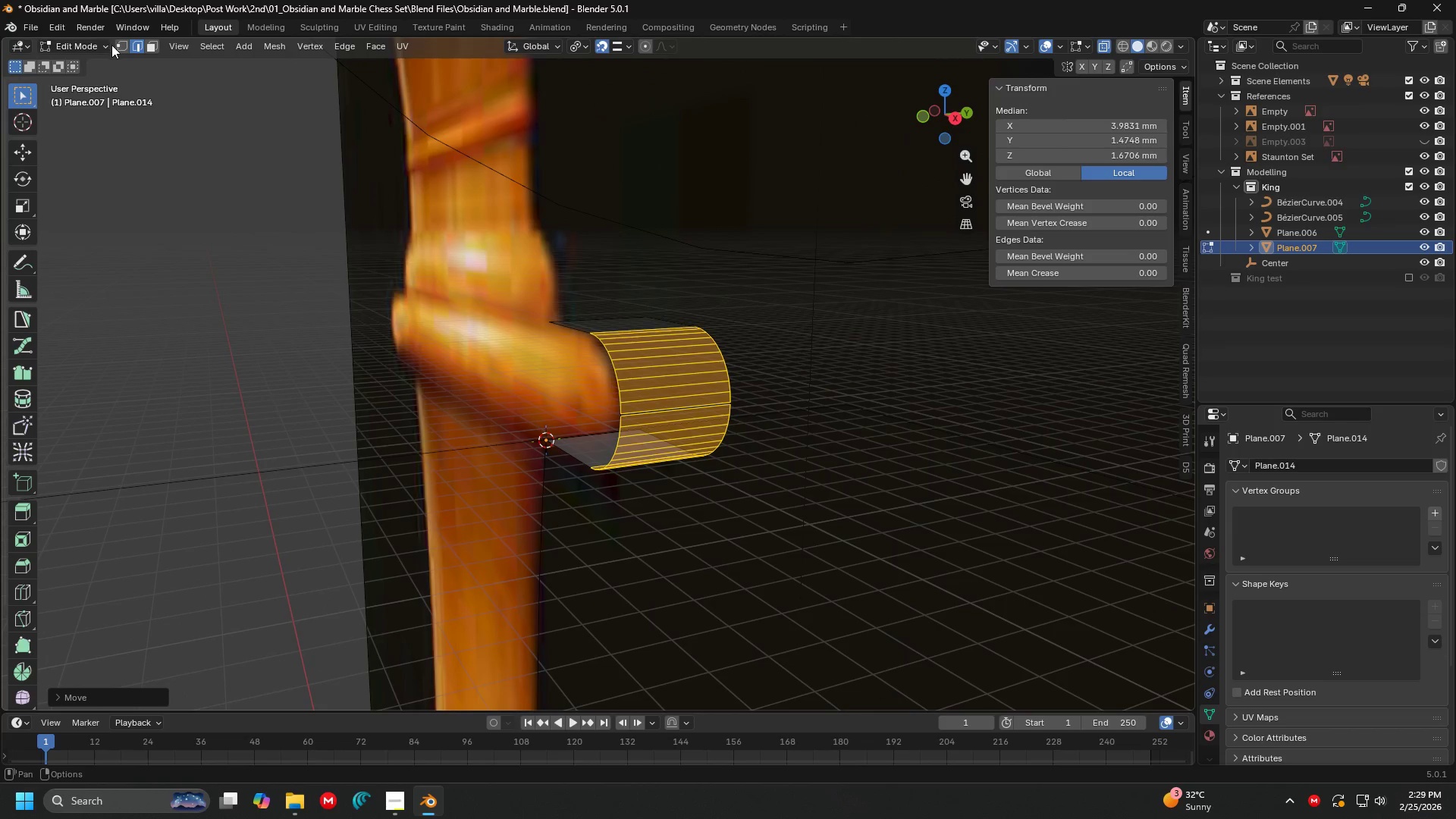 
scroll: coordinate [704, 413], scroll_direction: up, amount: 3.0
 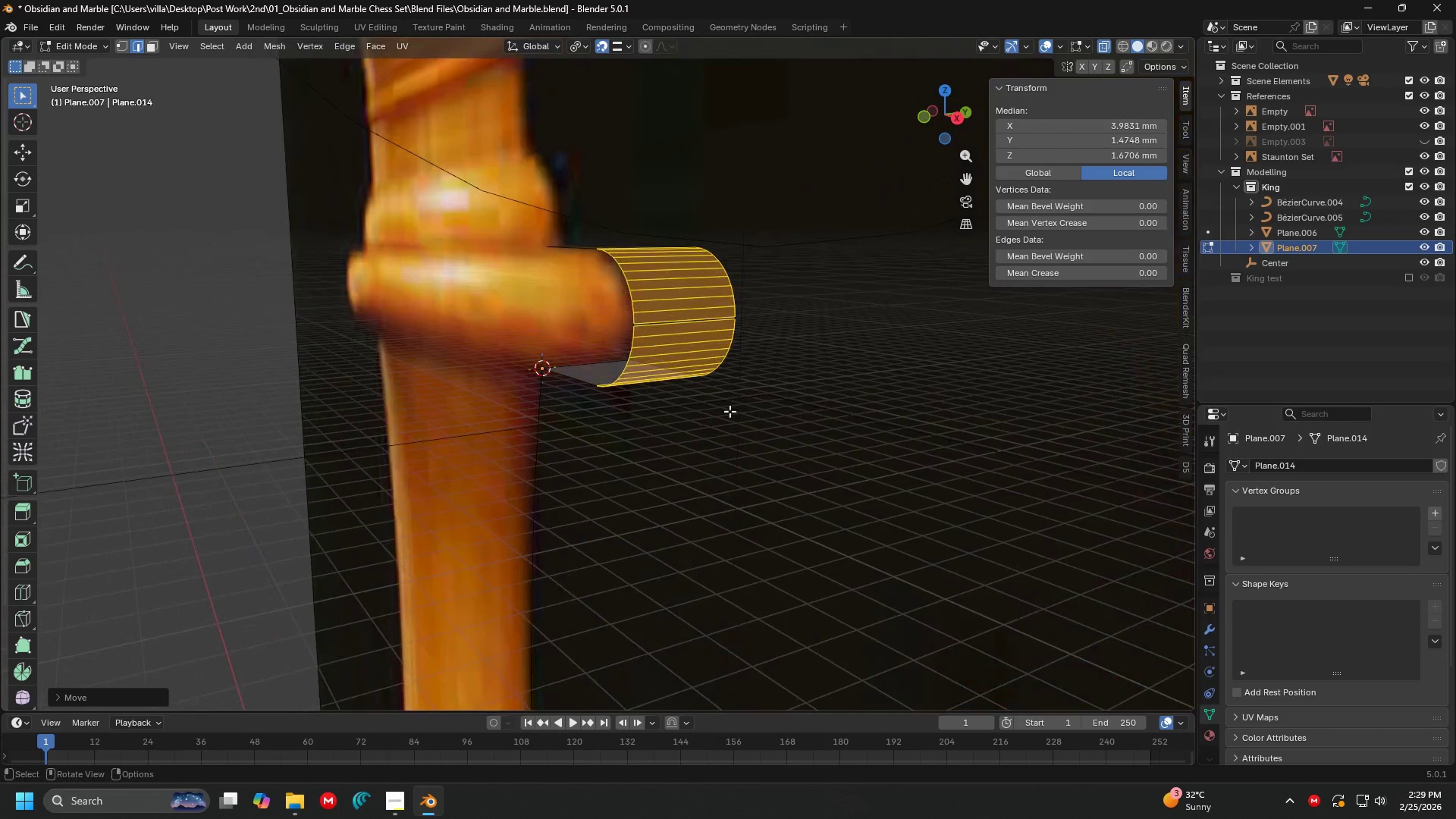 
double_click([118, 42])
 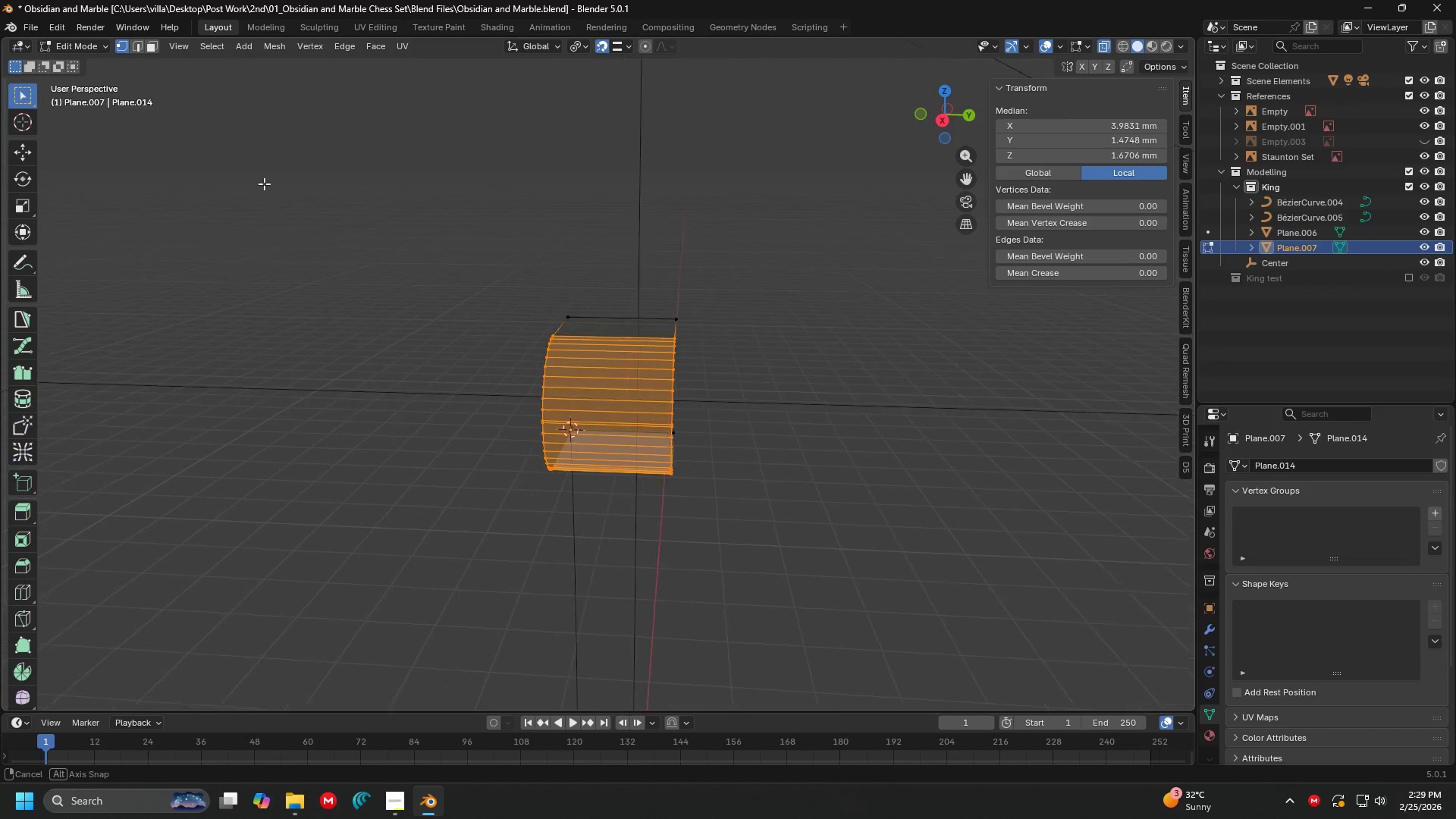 
left_click_drag(start_coordinate=[626, 285], to_coordinate=[779, 493])
 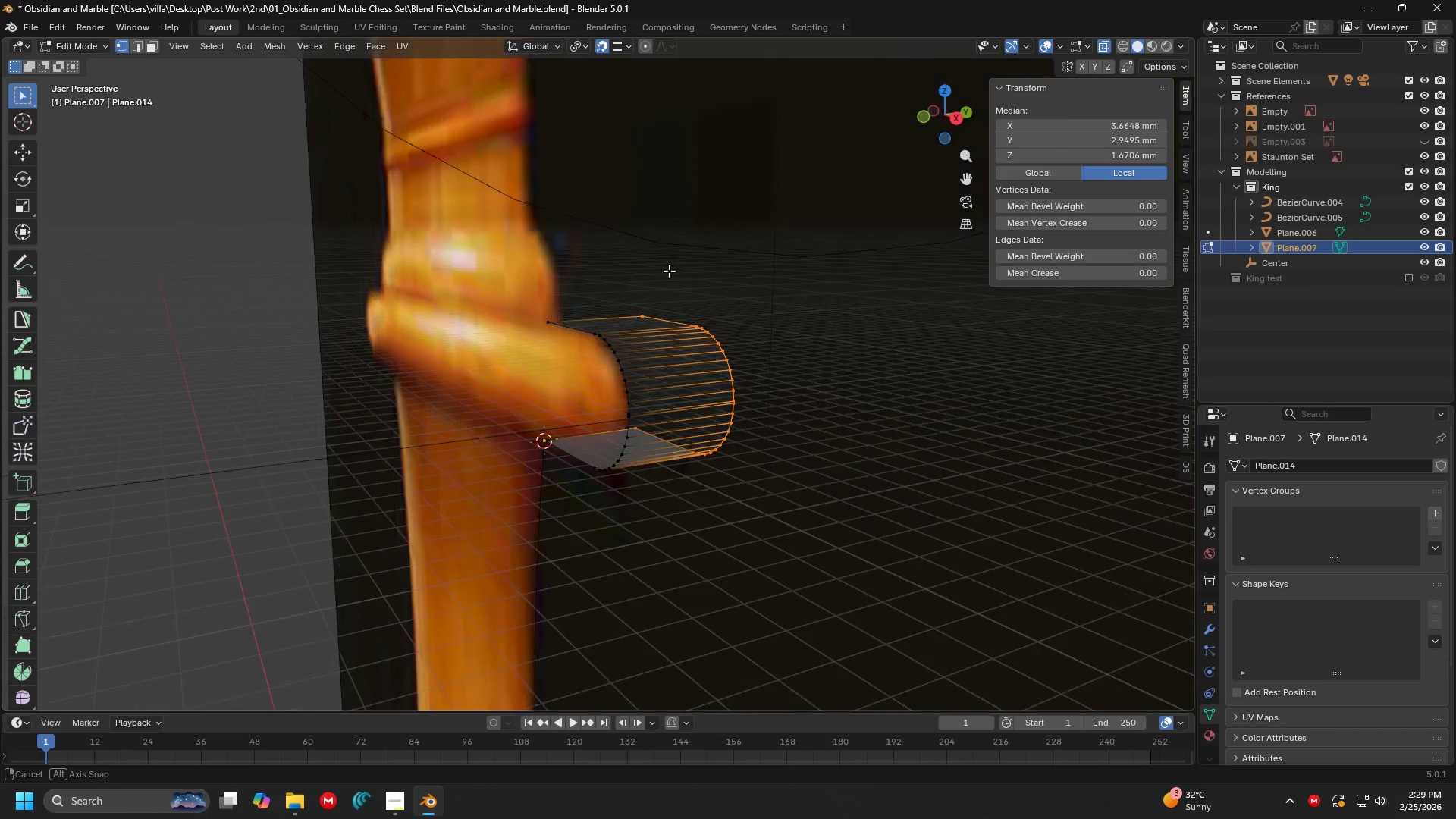 
key(X)
 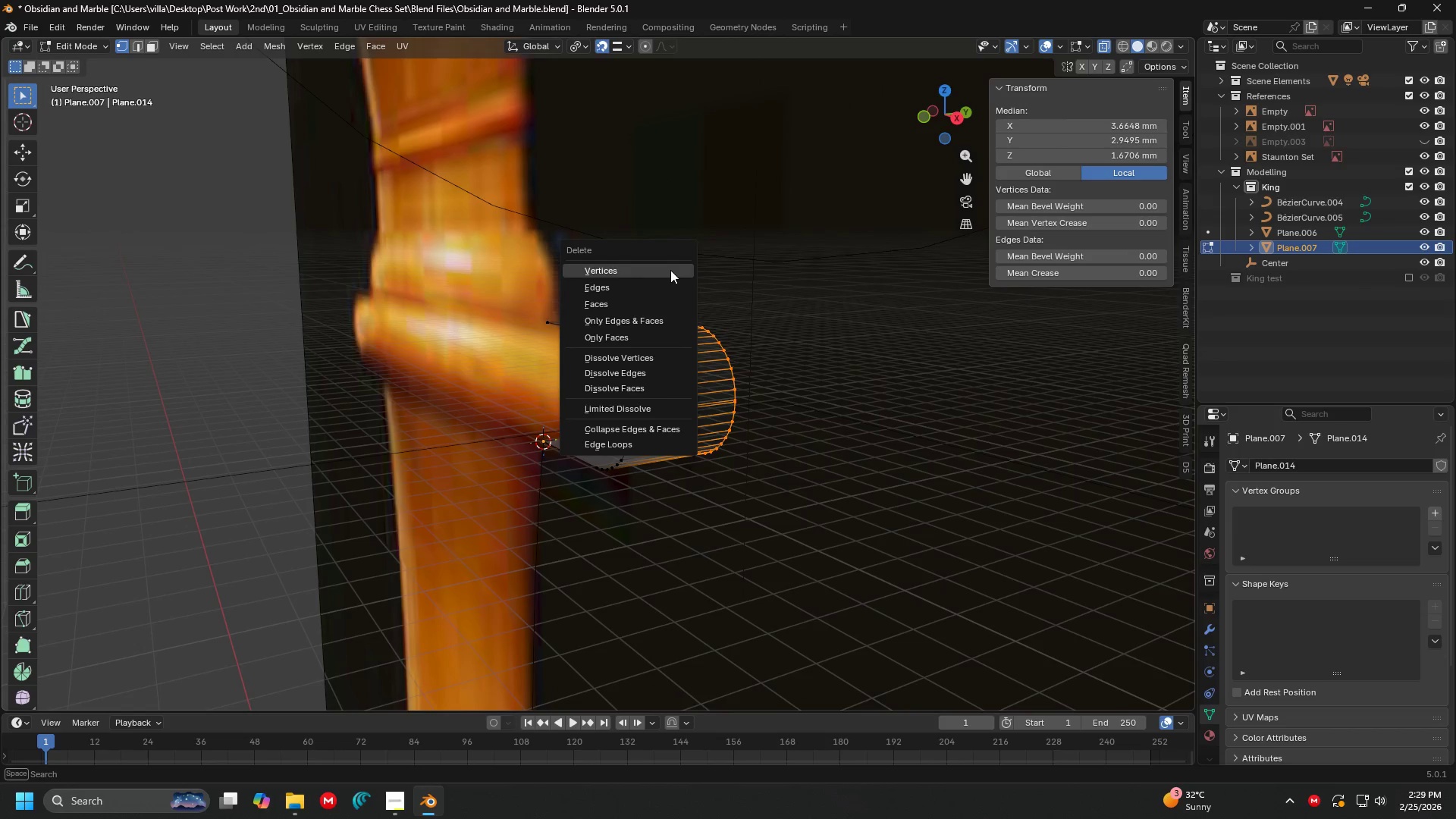 
left_click([670, 270])
 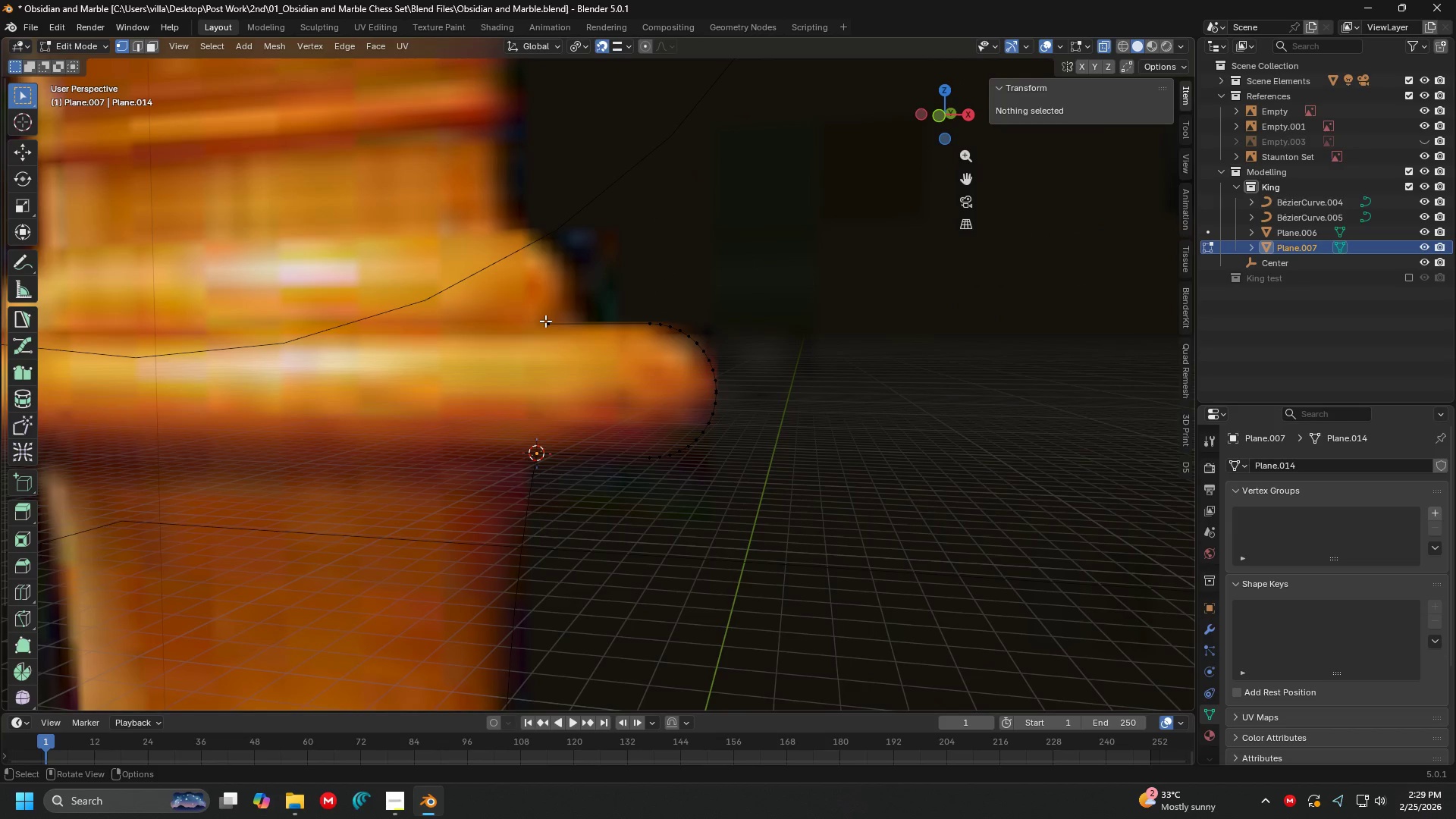 
left_click([545, 321])
 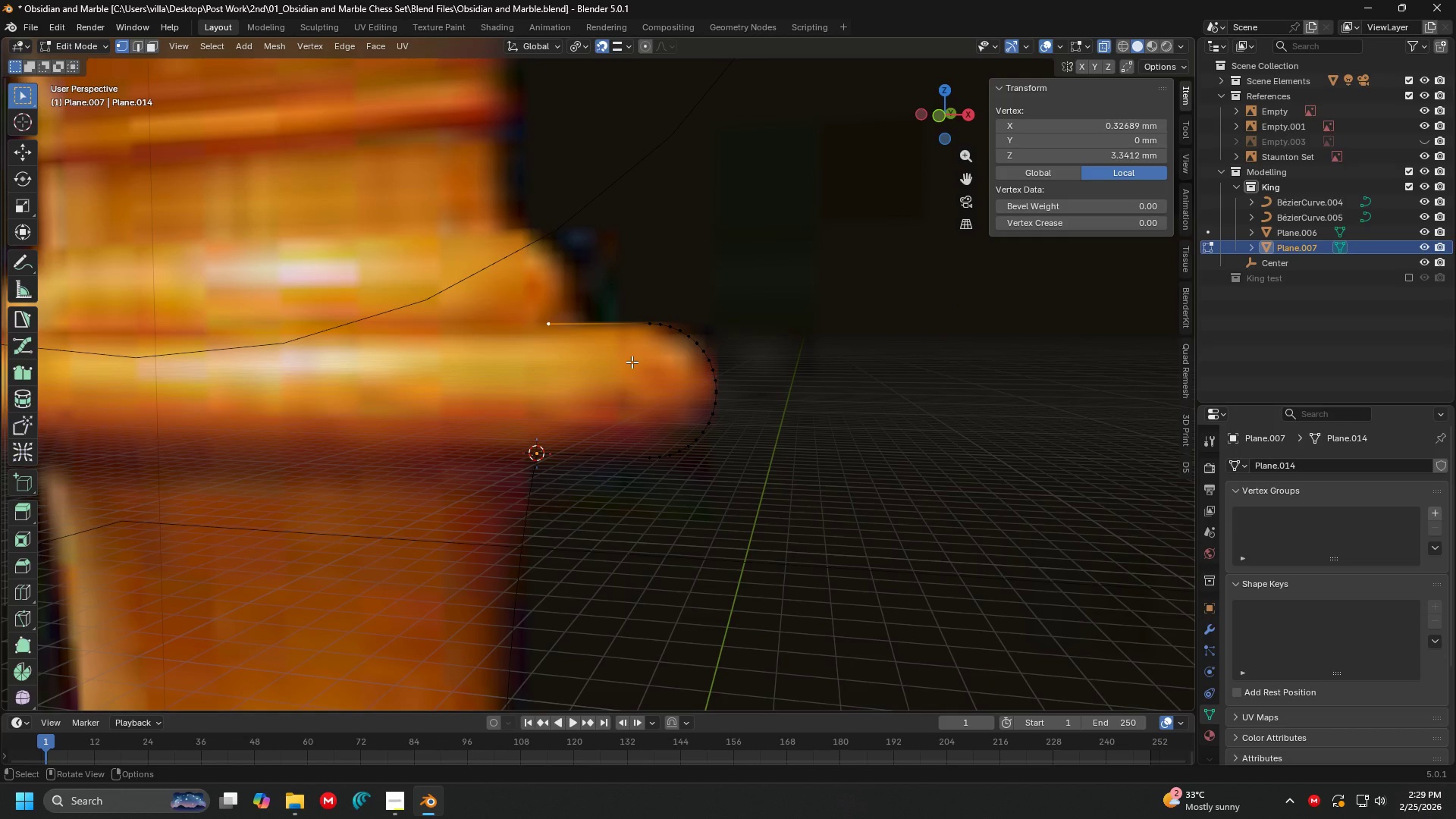 
wait(6.34)
 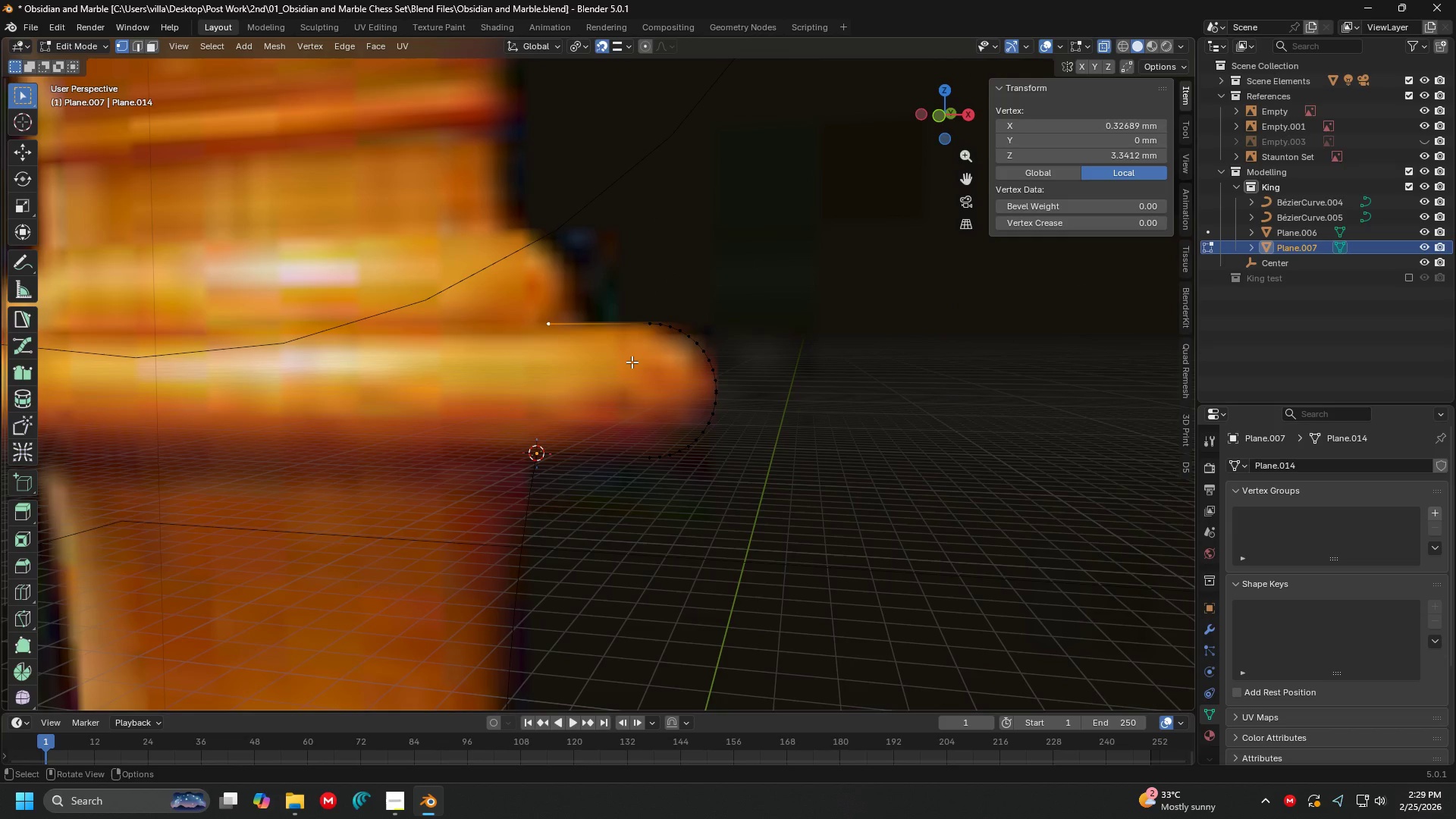 
key(1)
 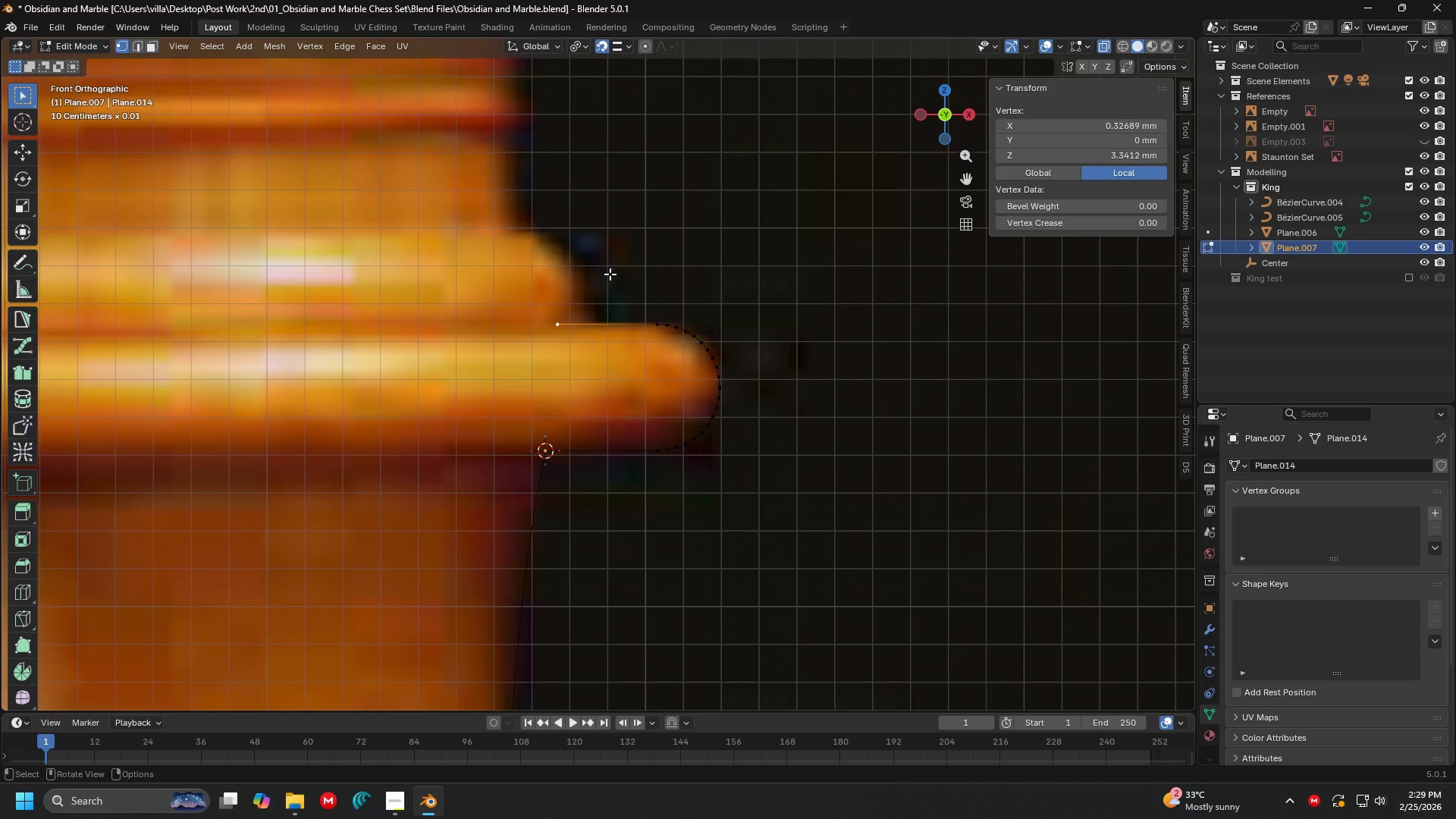 
wait(6.09)
 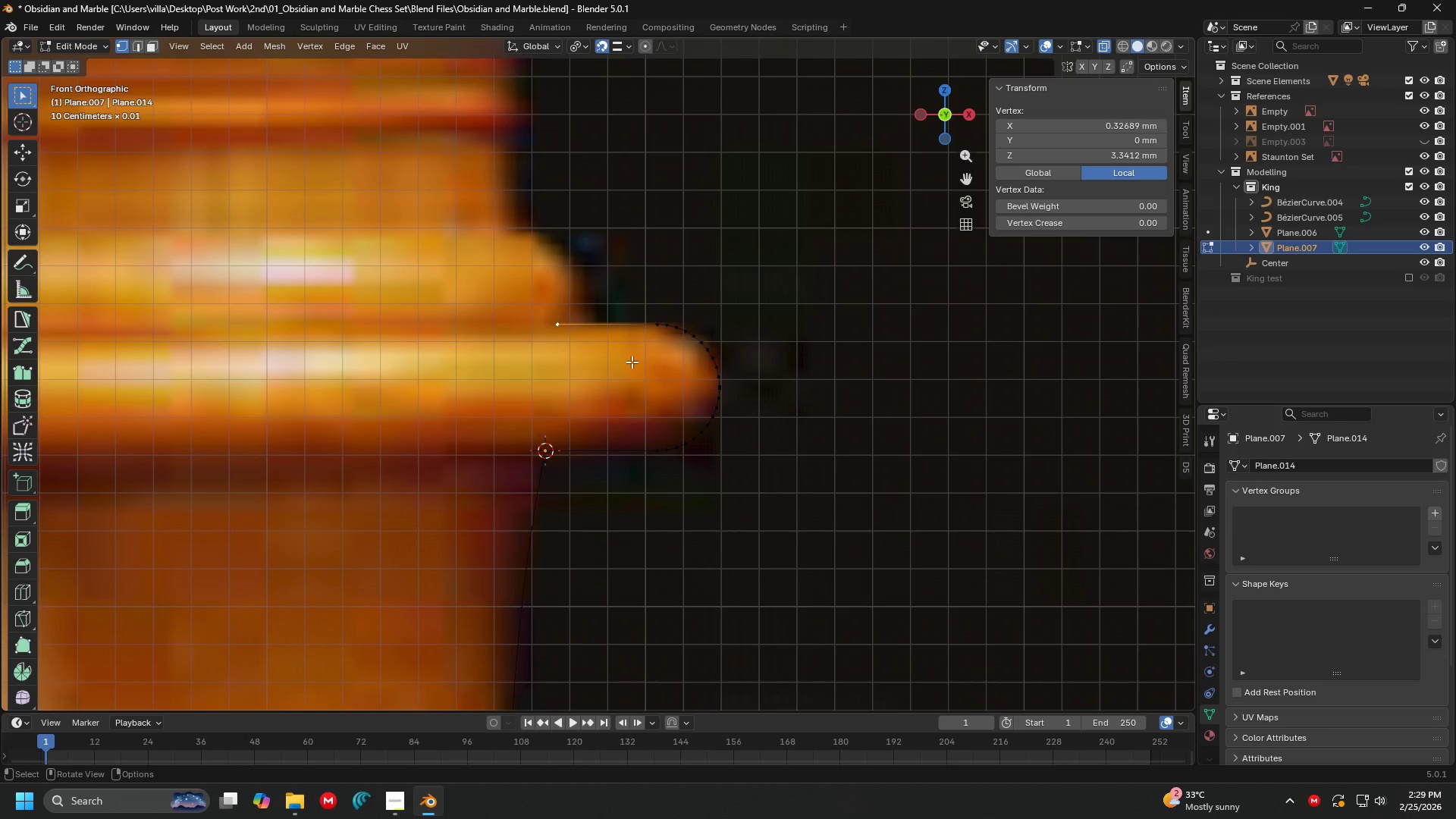 
hold_key(key=ShiftLeft, duration=0.61)
 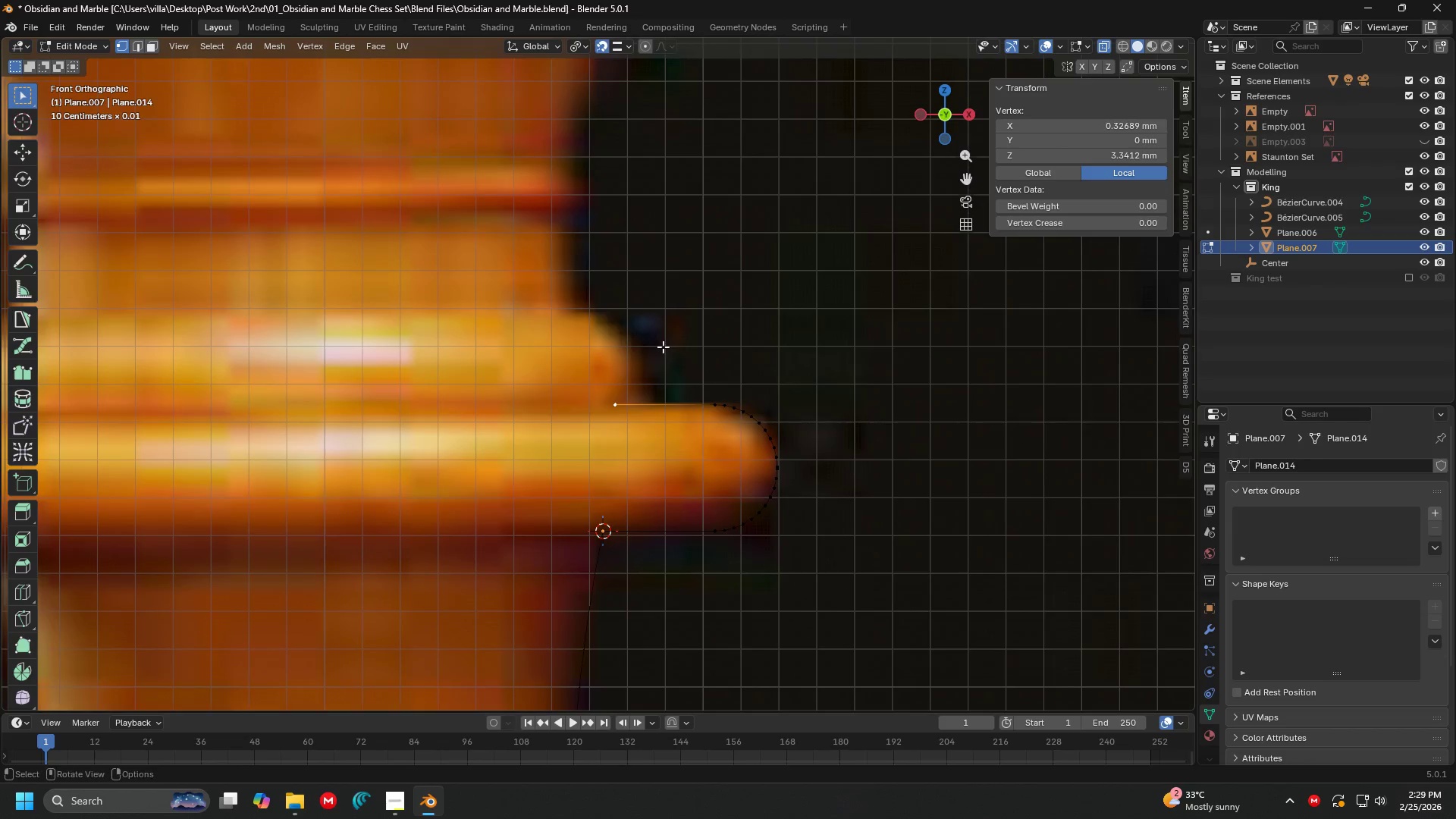 
scroll: coordinate [663, 347], scroll_direction: up, amount: 3.0
 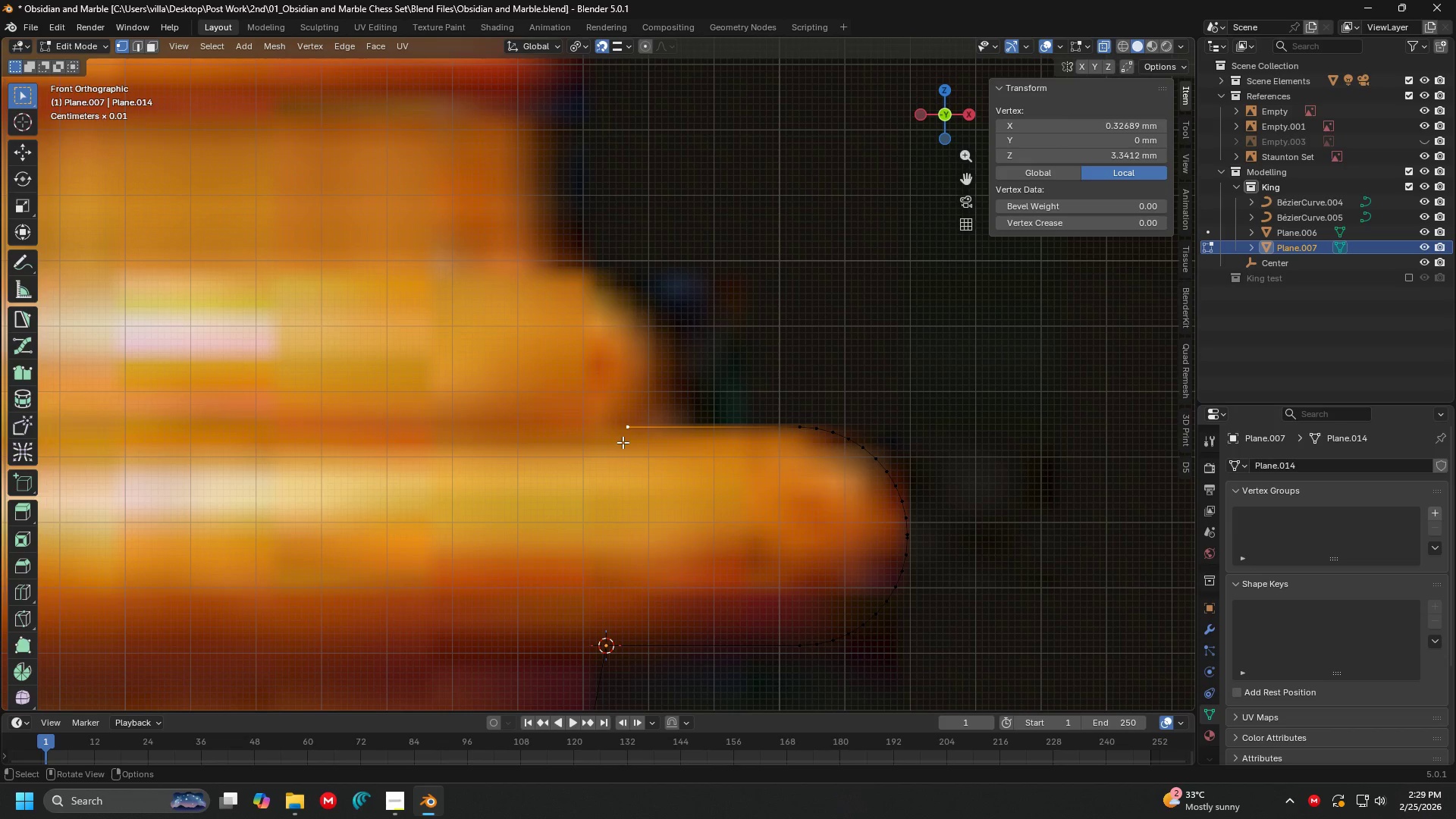 
wait(7.68)
 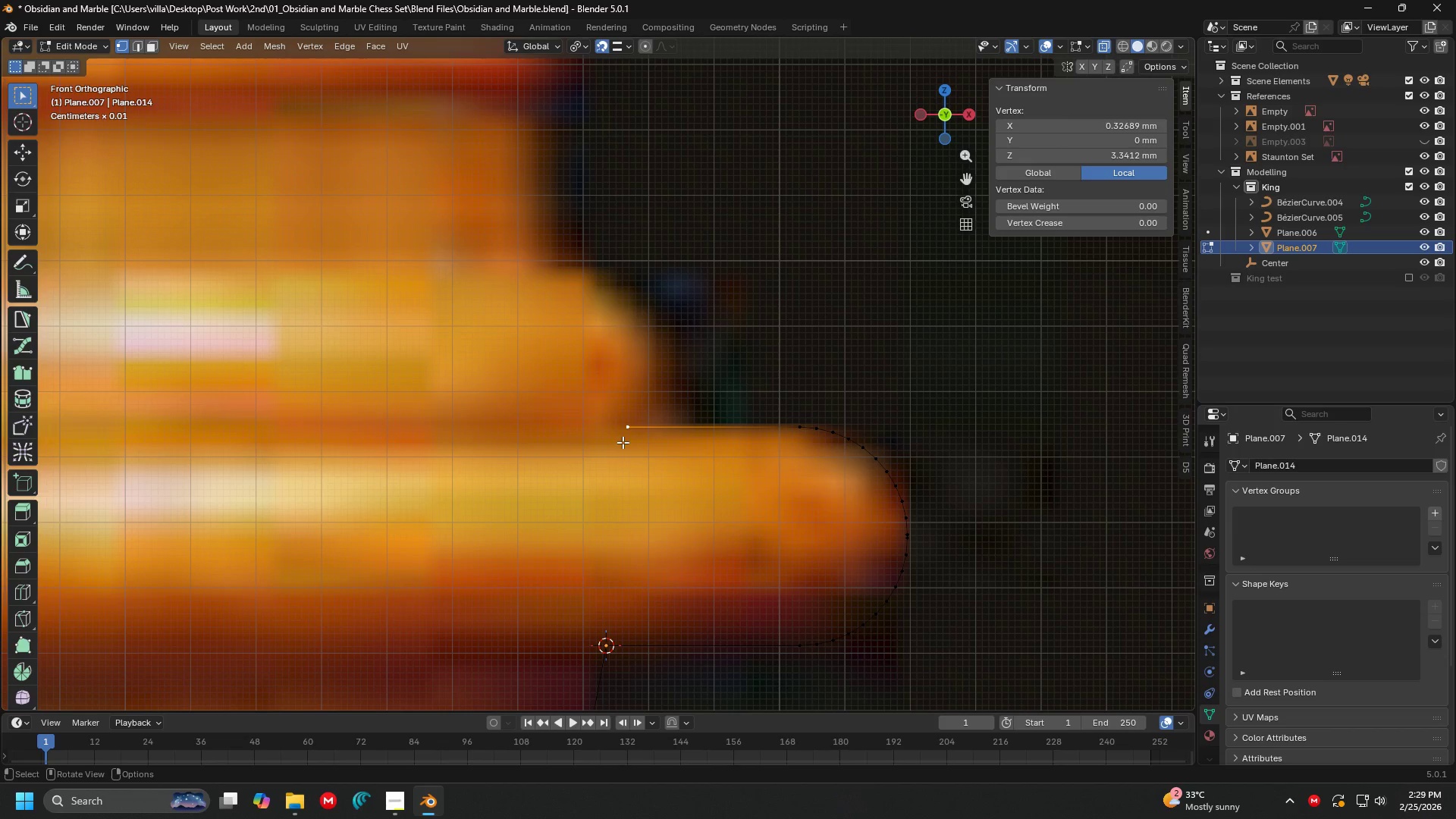 
key(E)
 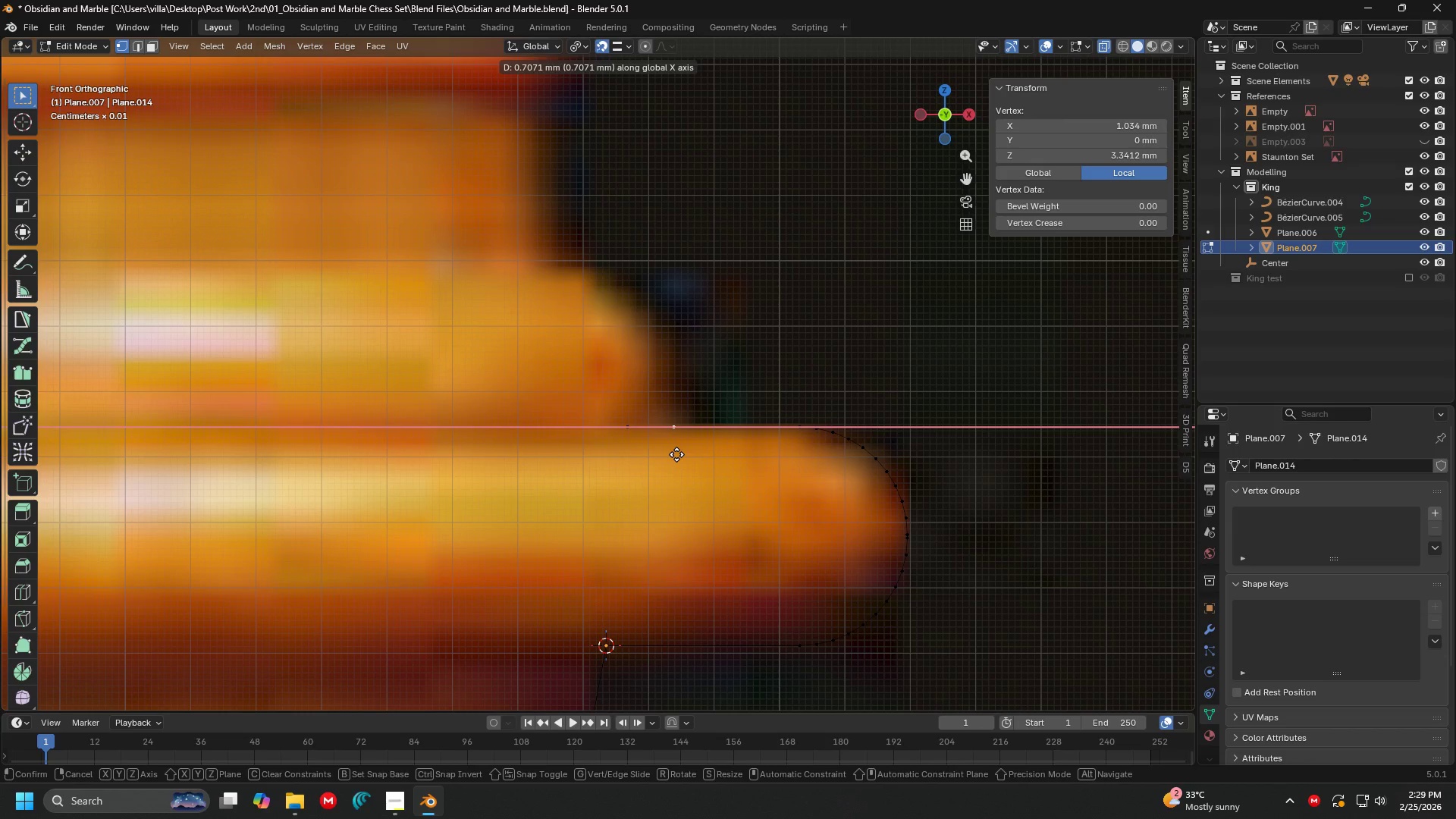 
left_click([676, 454])
 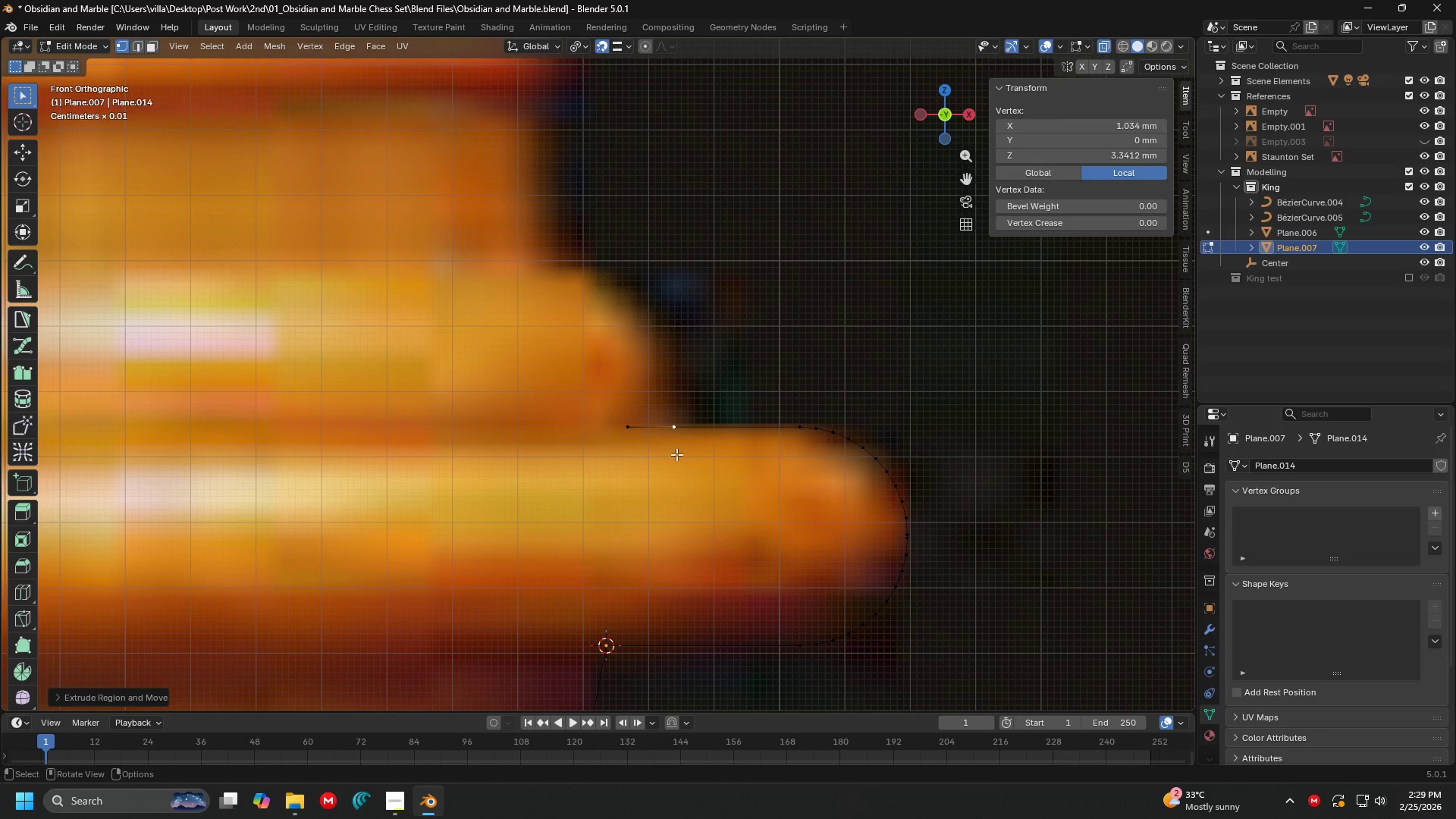 
key(E)
 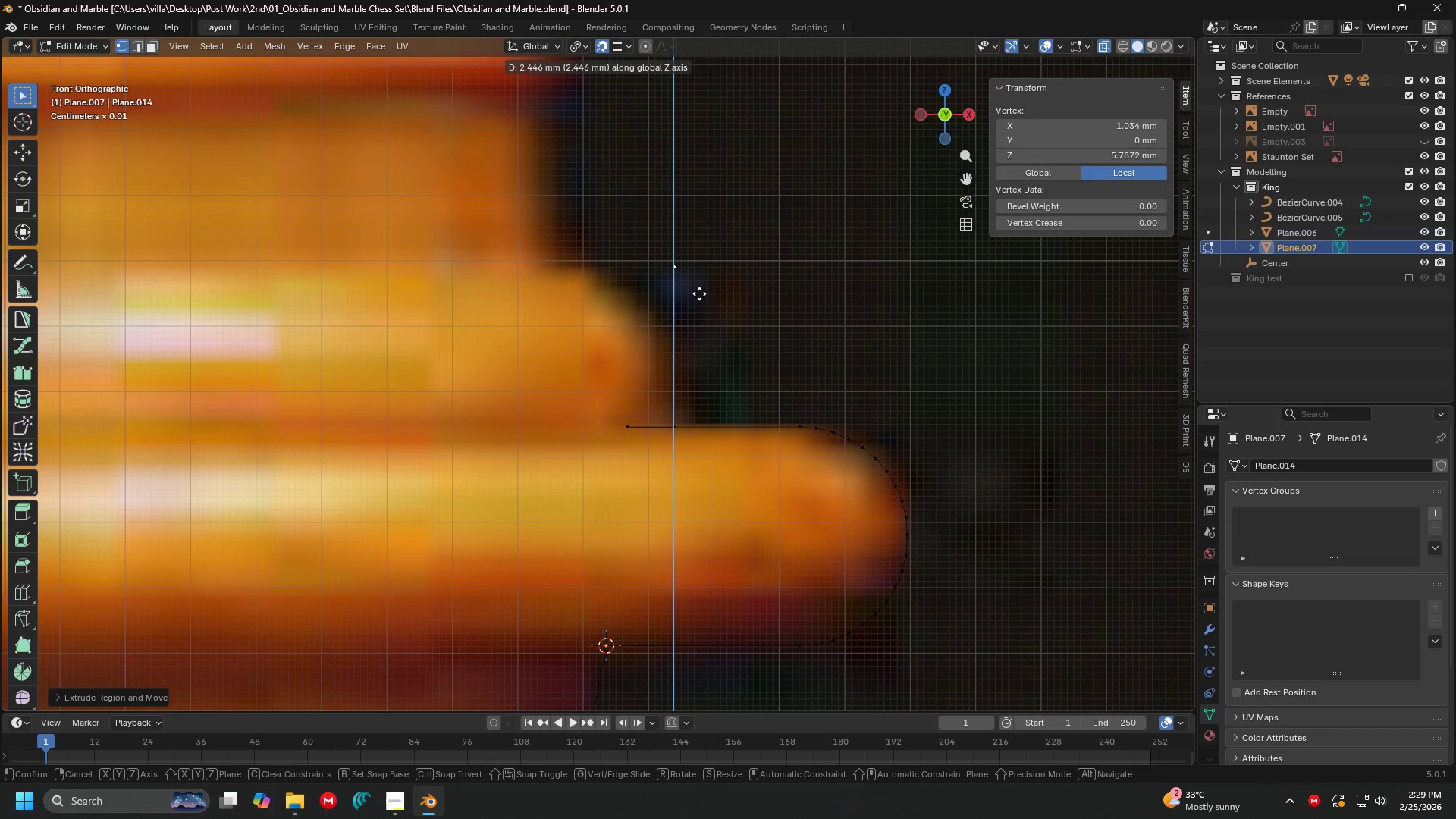 
left_click([699, 291])
 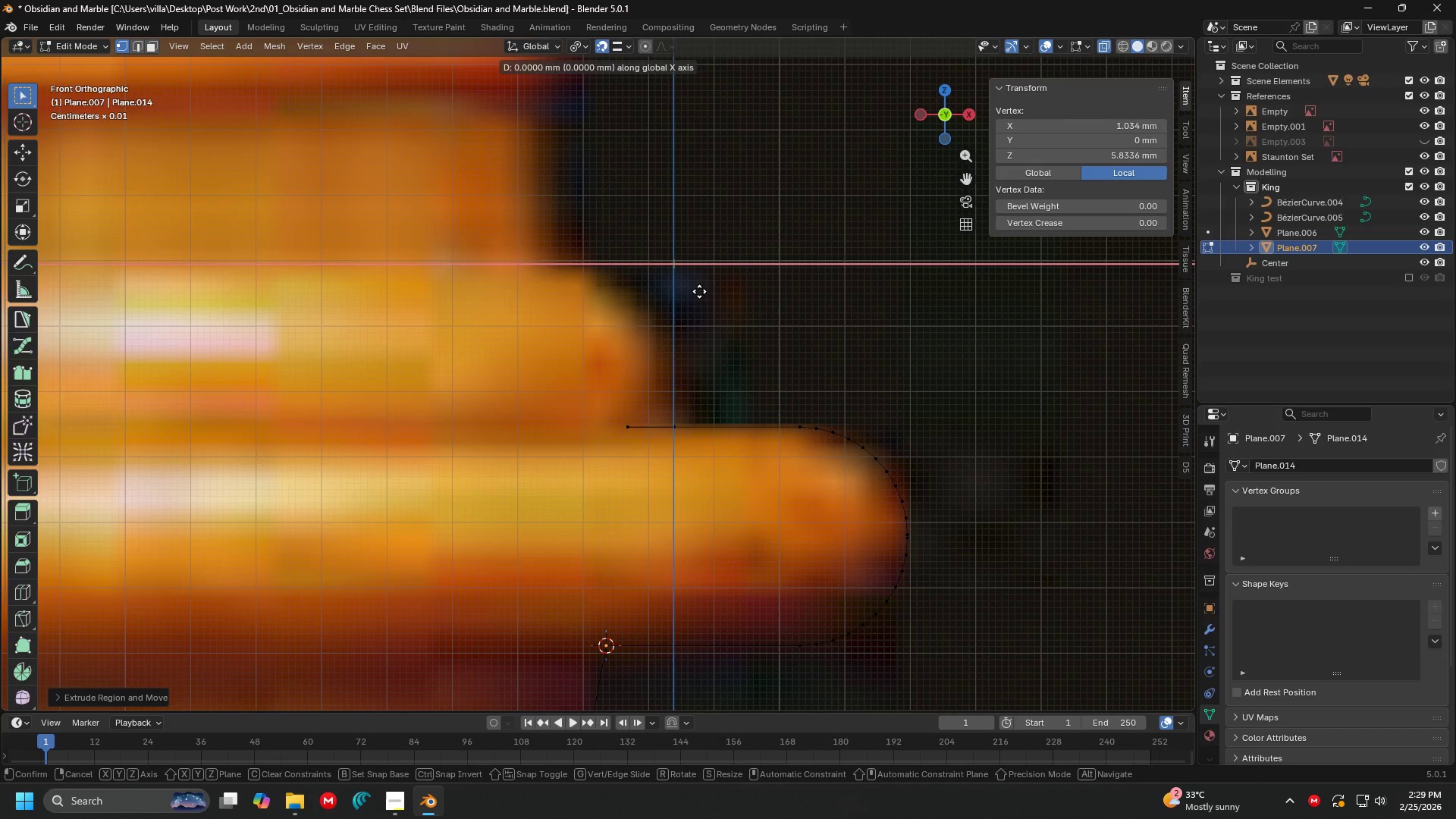 
key(E)
 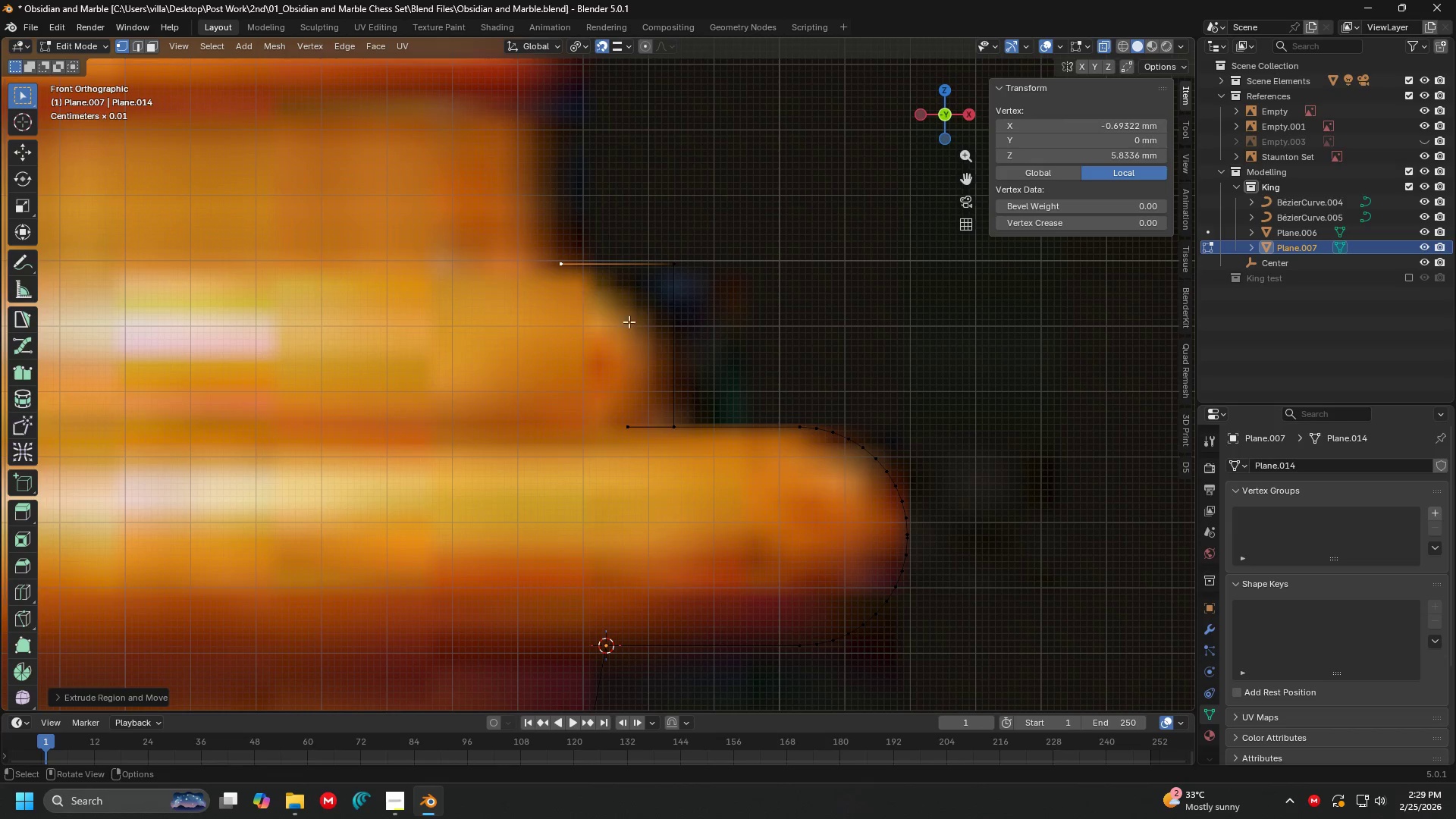 
double_click([680, 406])
 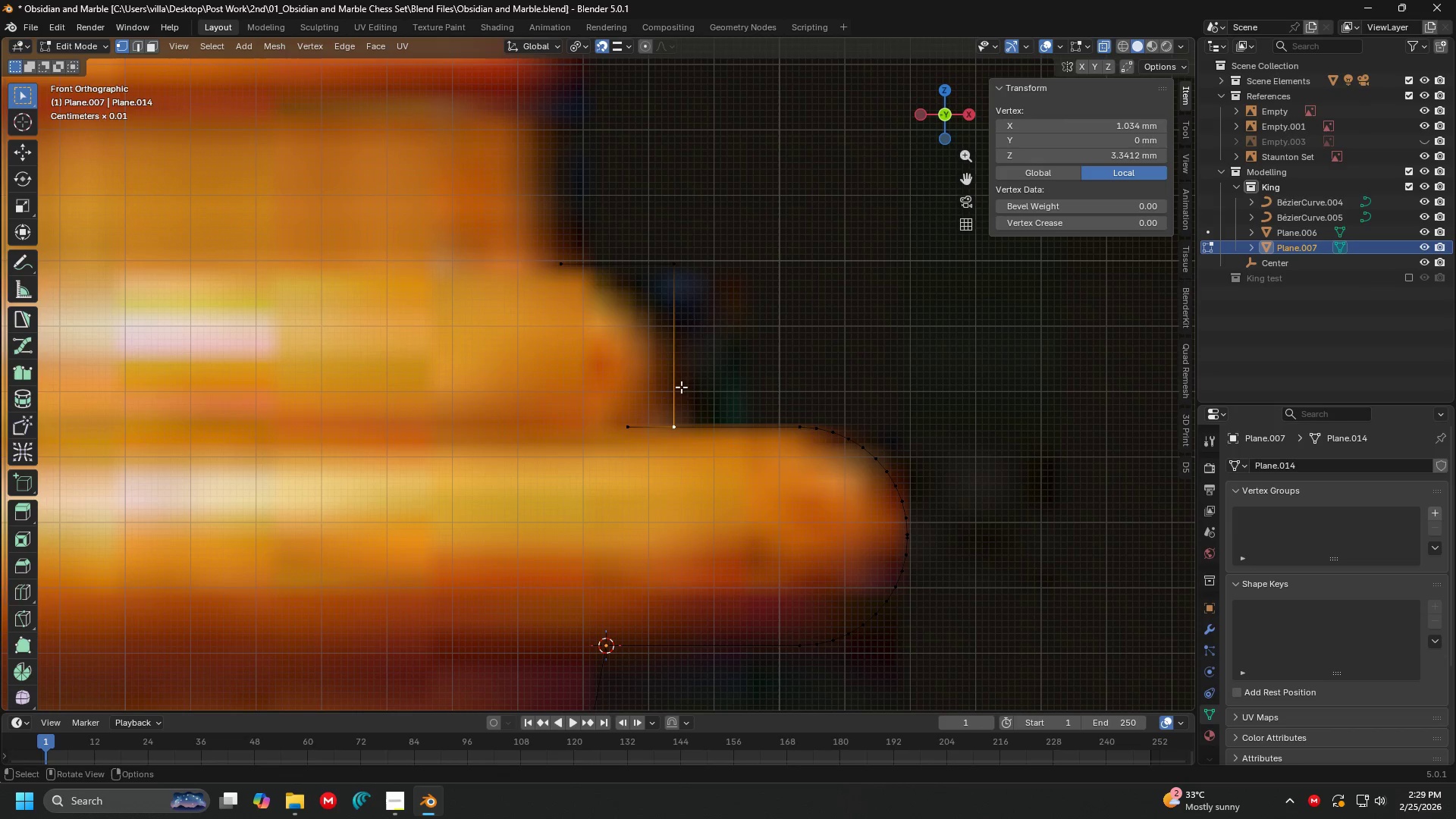 
hold_key(key=ShiftLeft, duration=1.5)
triple_click([550, 250])
 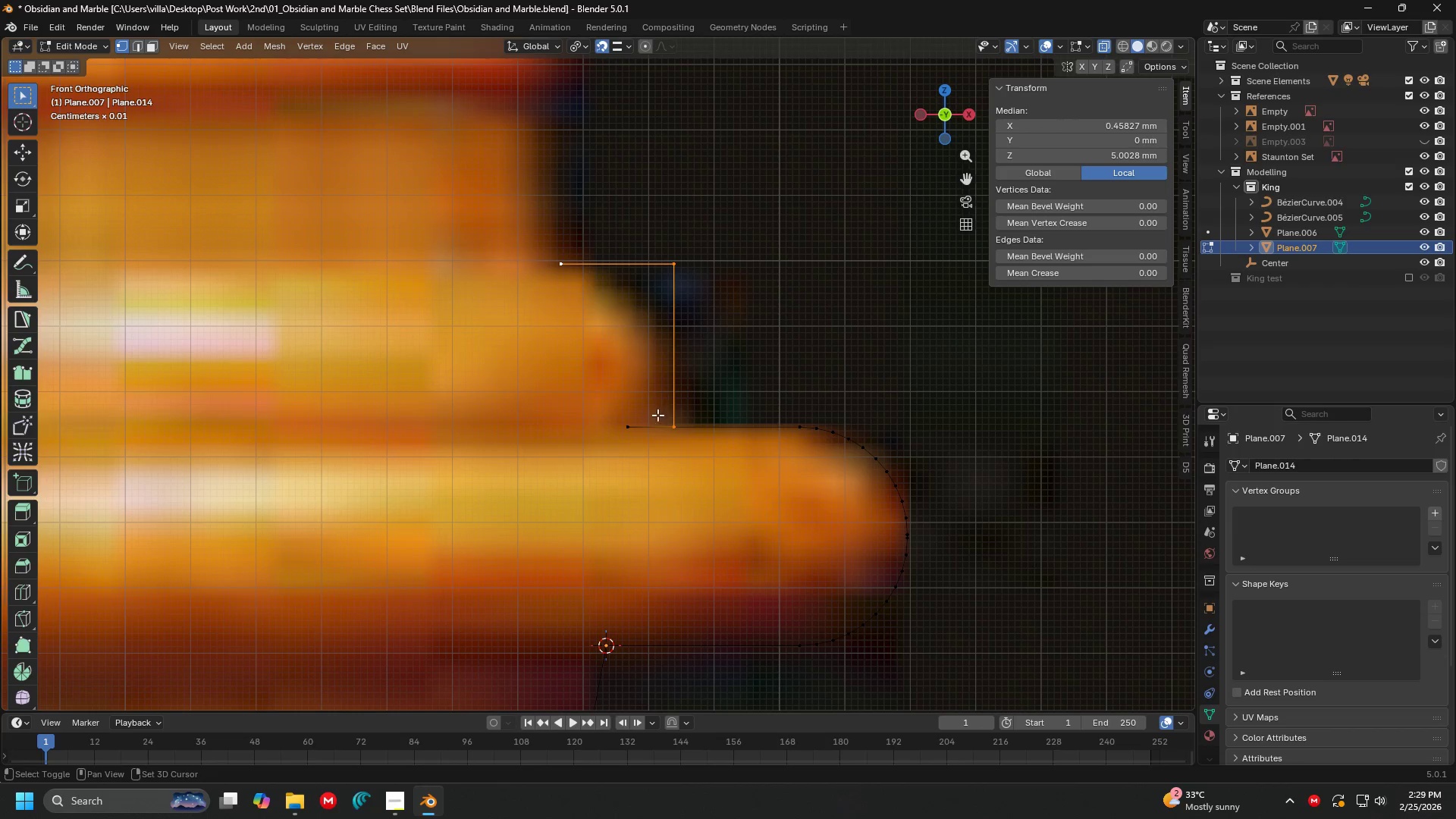 
key(Shift+ShiftLeft)
 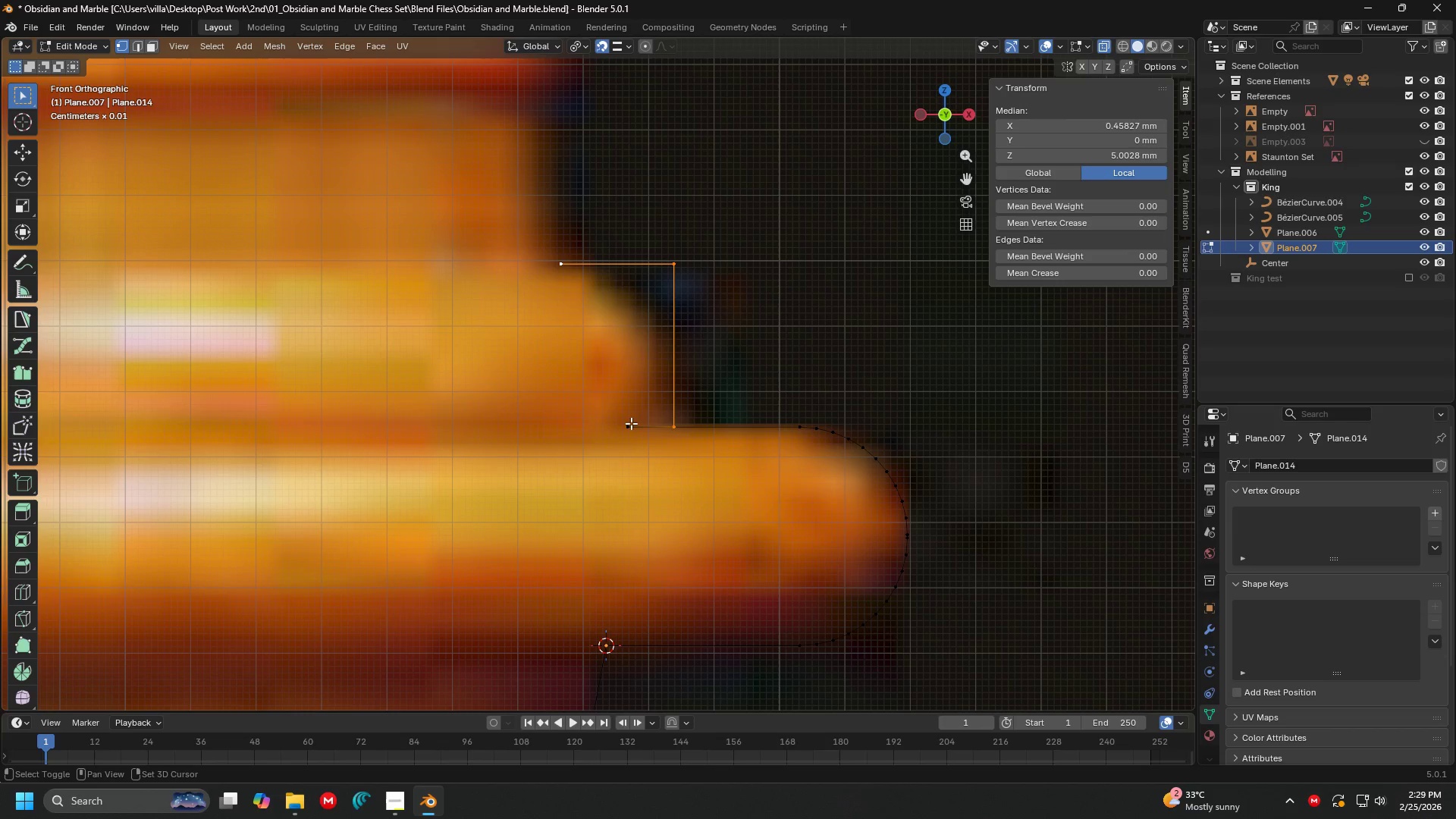 
key(Shift+ShiftLeft)
 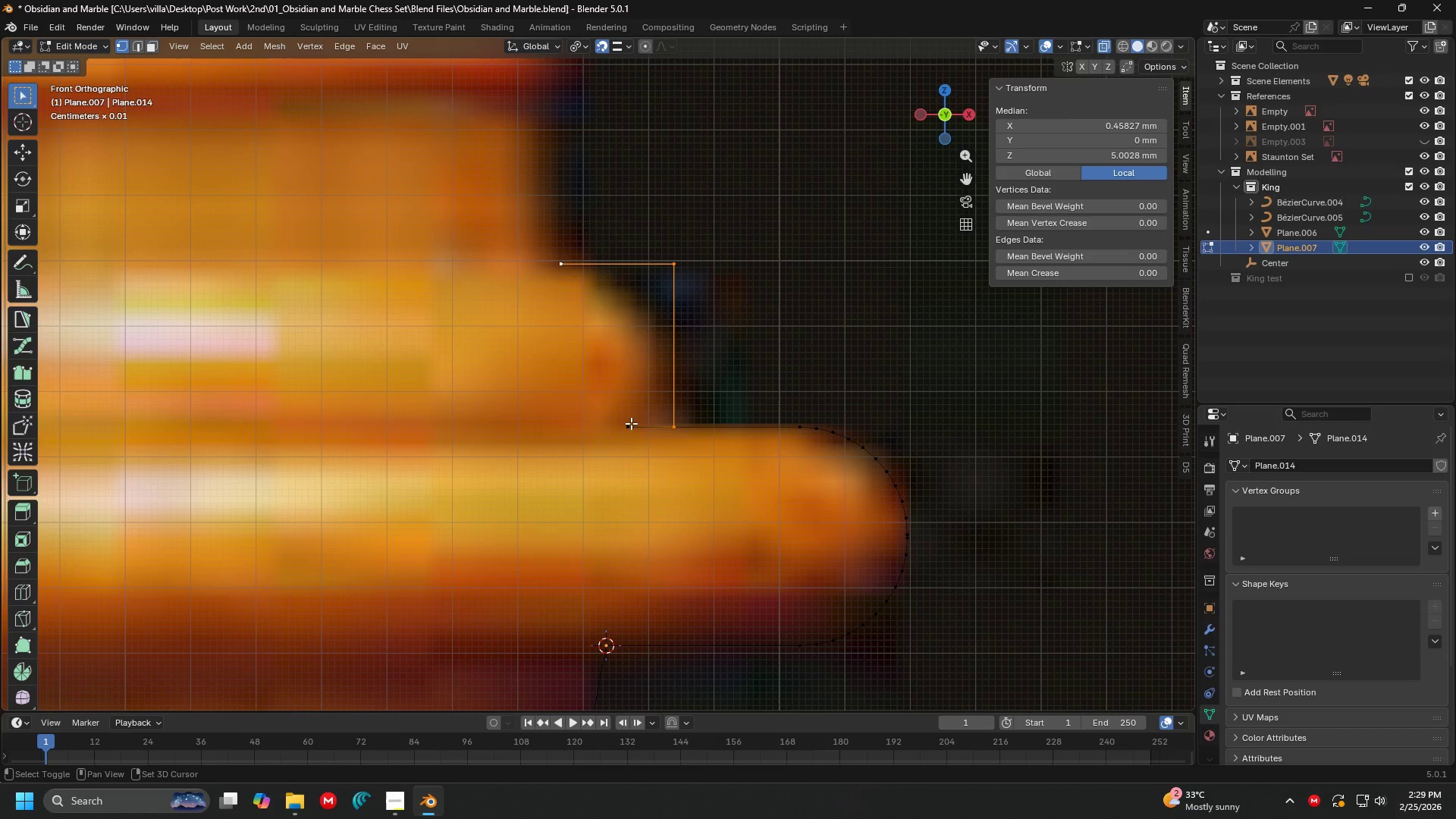 
left_click([631, 423])
 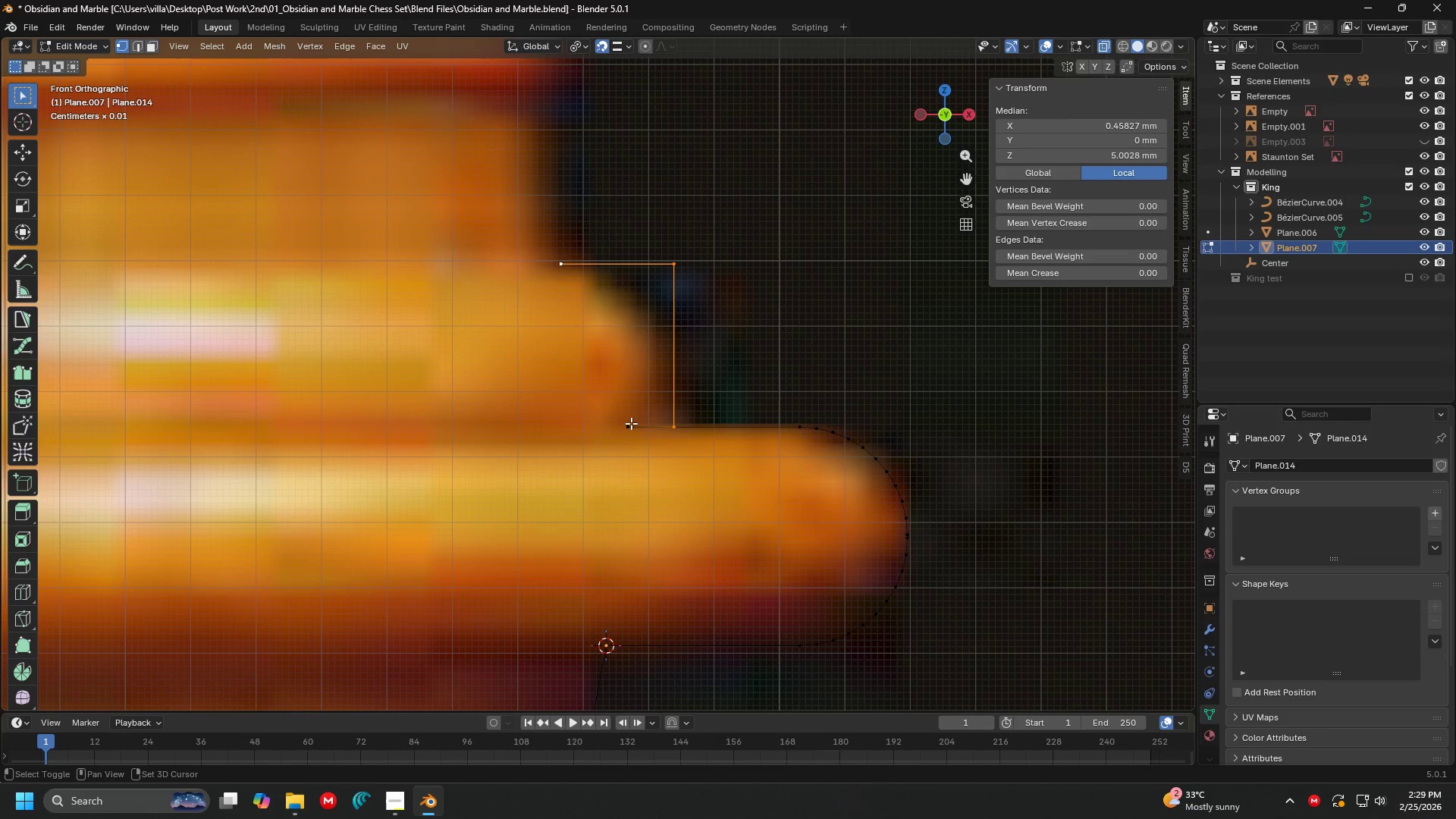 
key(Shift+ShiftLeft)
 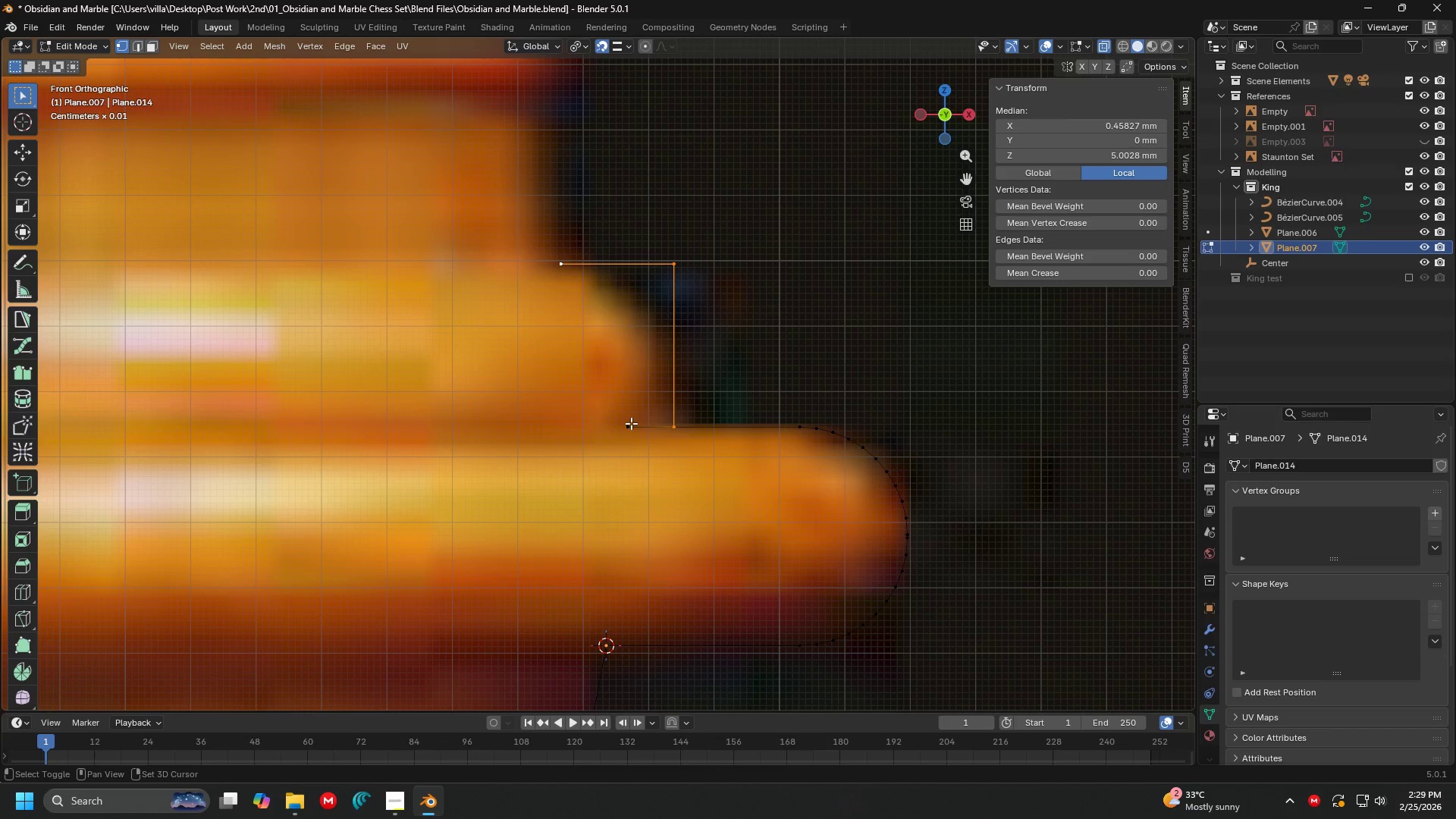 
key(Shift+ShiftLeft)
 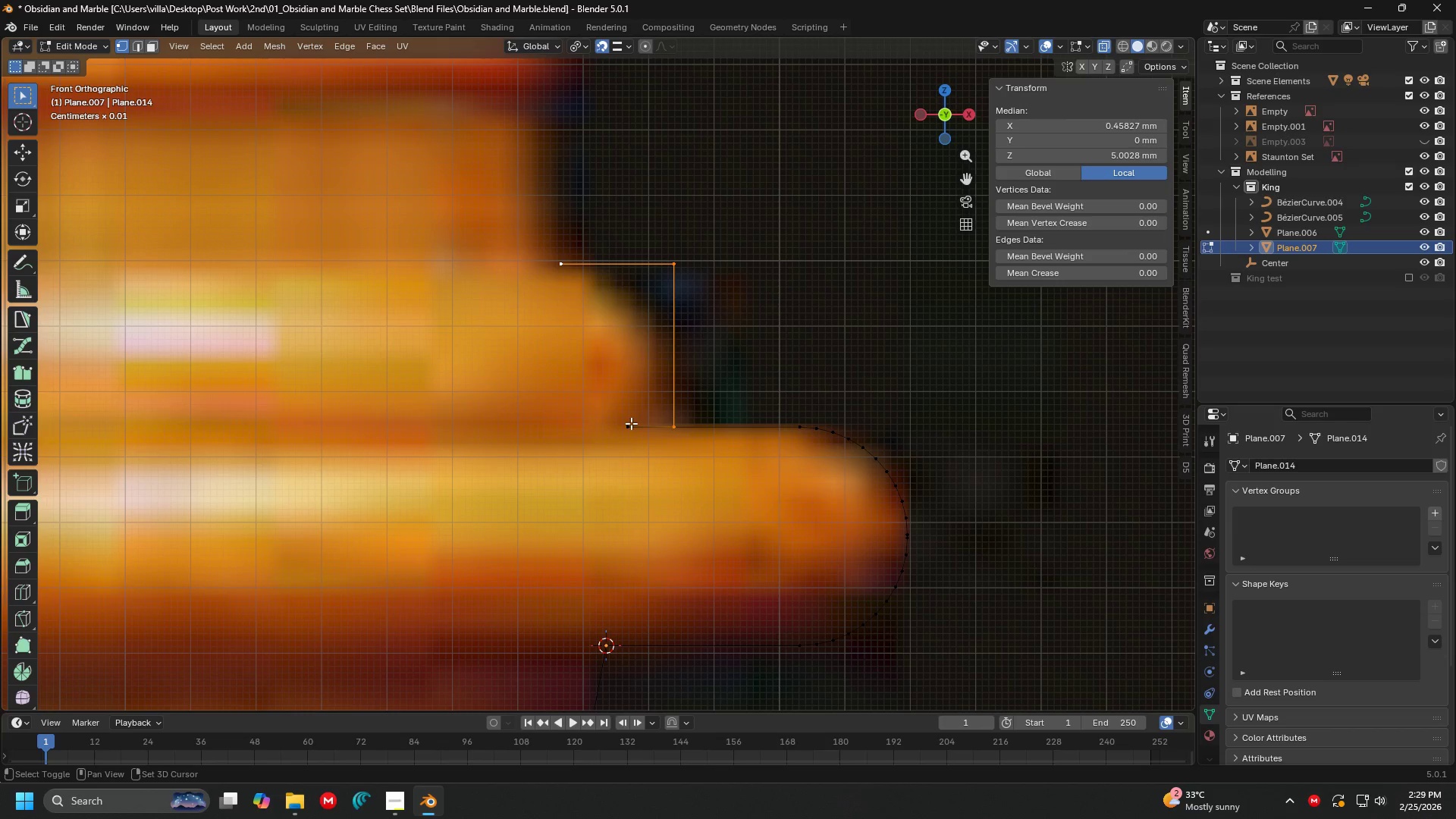 
key(Shift+ShiftLeft)
 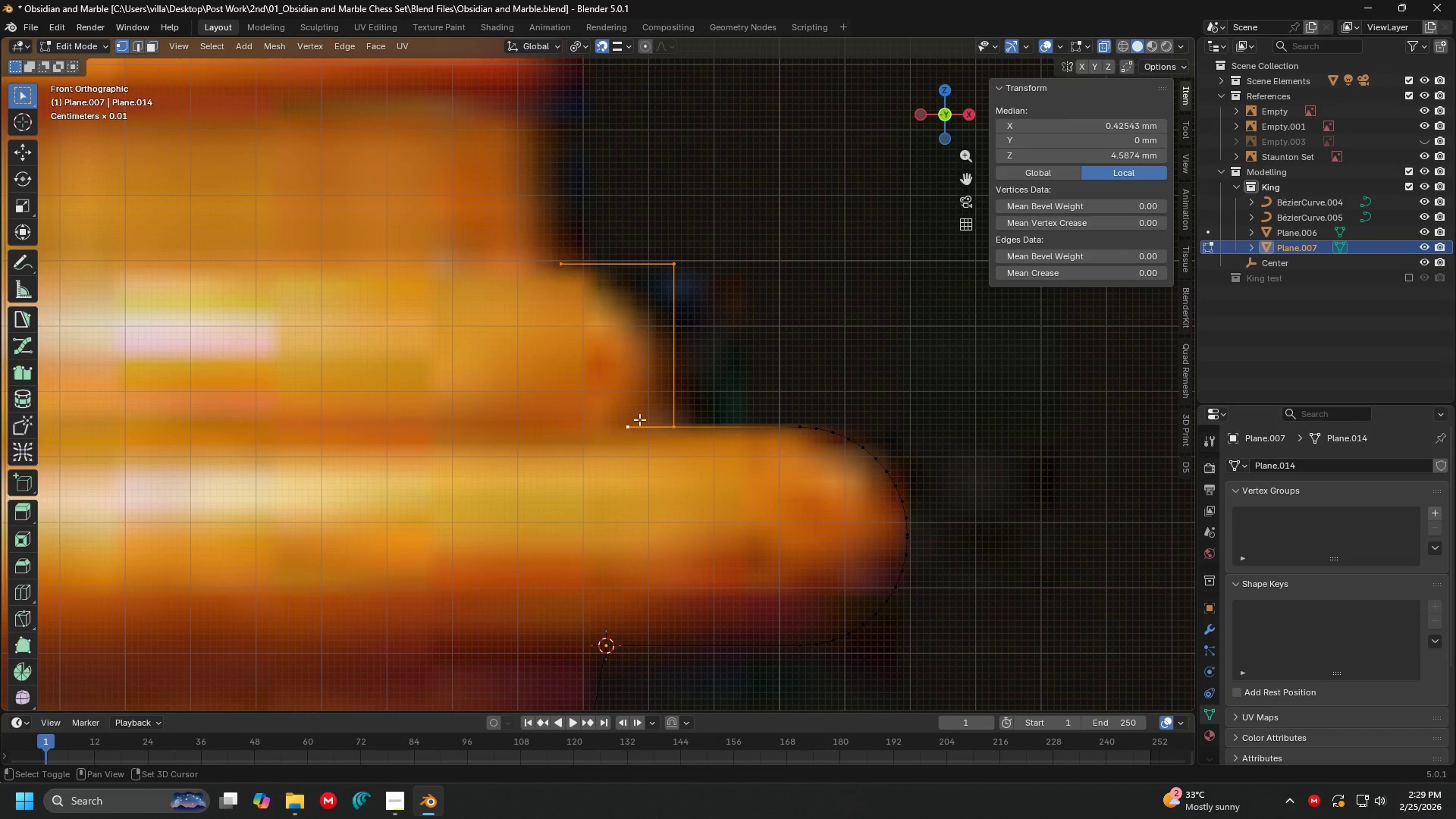 
key(Shift+ShiftLeft)
 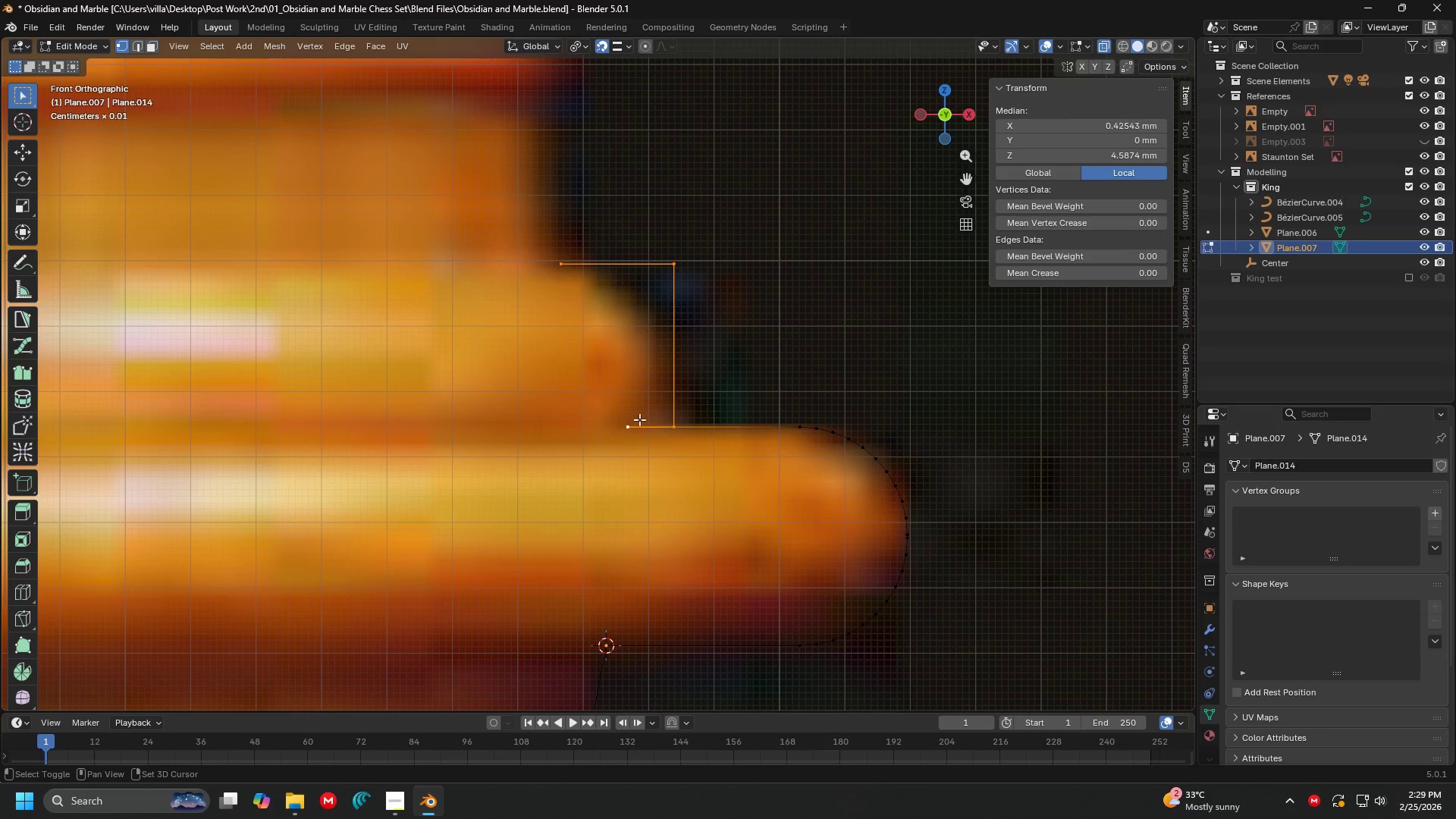 
key(Shift+ShiftLeft)
 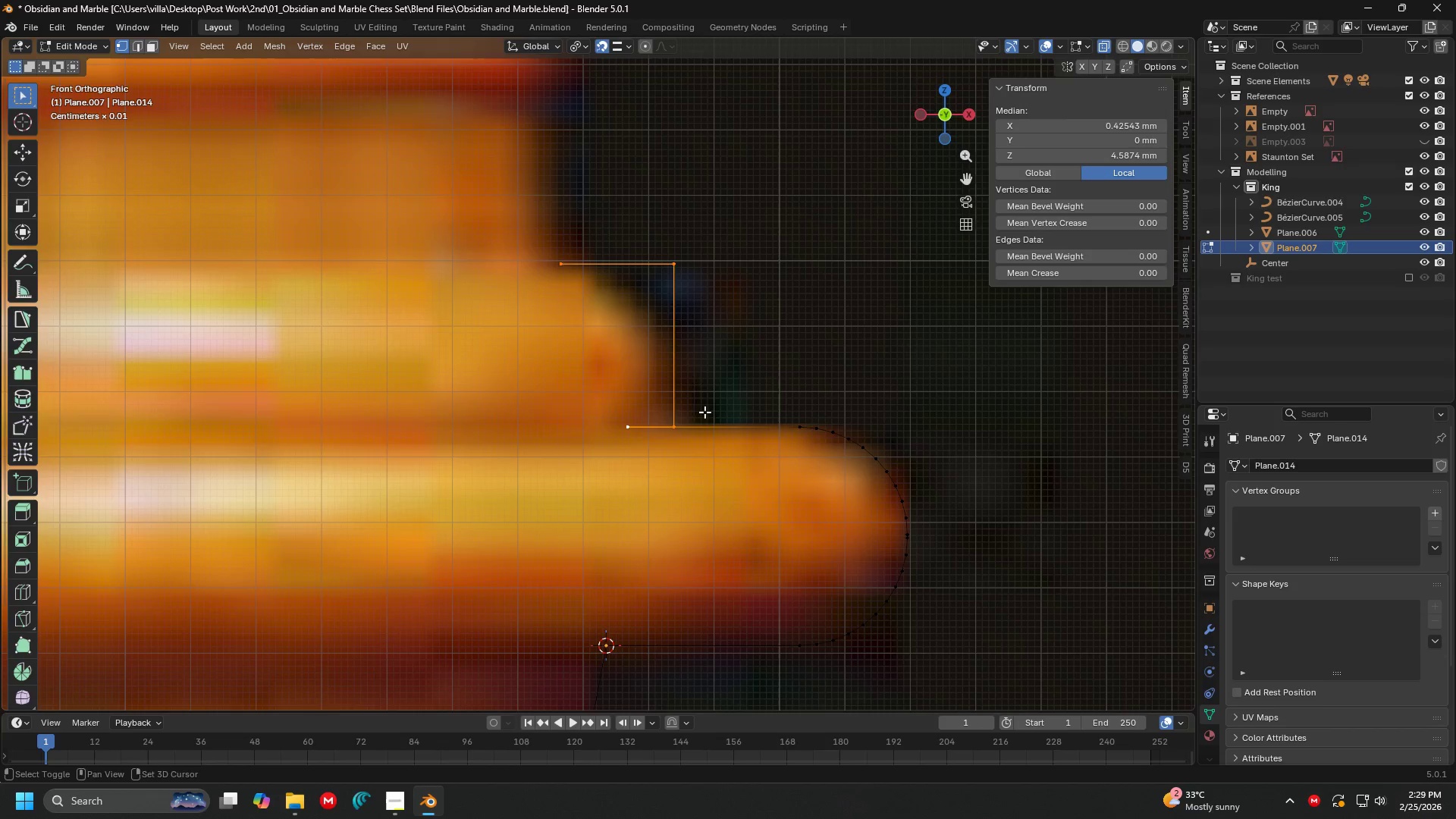 
key(Shift+ShiftLeft)
 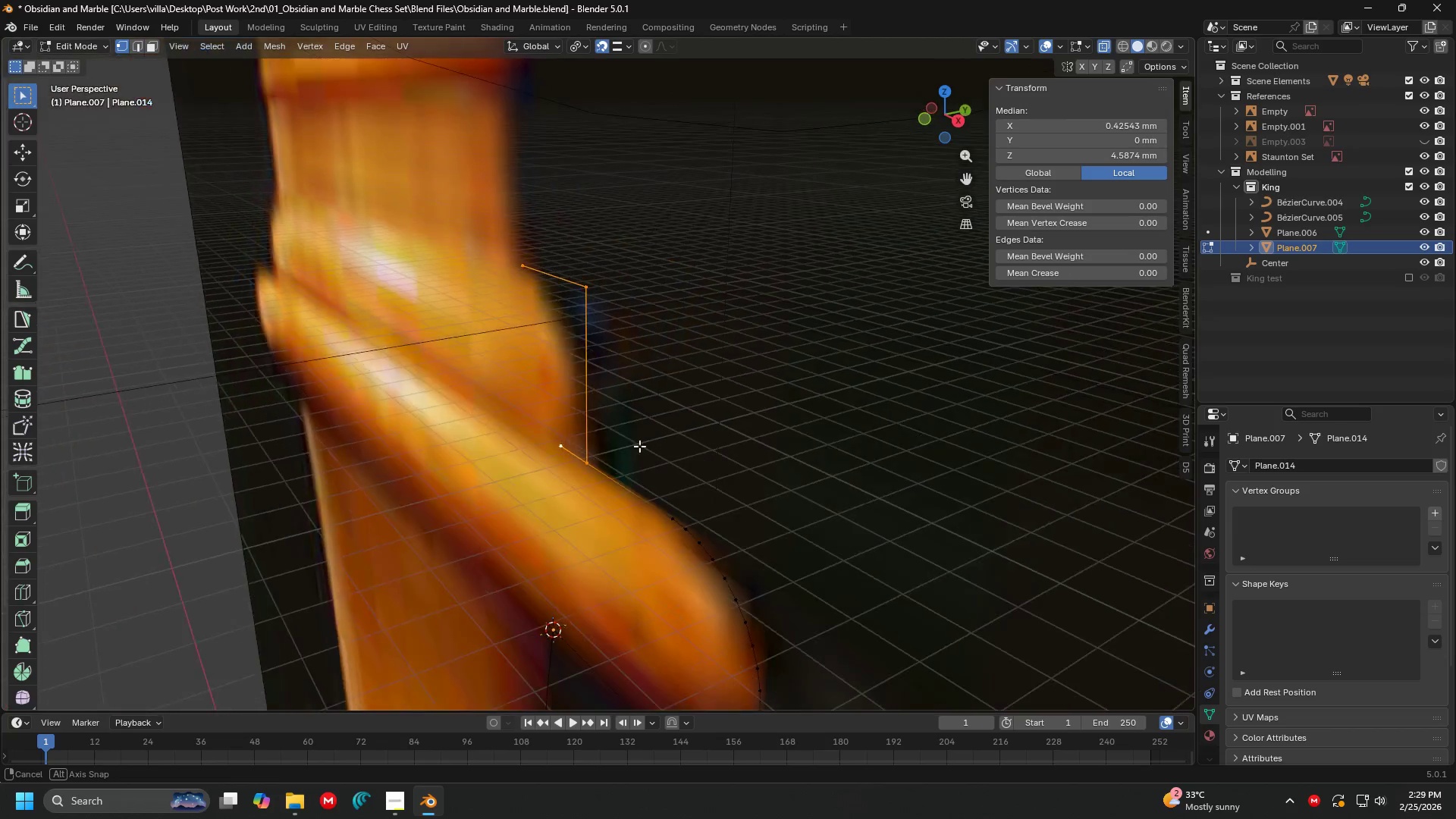 
key(E)
 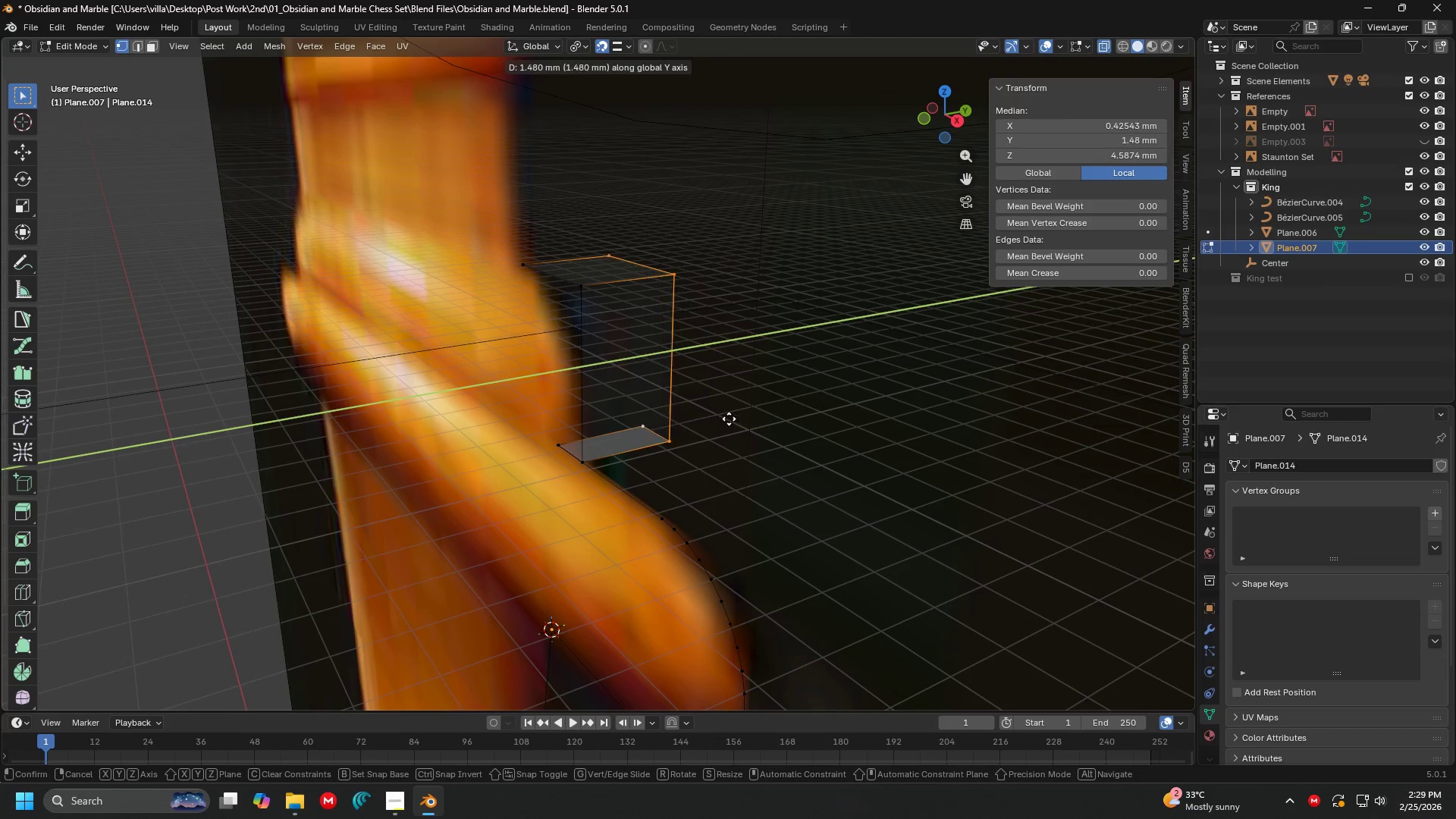 
left_click([736, 417])
 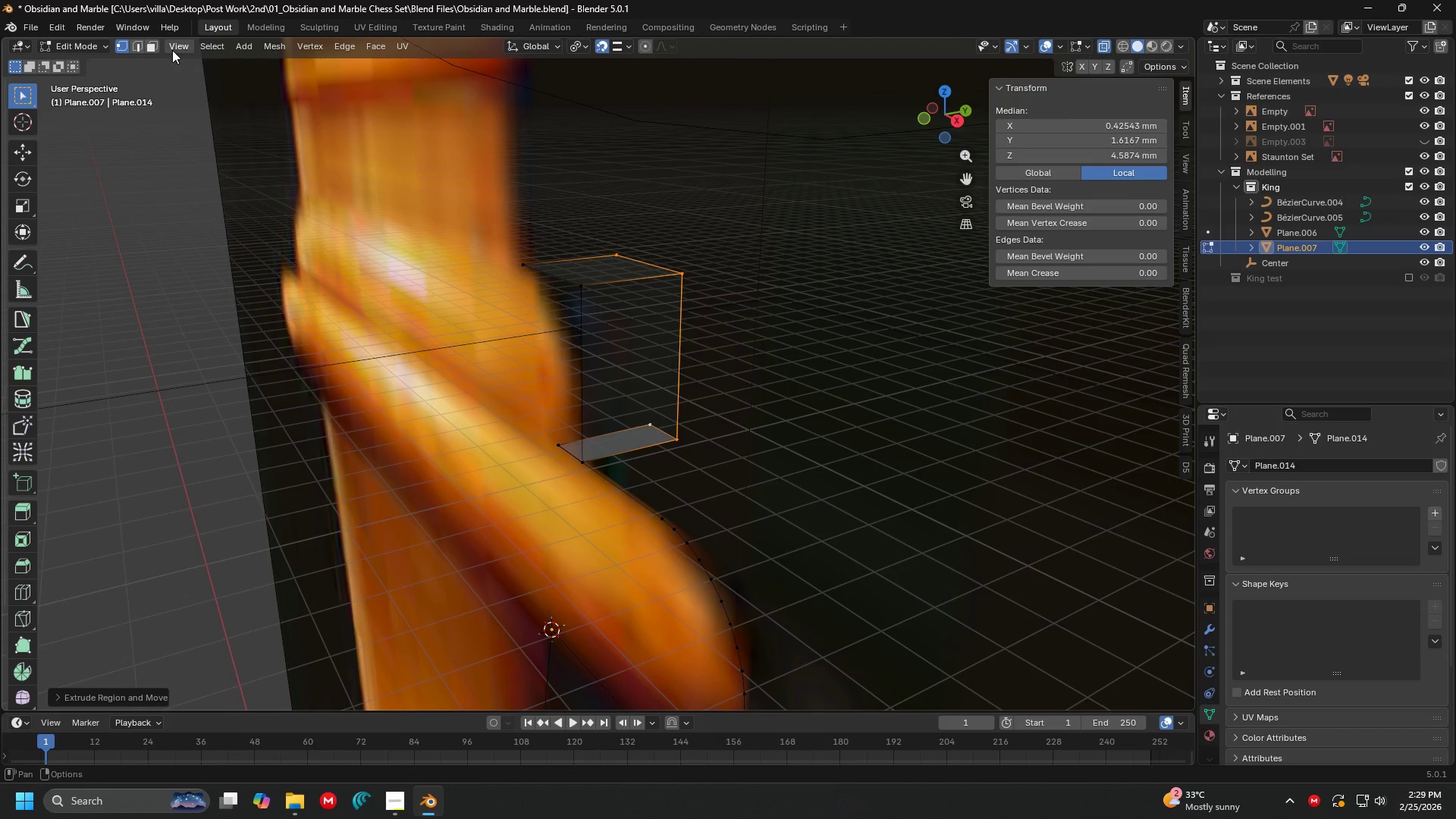 
left_click([139, 49])
 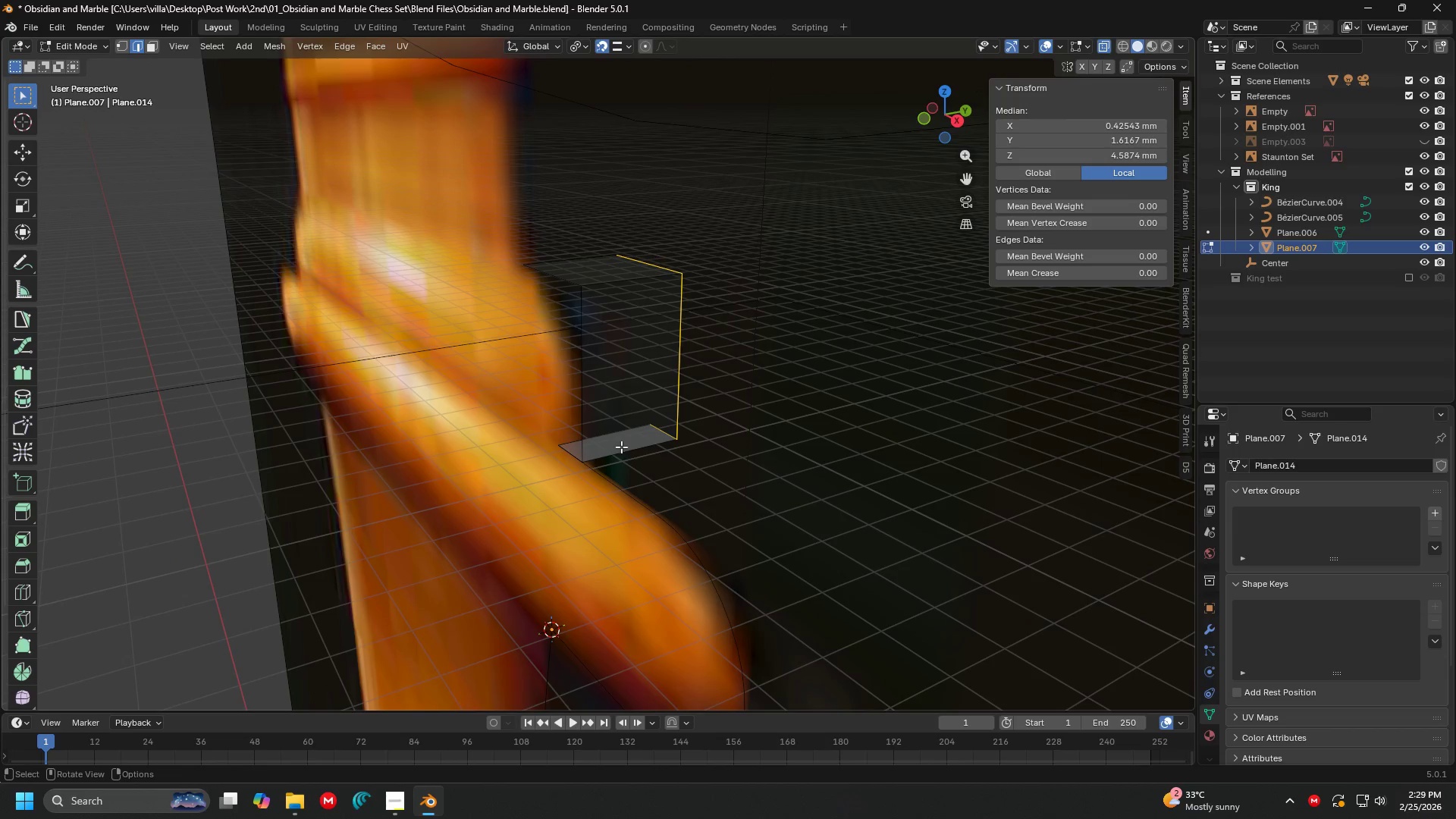 
hold_key(key=ShiftLeft, duration=0.53)
left_click([605, 273])
 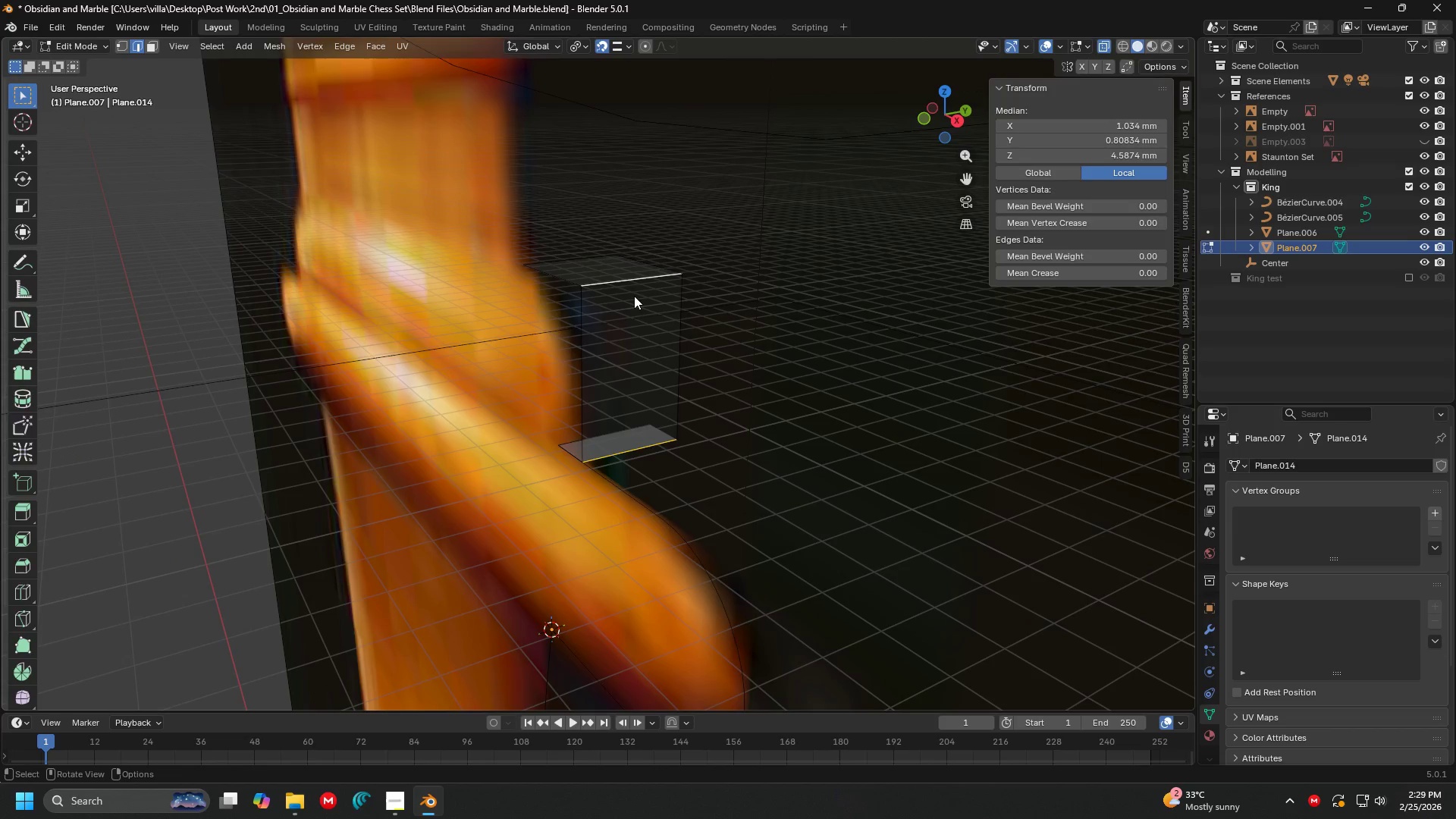 
key(Tab)
 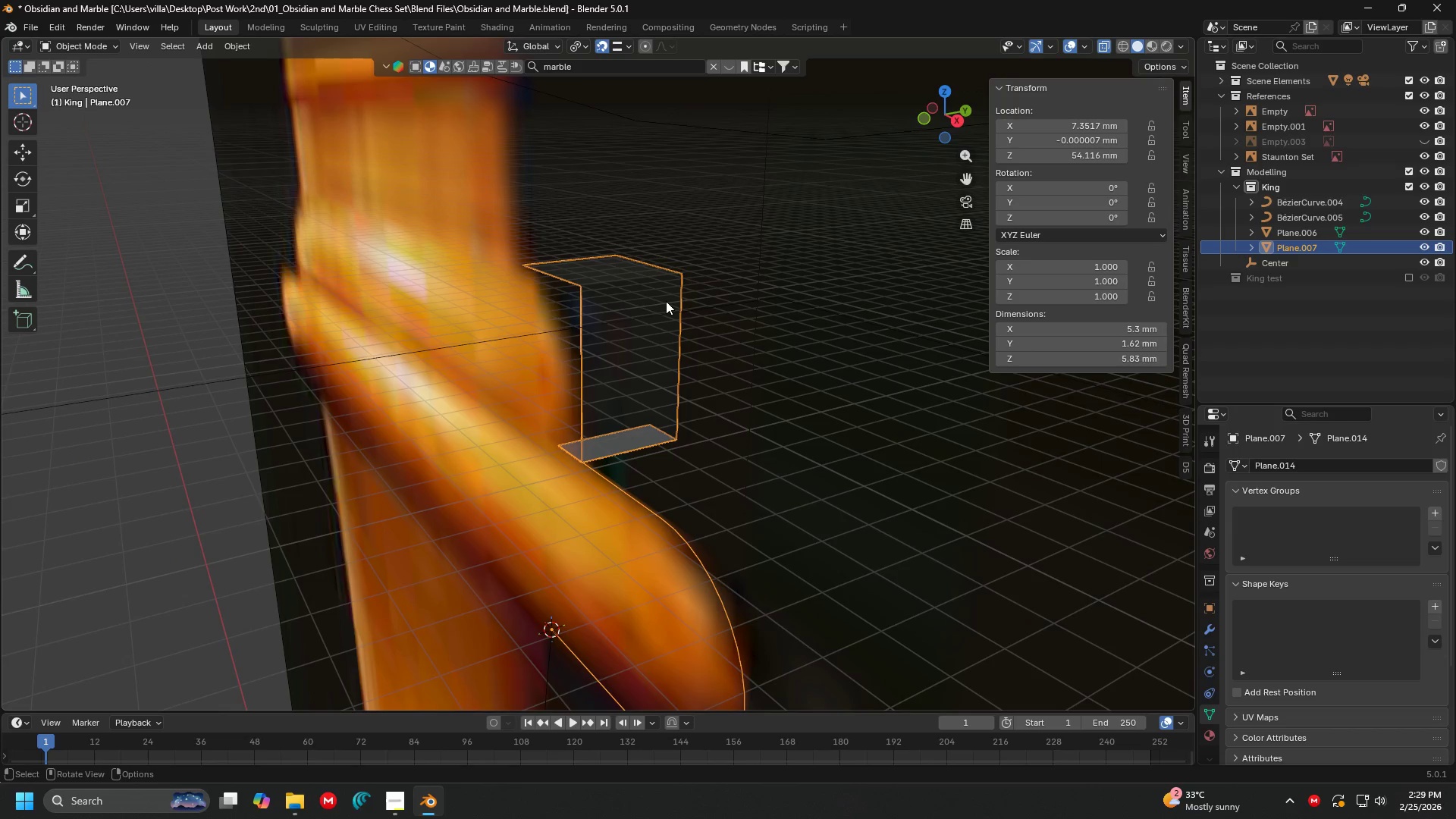 
key(Control+A)
 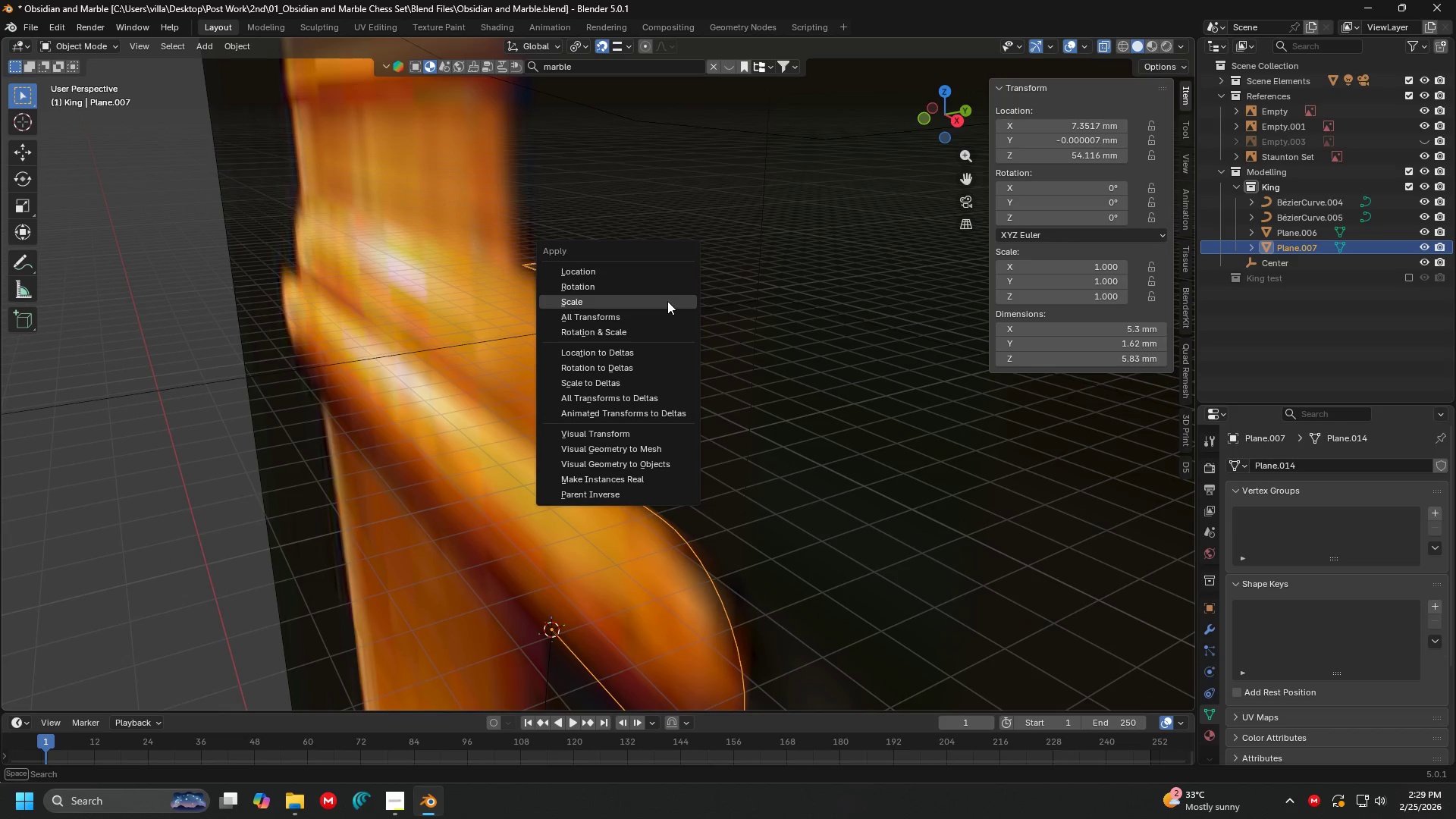 
left_click([667, 301])
 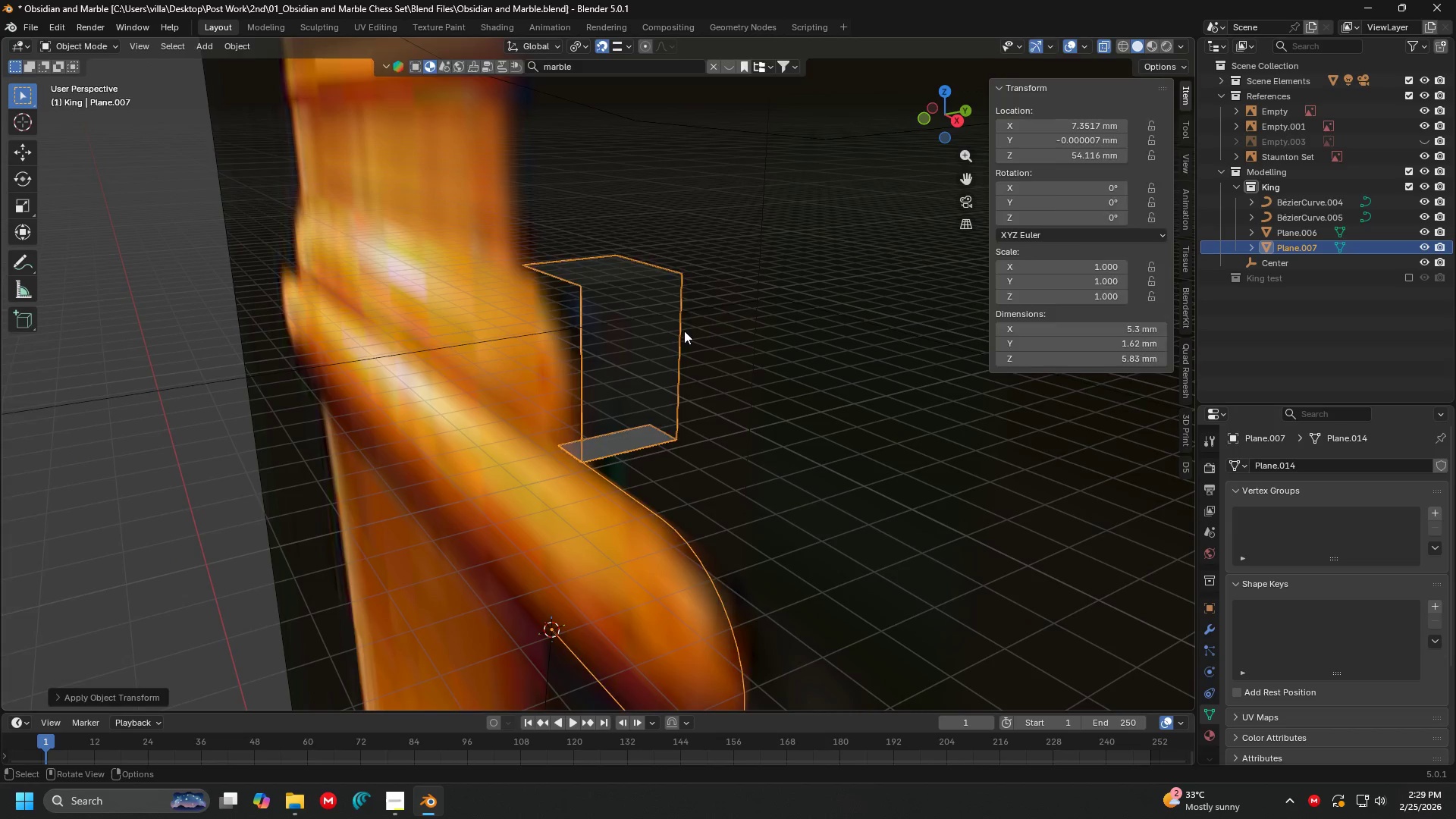 
key(Tab)
 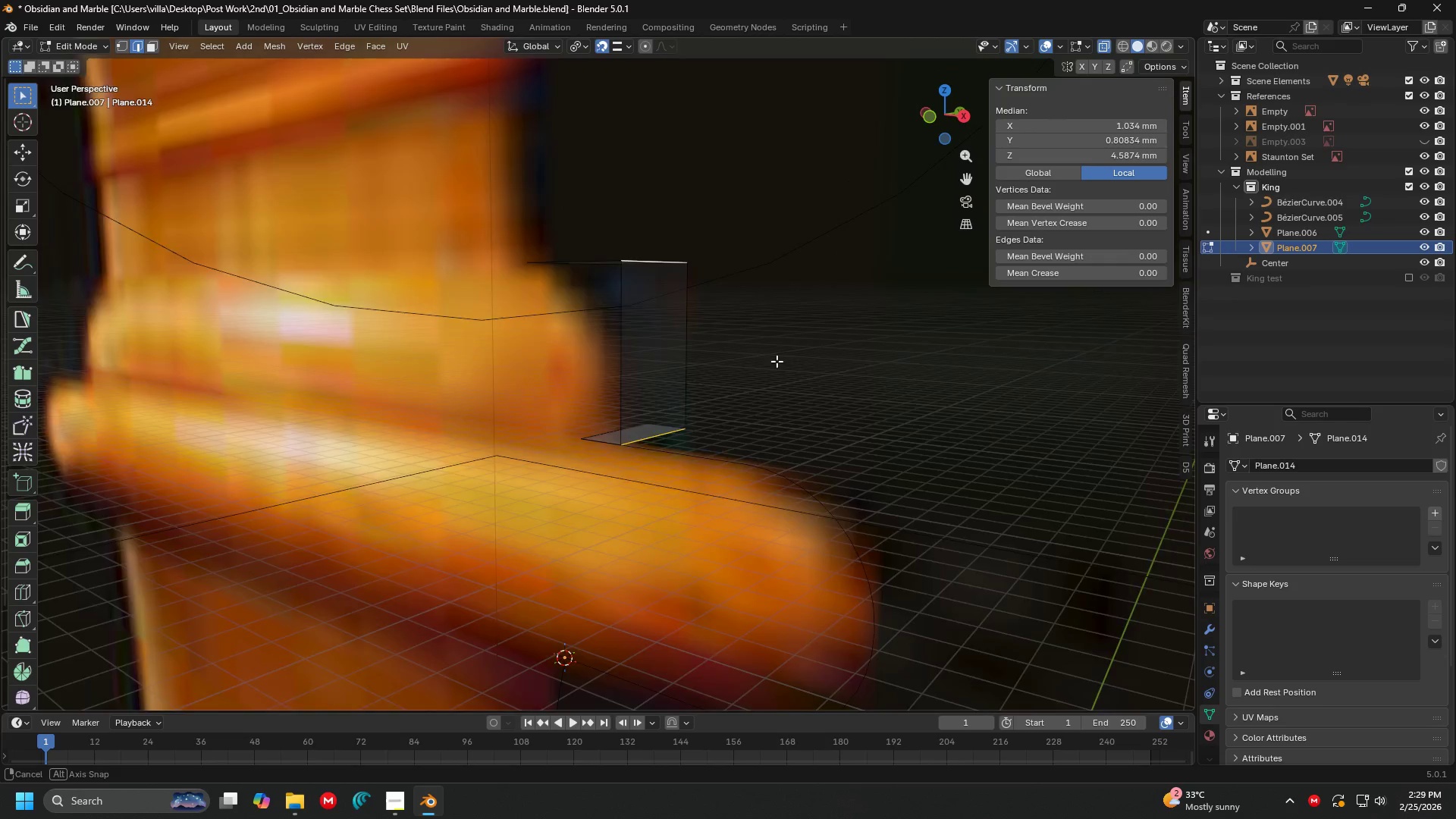 
scroll: coordinate [781, 350], scroll_direction: up, amount: 2.0
 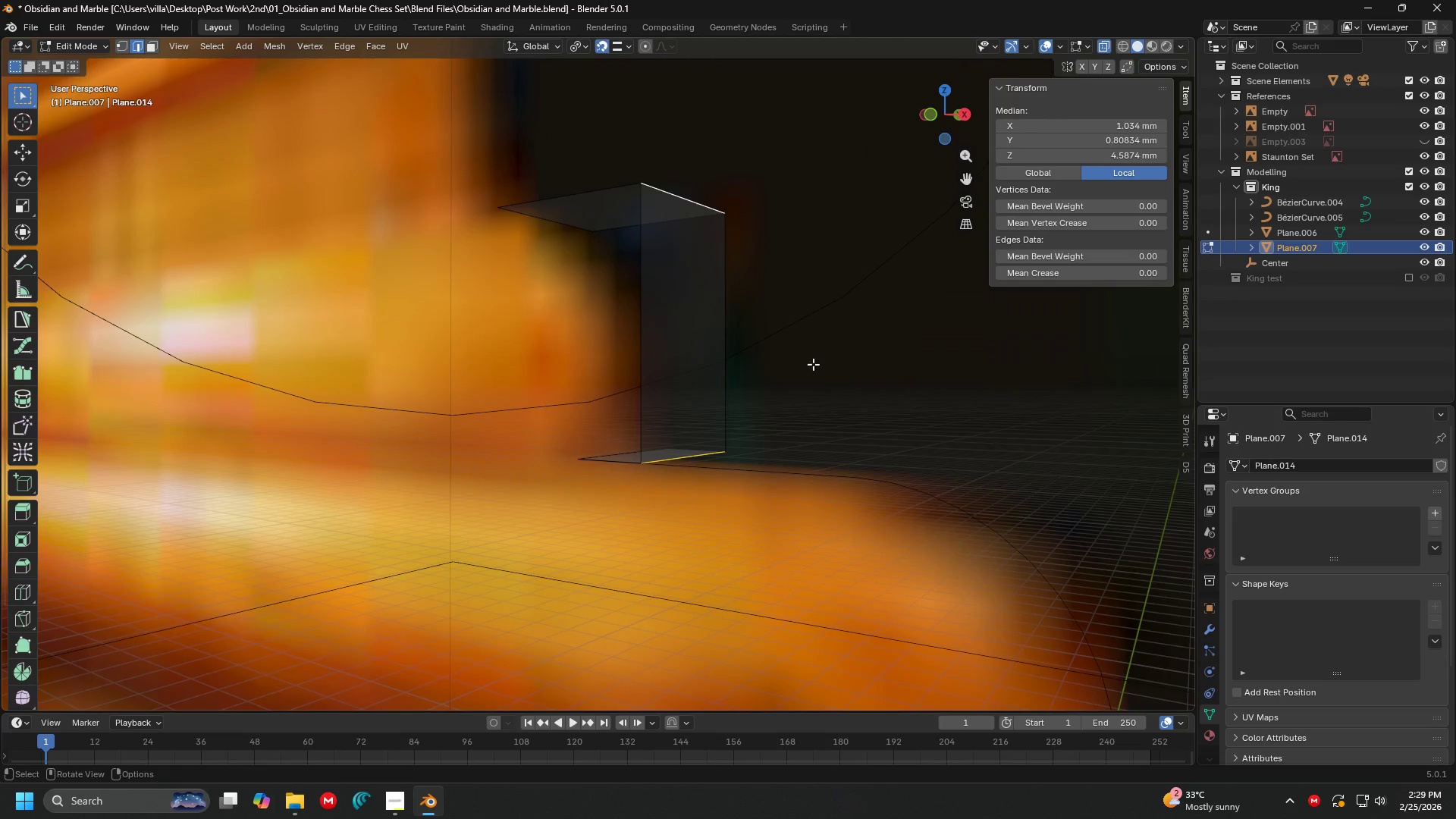 
key(Control+B)
 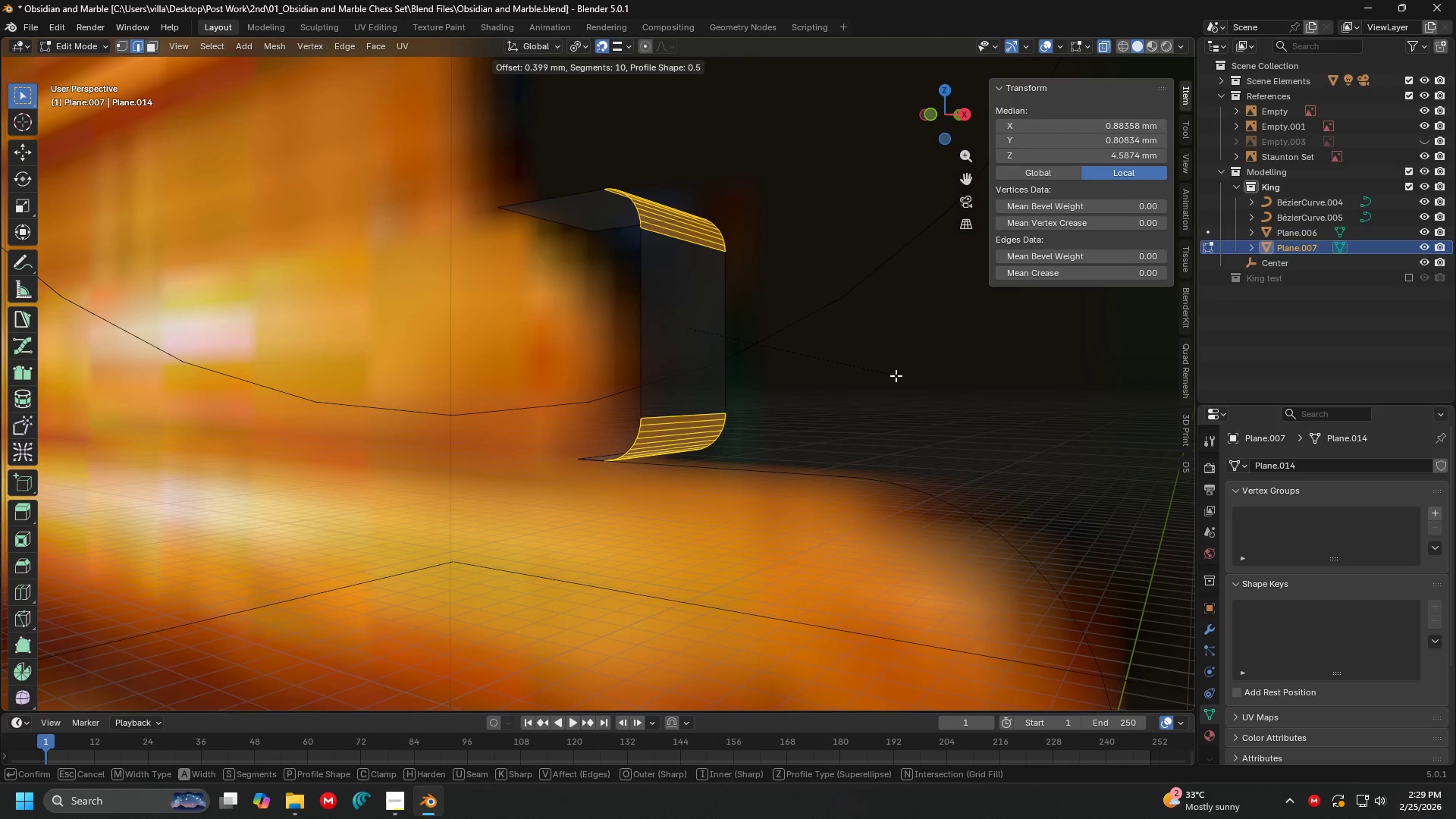 
key(Escape)
 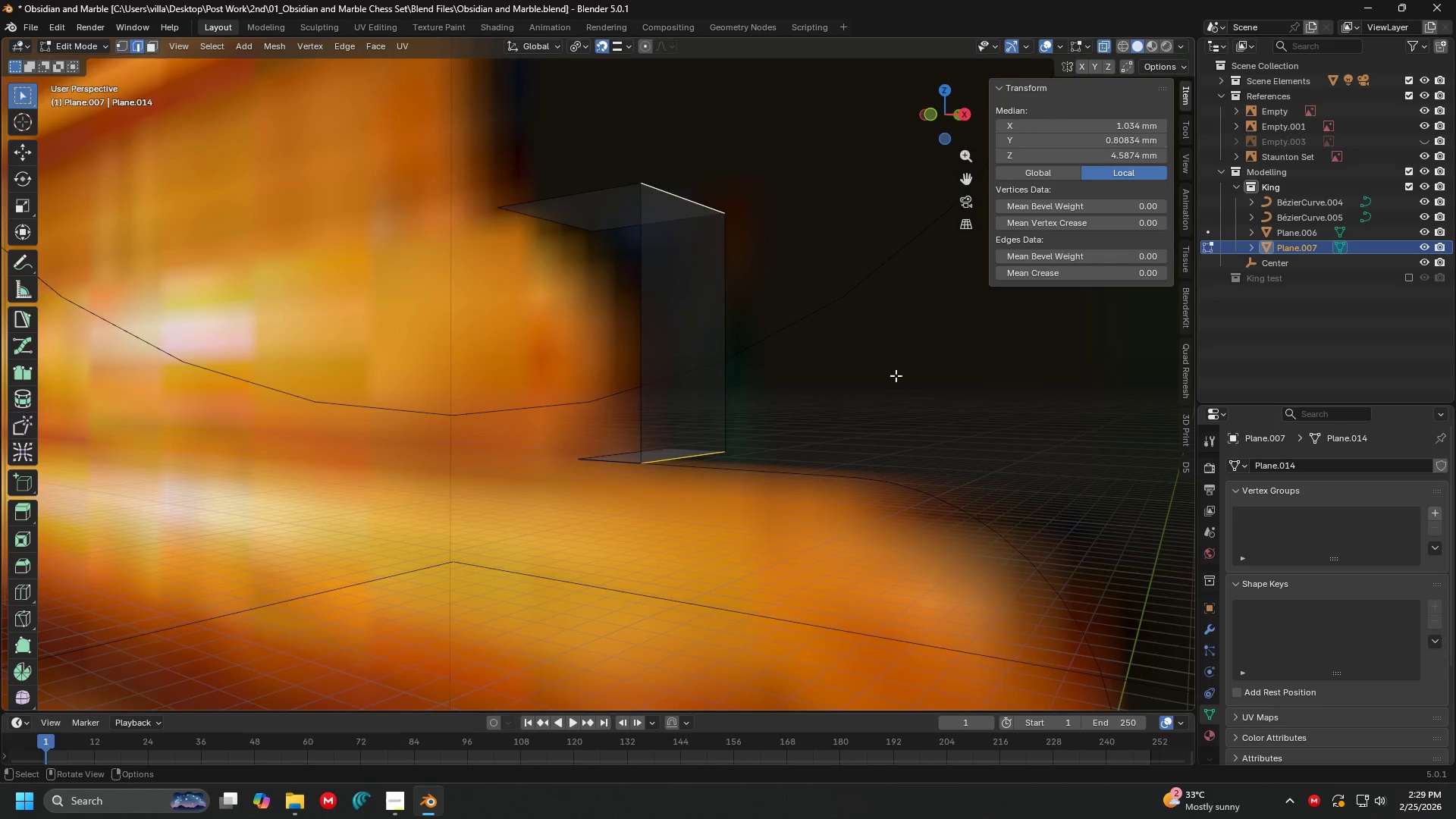 
key(1)
 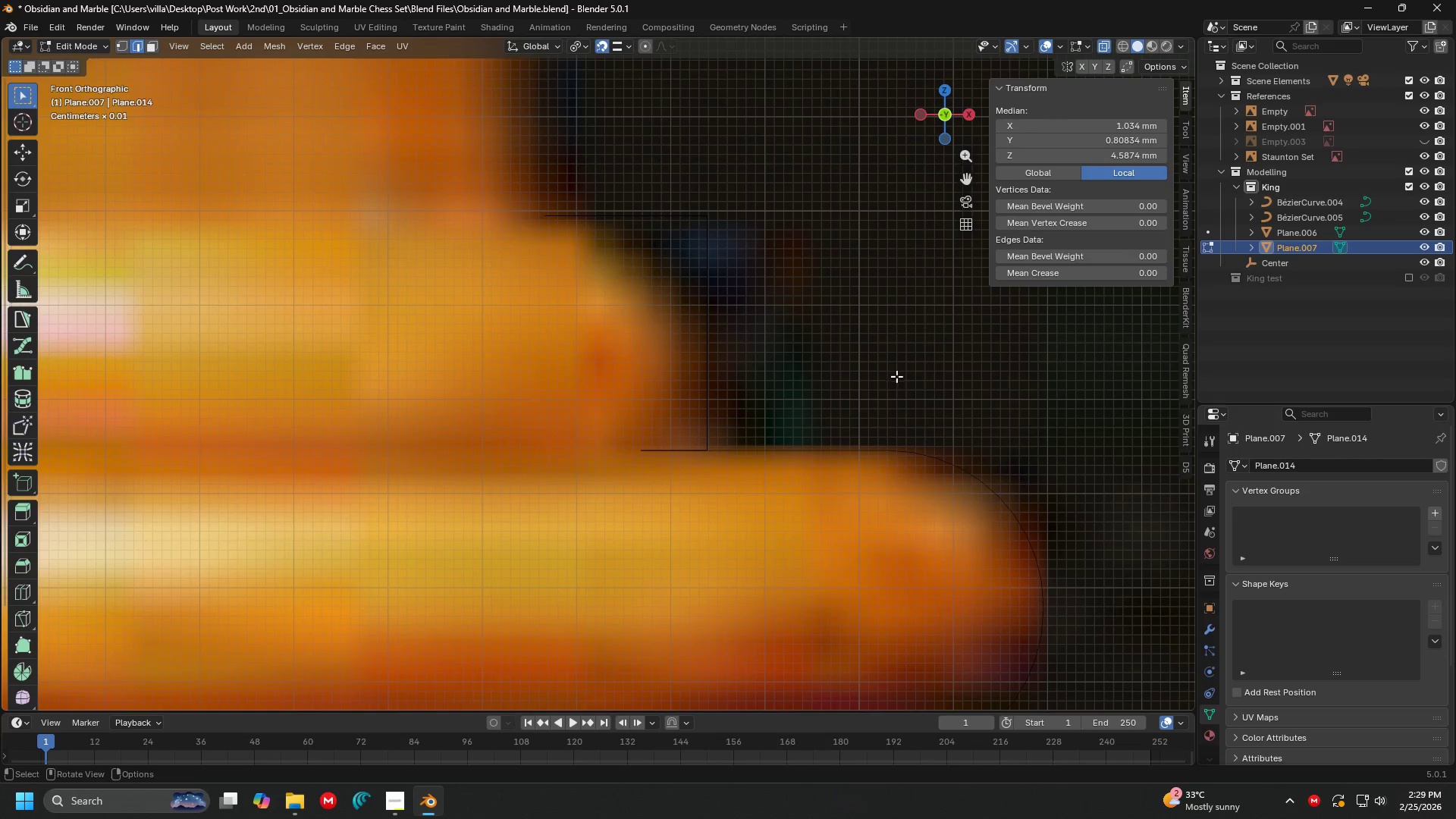 
hold_key(key=ShiftLeft, duration=0.42)
 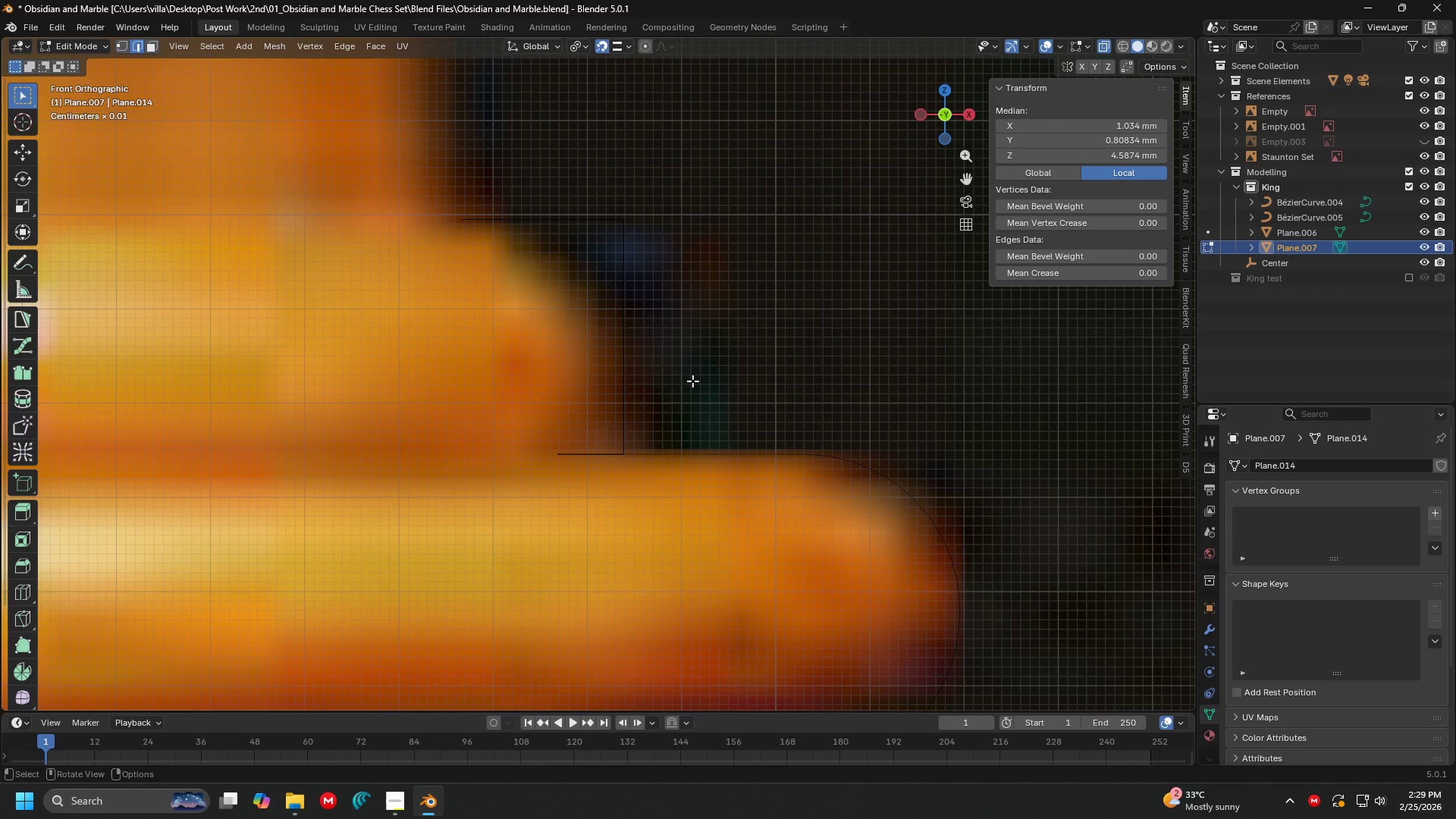 
key(Shift+ShiftLeft)
 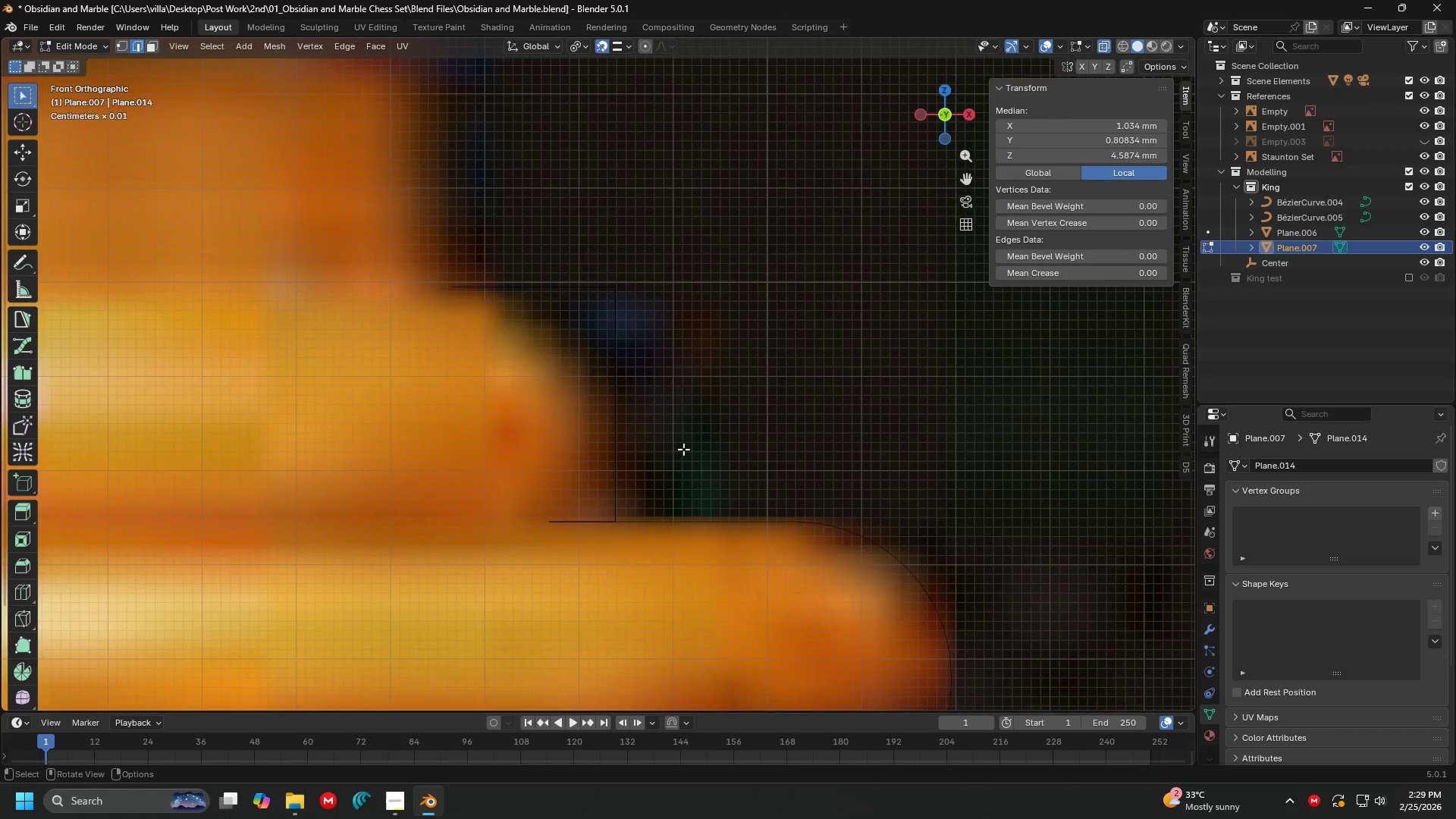 
scroll: coordinate [683, 449], scroll_direction: up, amount: 1.0
 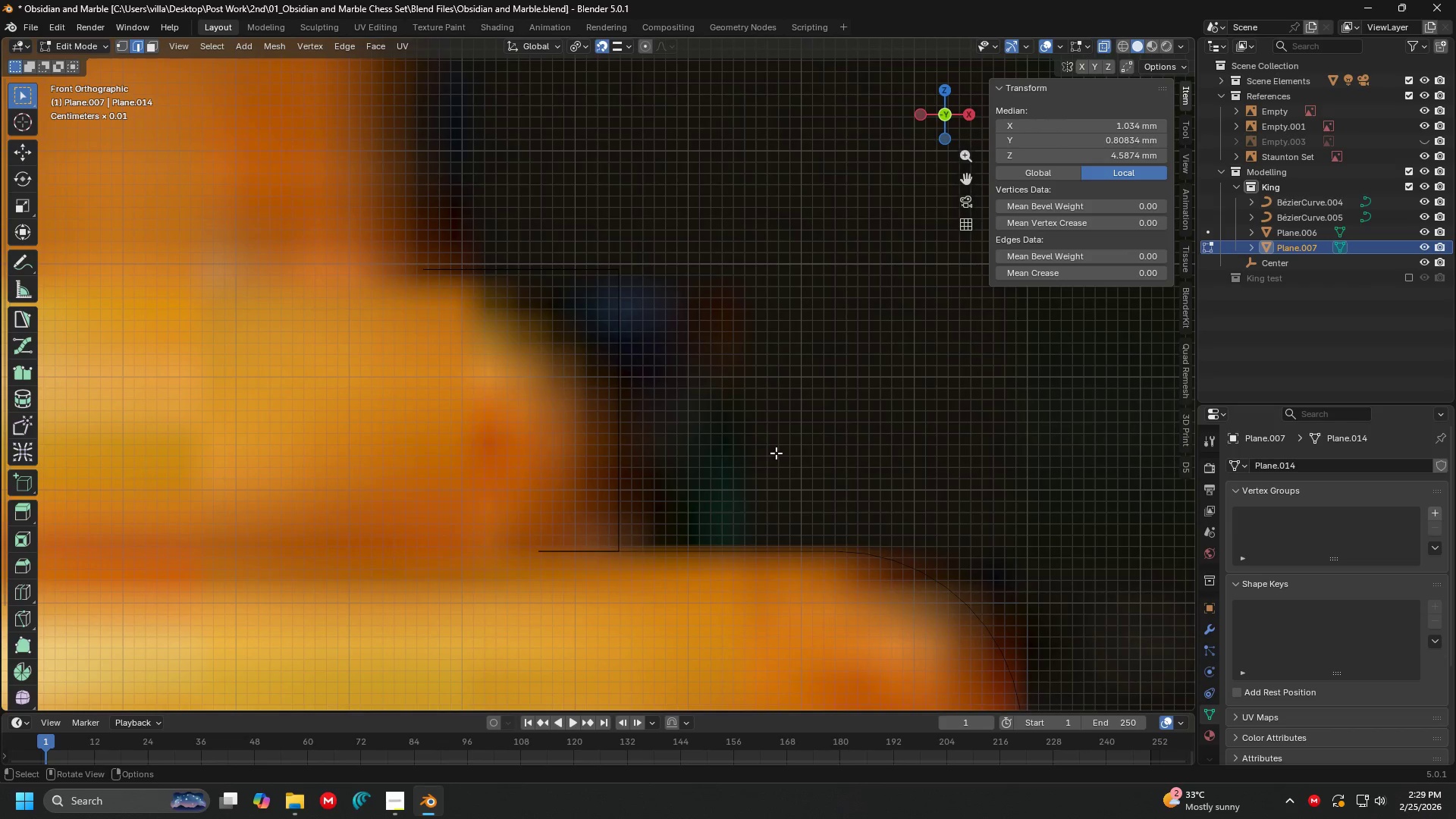 
key(Control+B)
 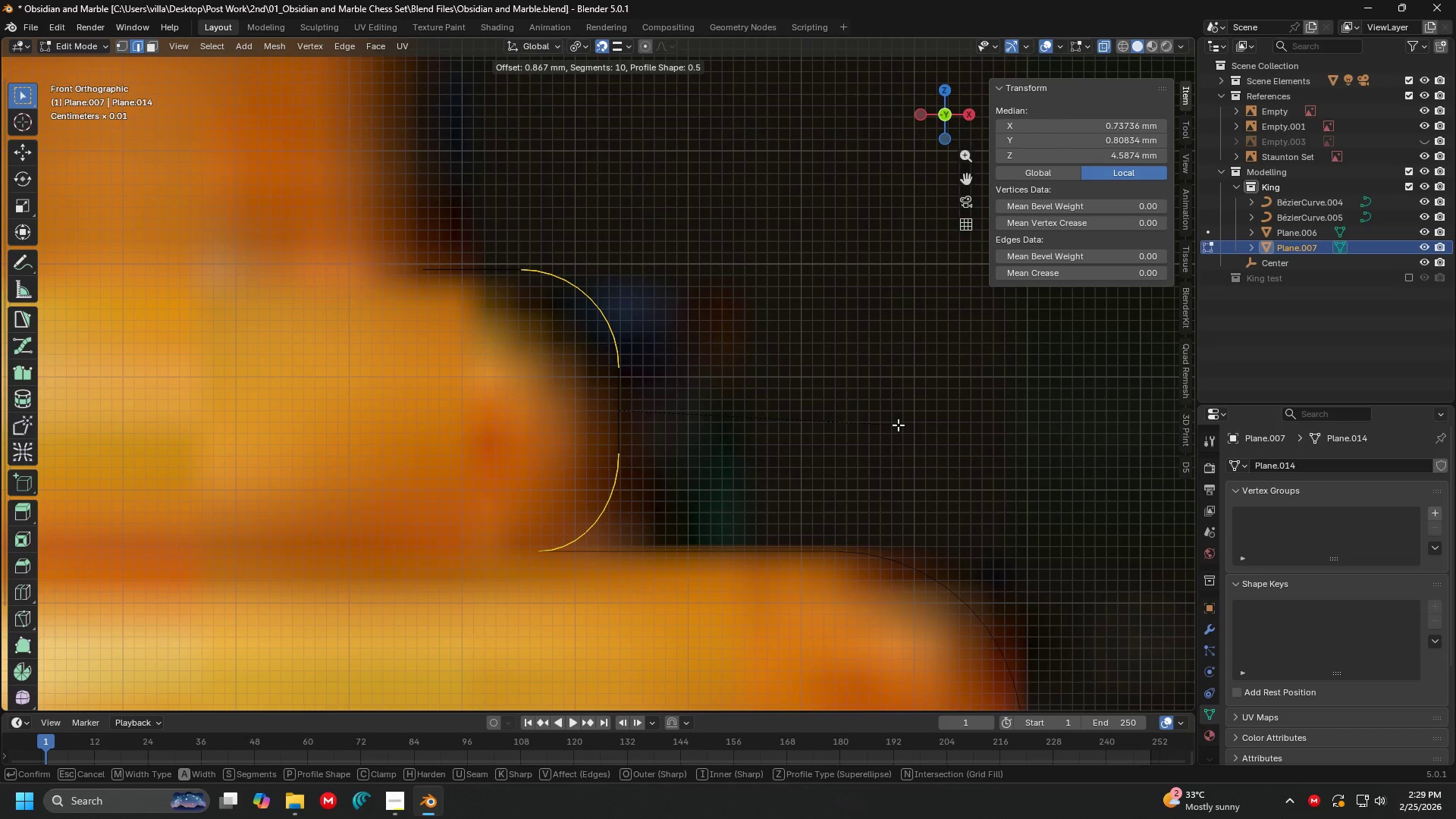 
left_click([899, 425])
 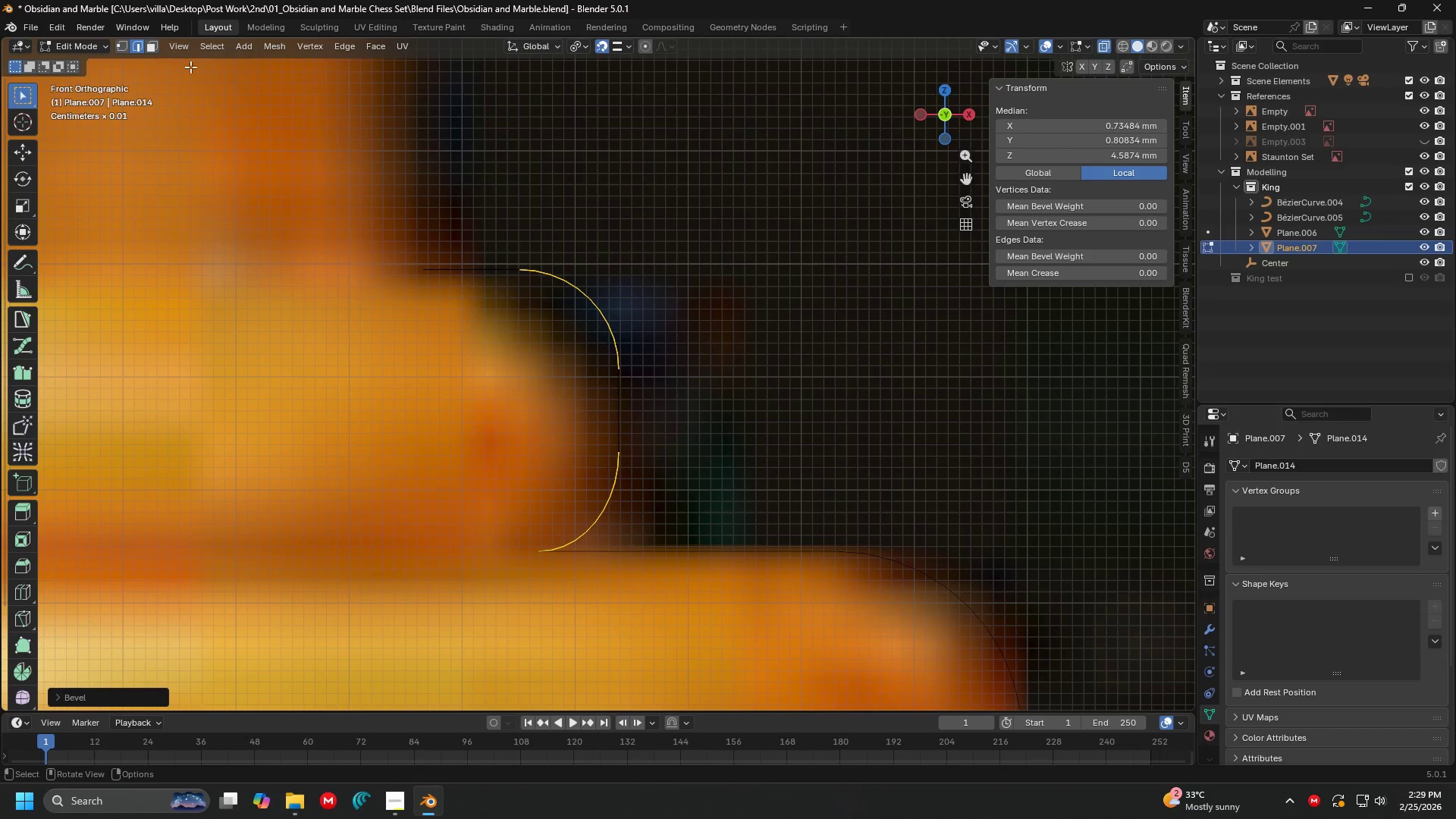 
left_click([119, 47])
 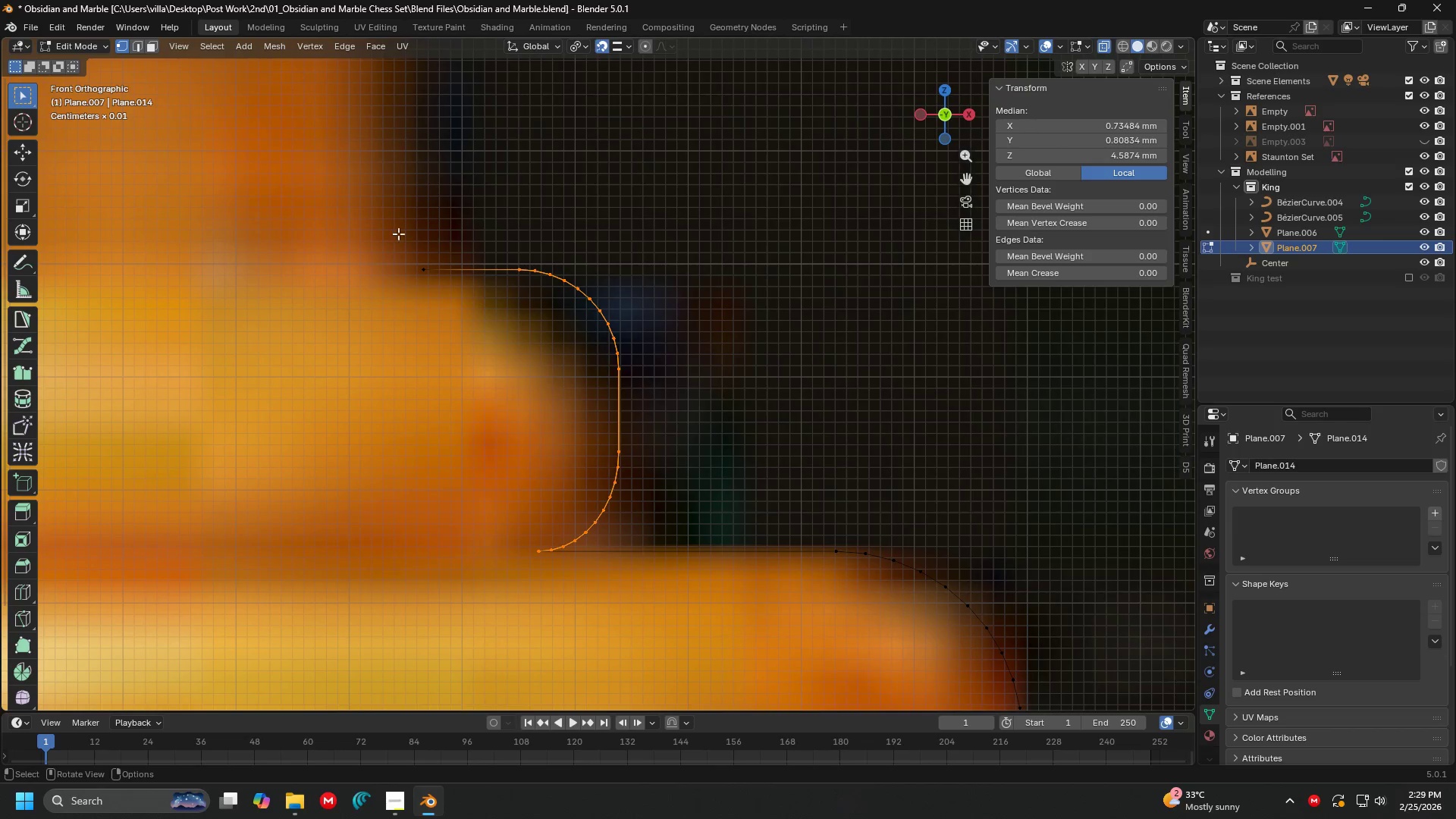 
left_click_drag(start_coordinate=[341, 220], to_coordinate=[780, 422])
 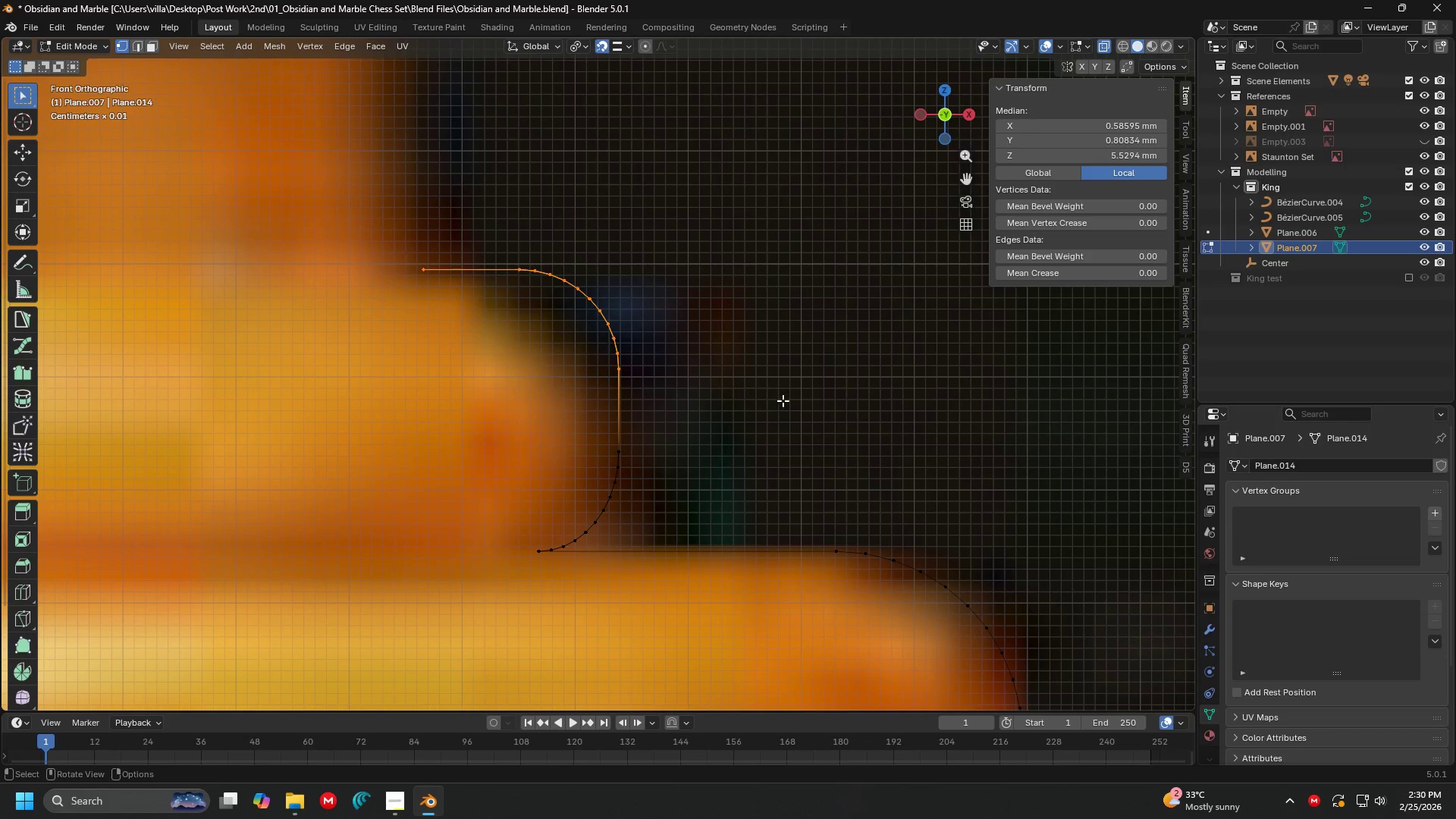 
key(G)
 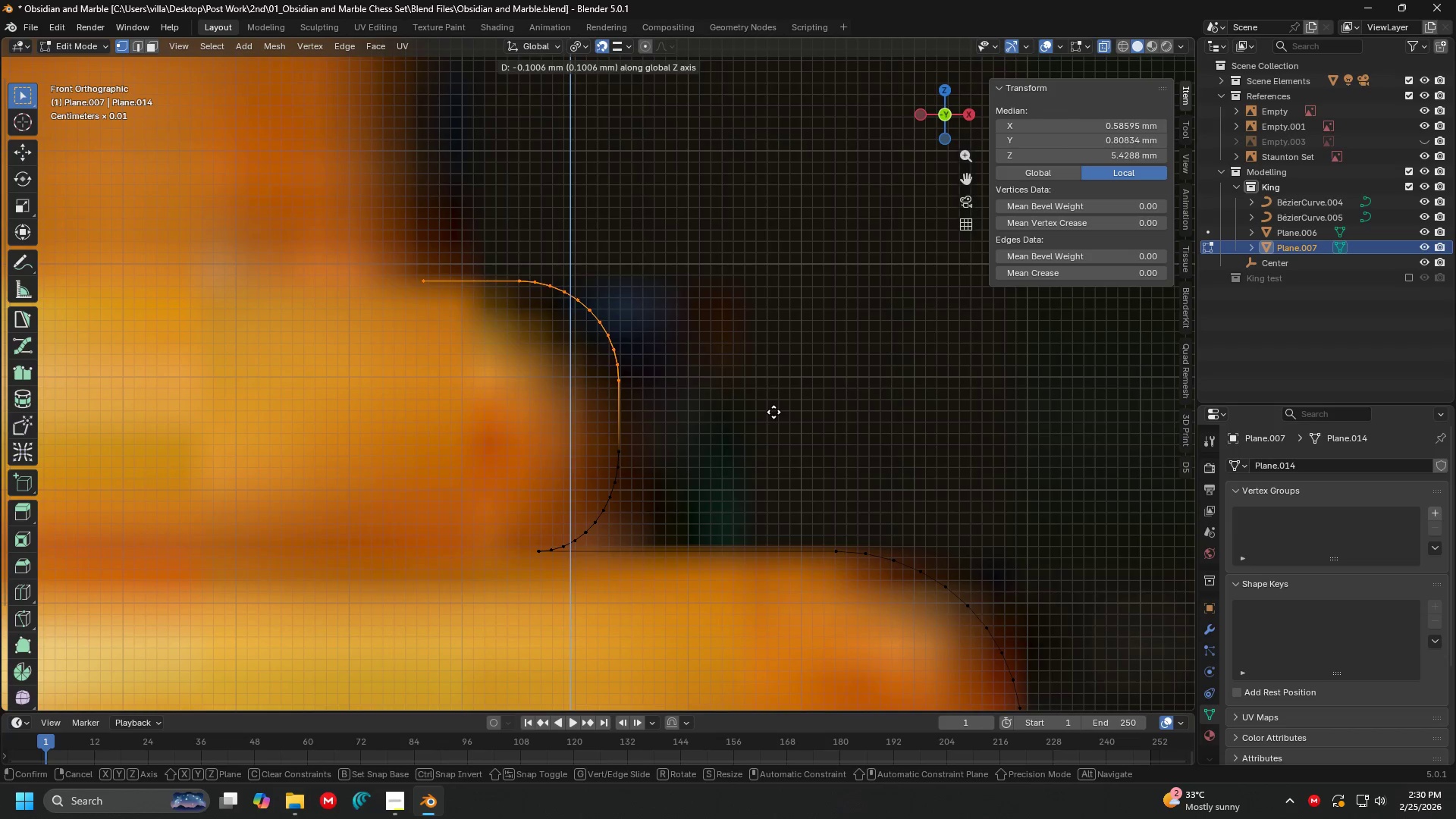 
left_click([774, 412])
 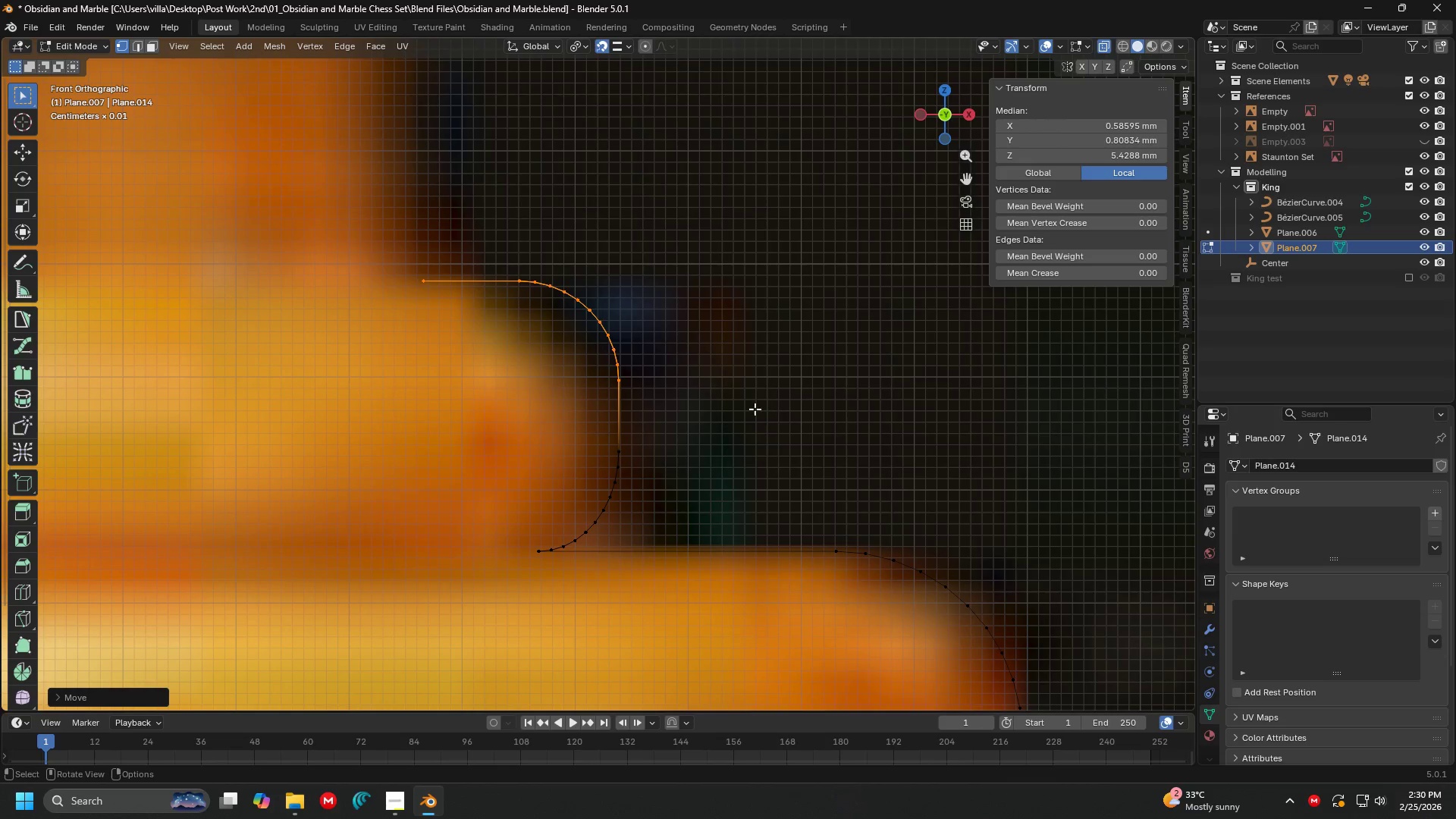 
hold_key(key=ShiftLeft, duration=0.42)
 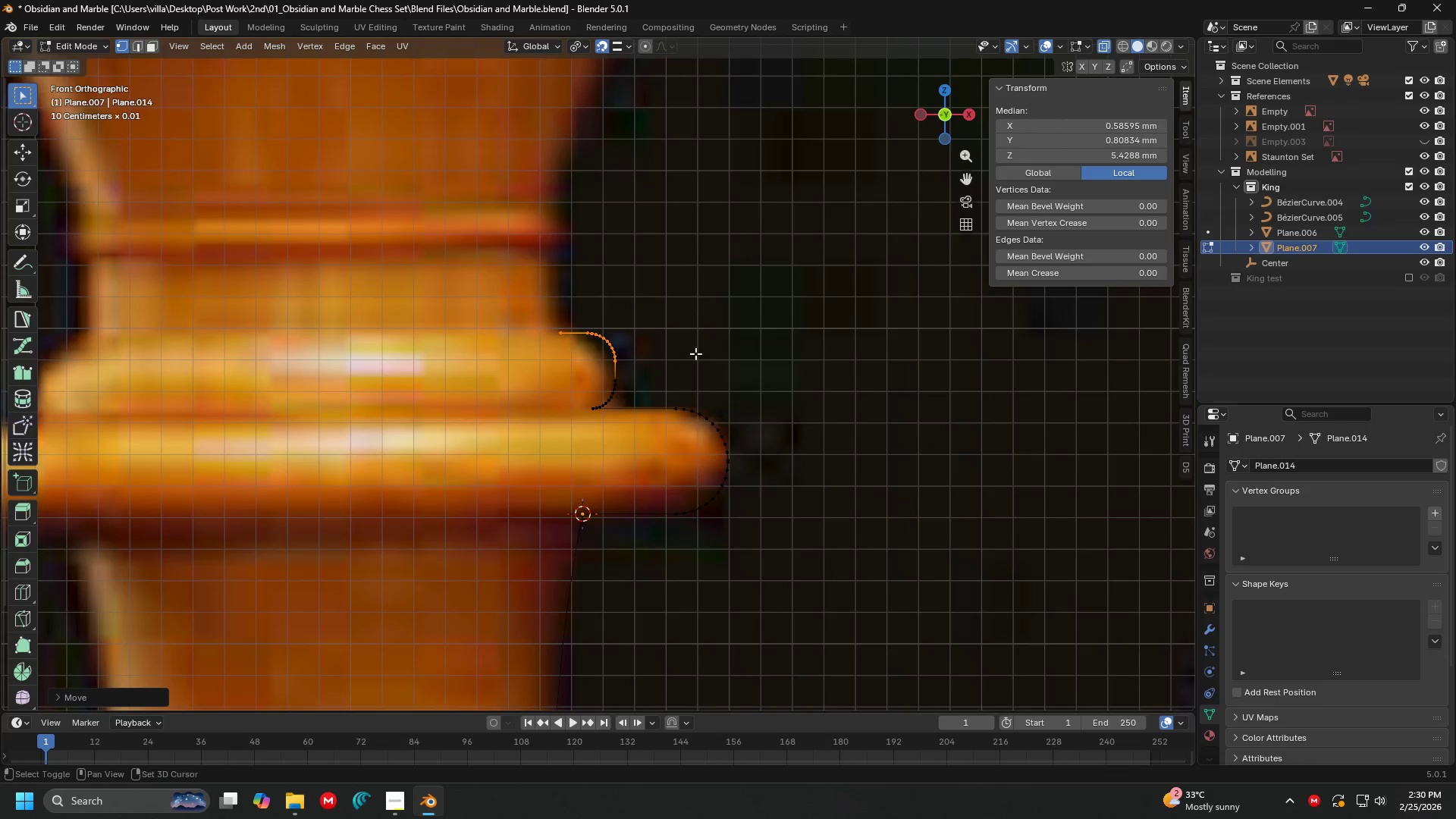 
hold_key(key=ShiftLeft, duration=0.45)
 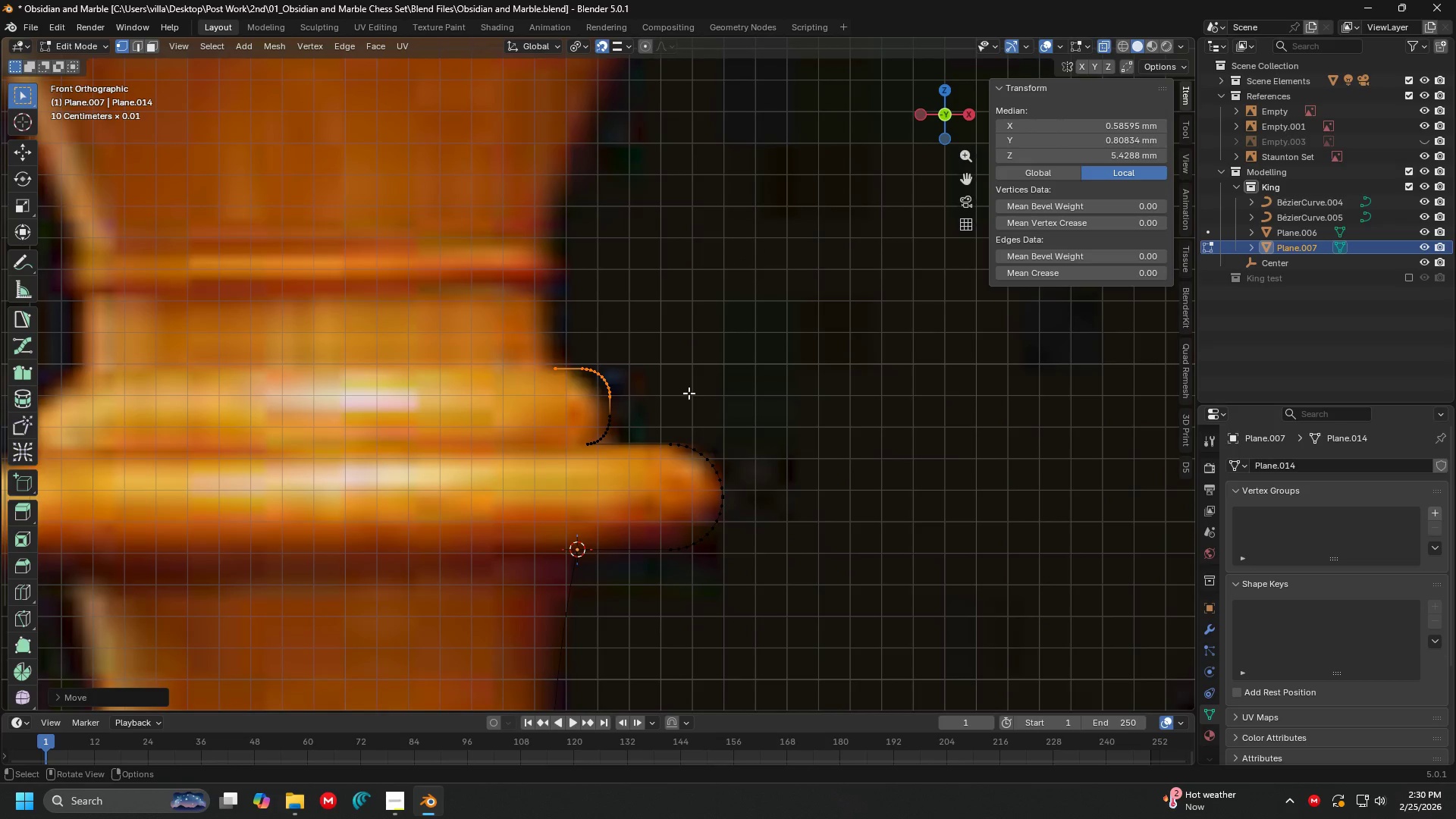 
scroll: coordinate [695, 349], scroll_direction: down, amount: 11.0
 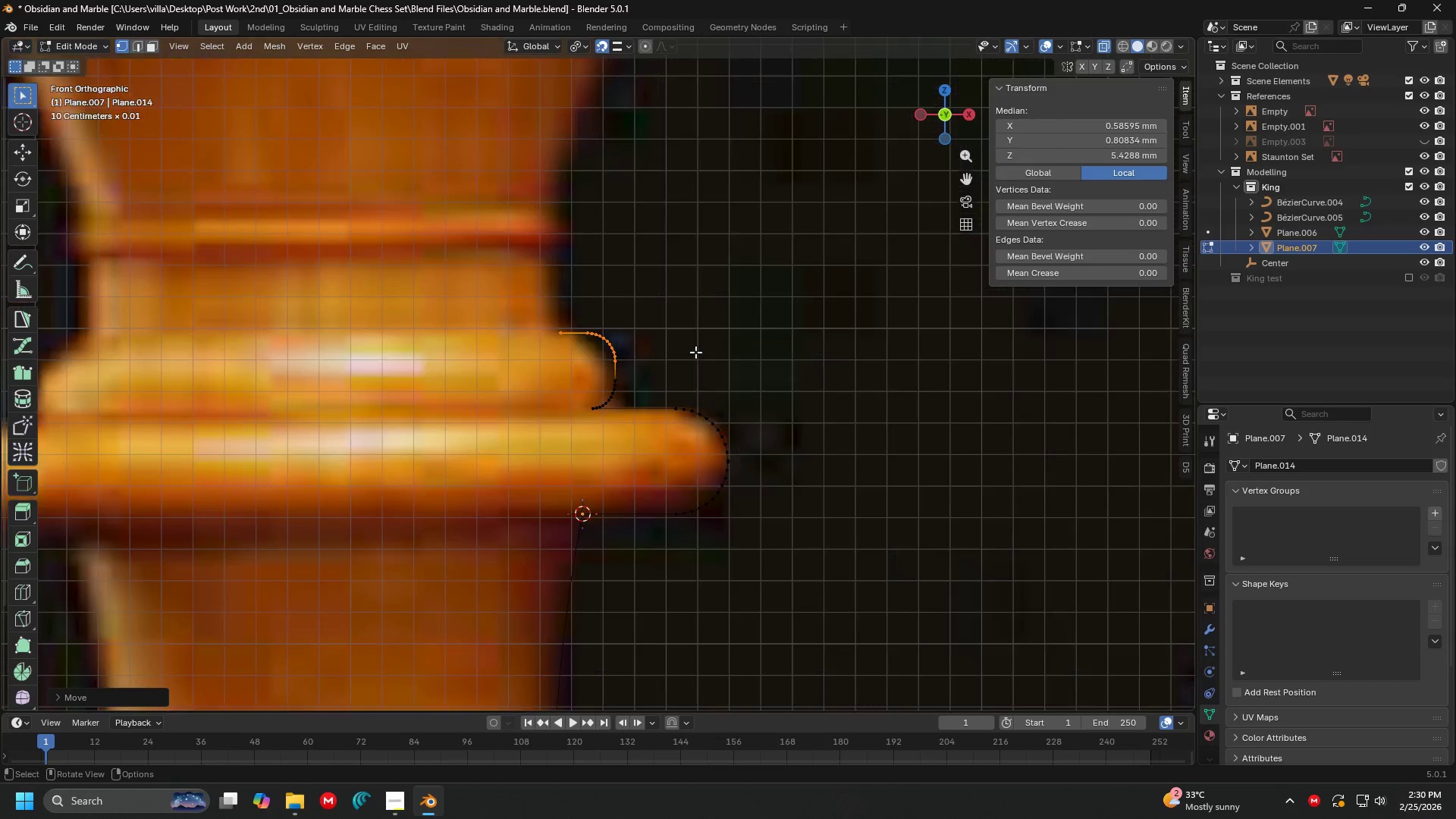 
wait(8.78)
 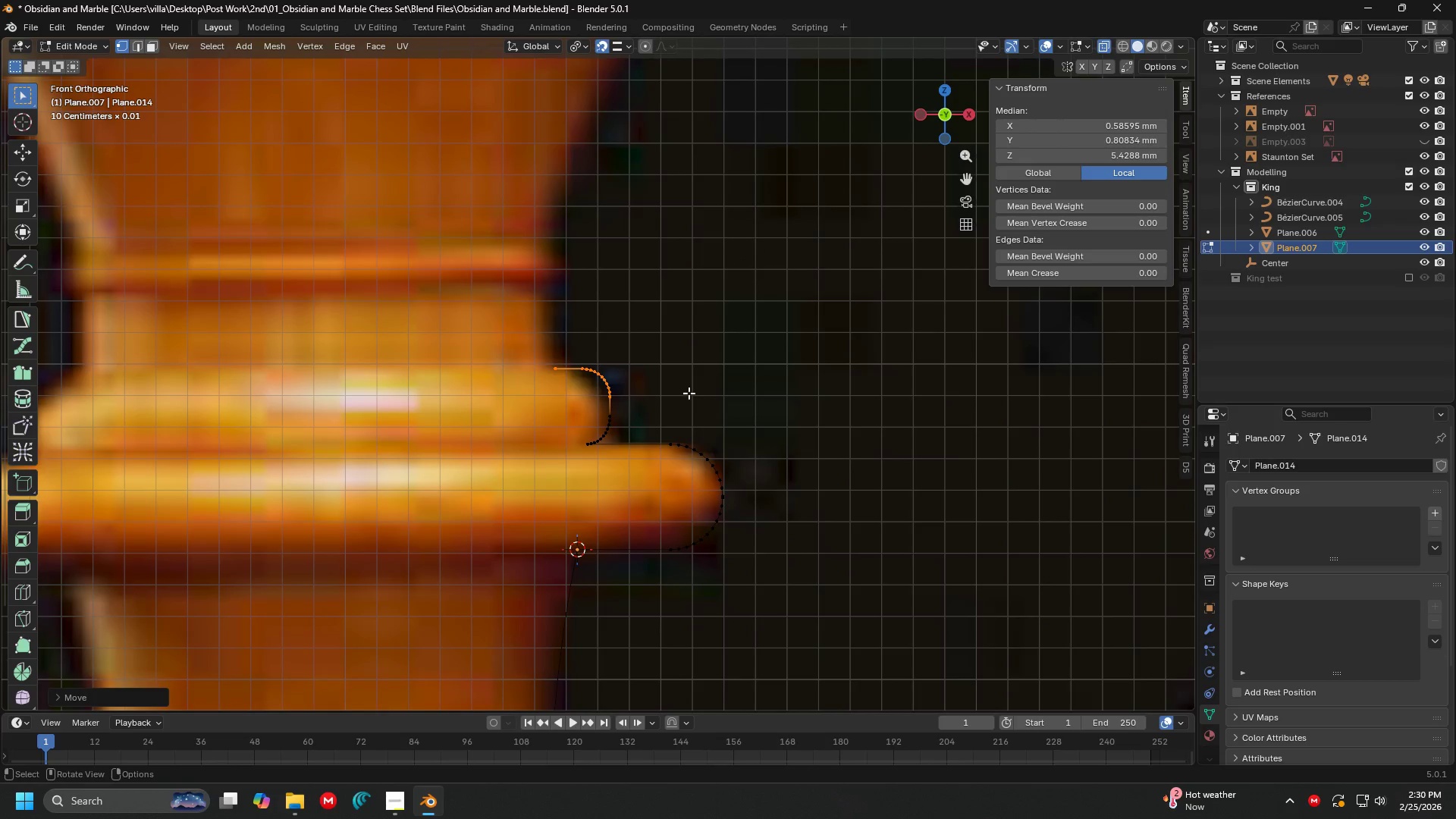 
hold_key(key=ShiftLeft, duration=0.42)
 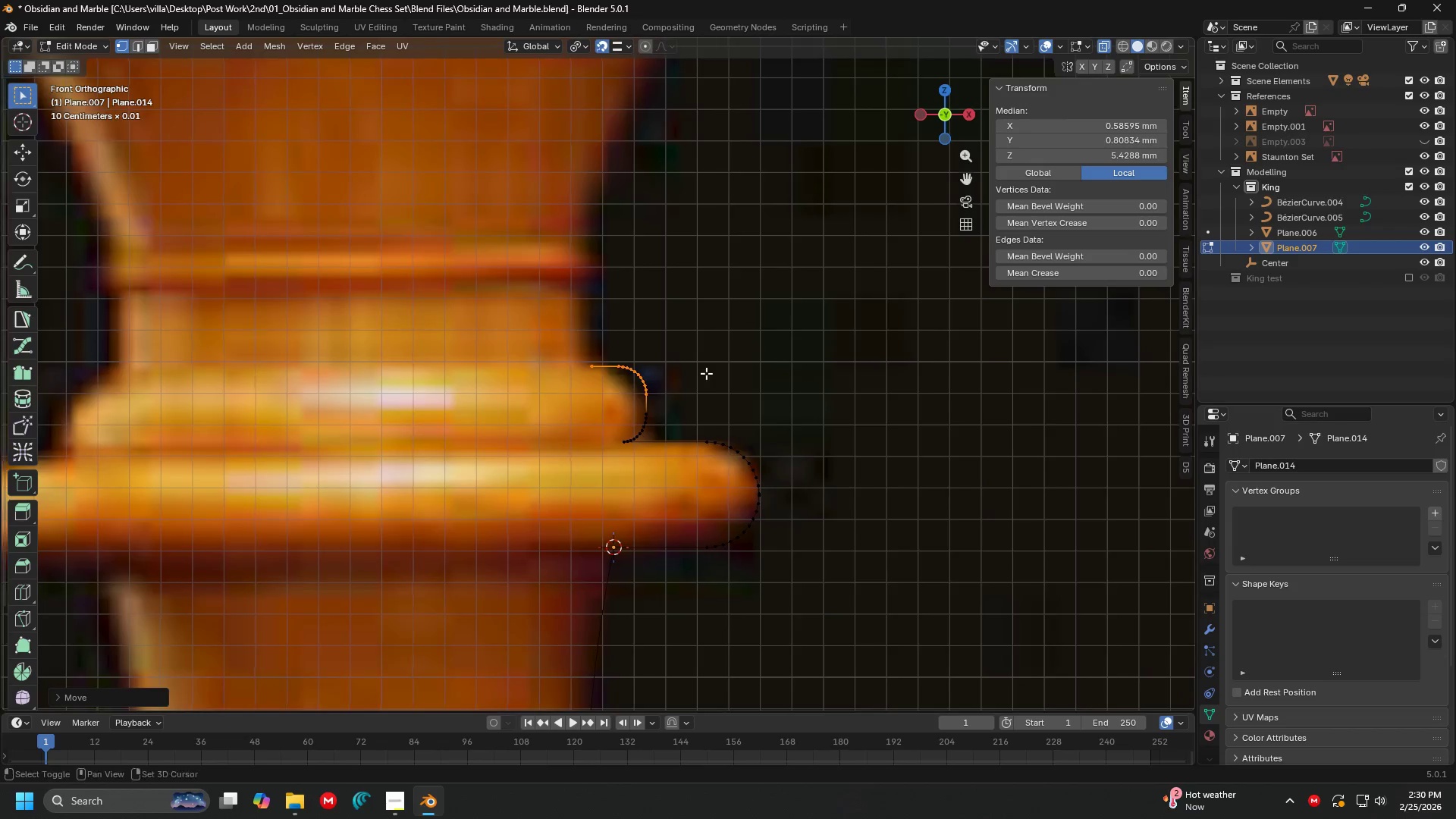 
key(G)
 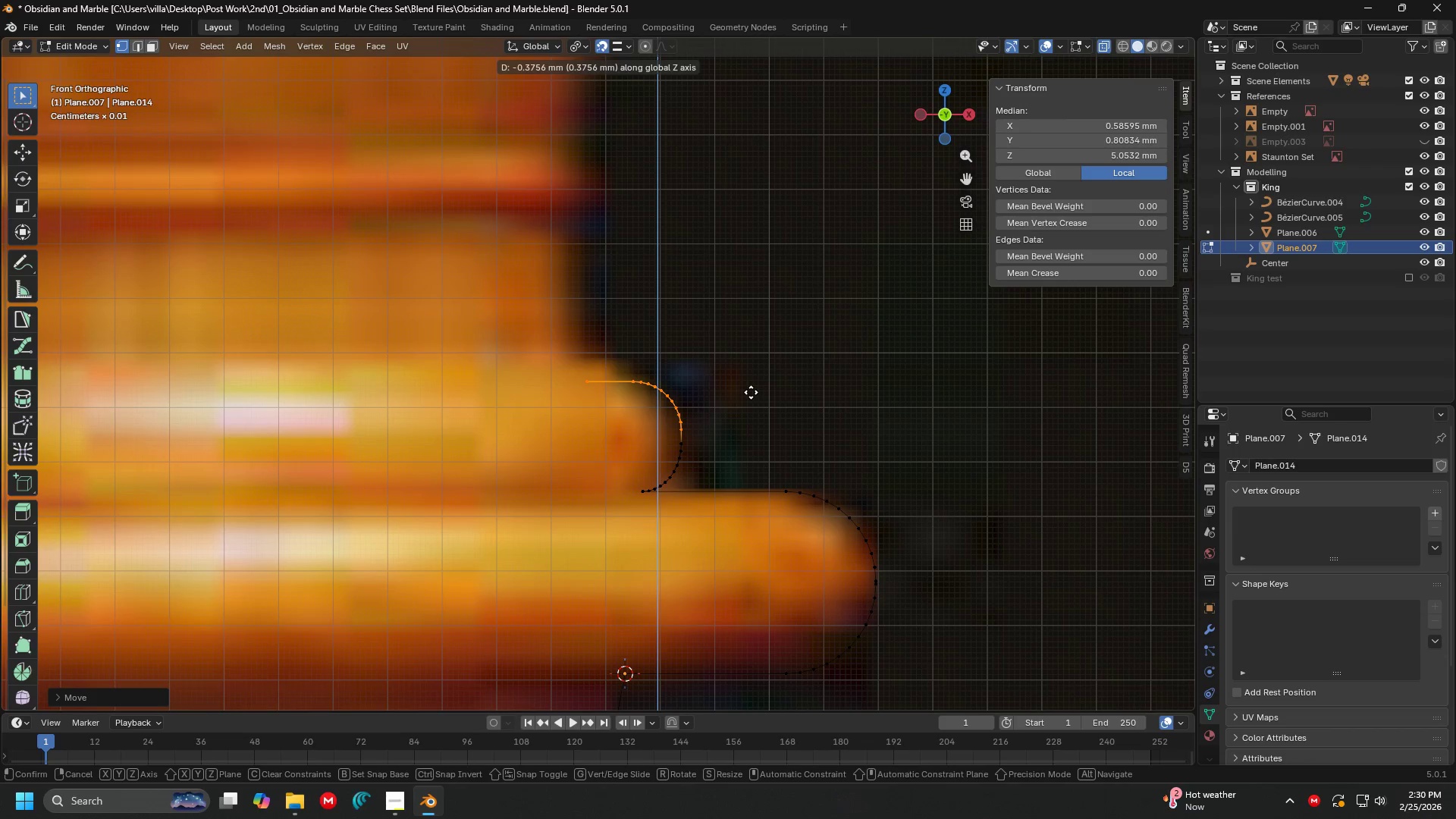 
scroll: coordinate [706, 373], scroll_direction: up, amount: 3.0
 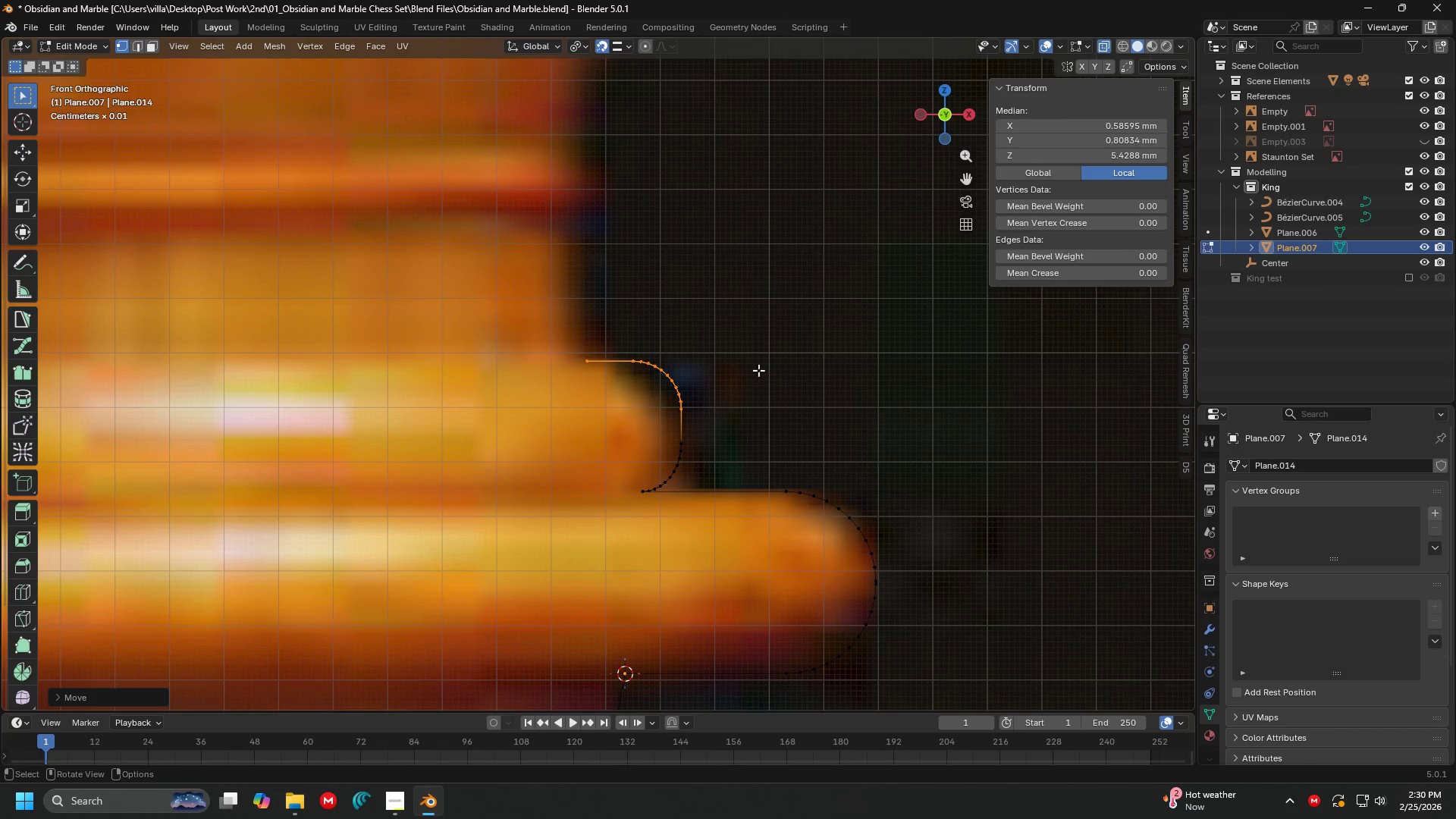 
left_click([751, 392])
 